 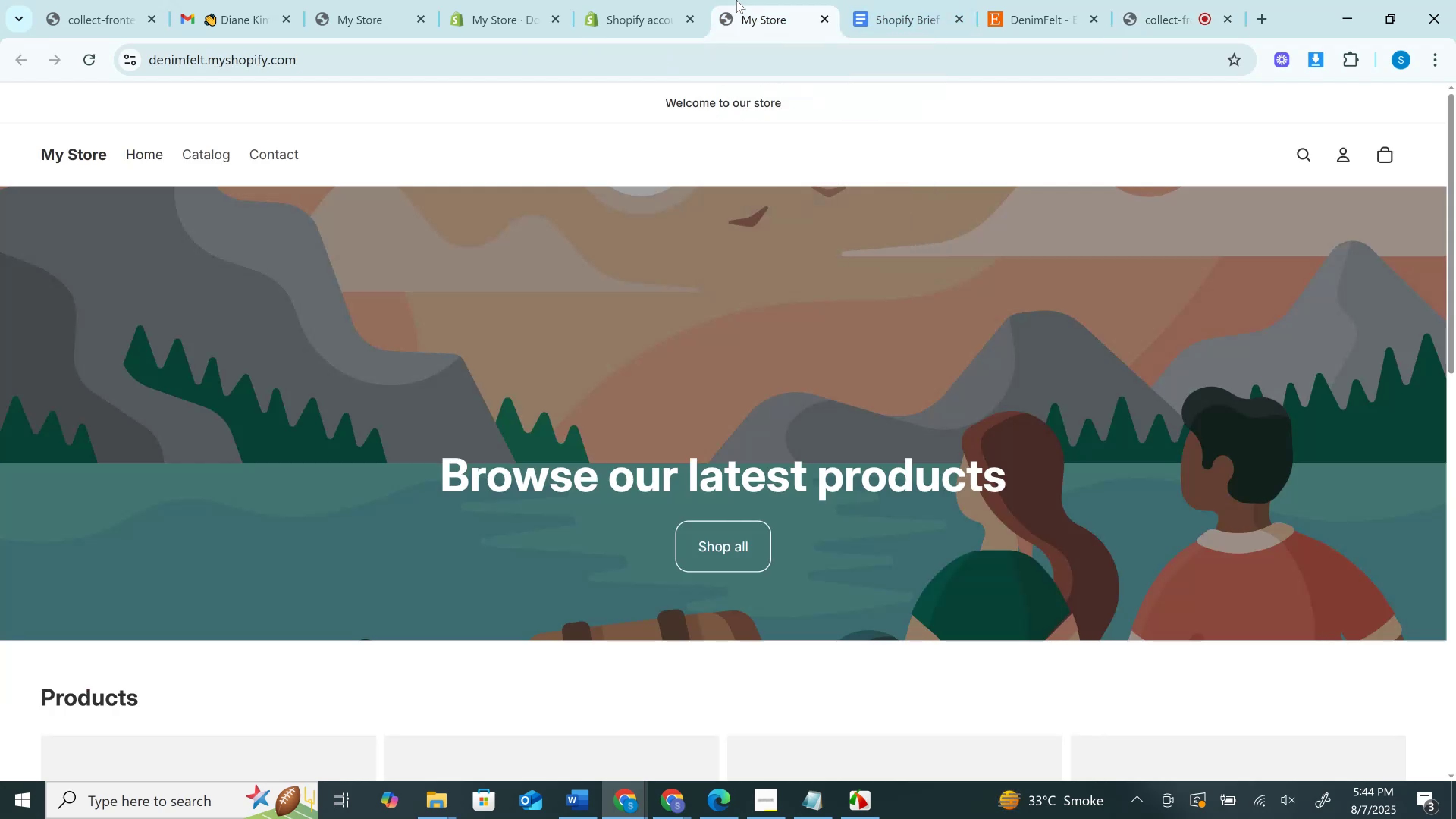 
left_click([666, 0])
 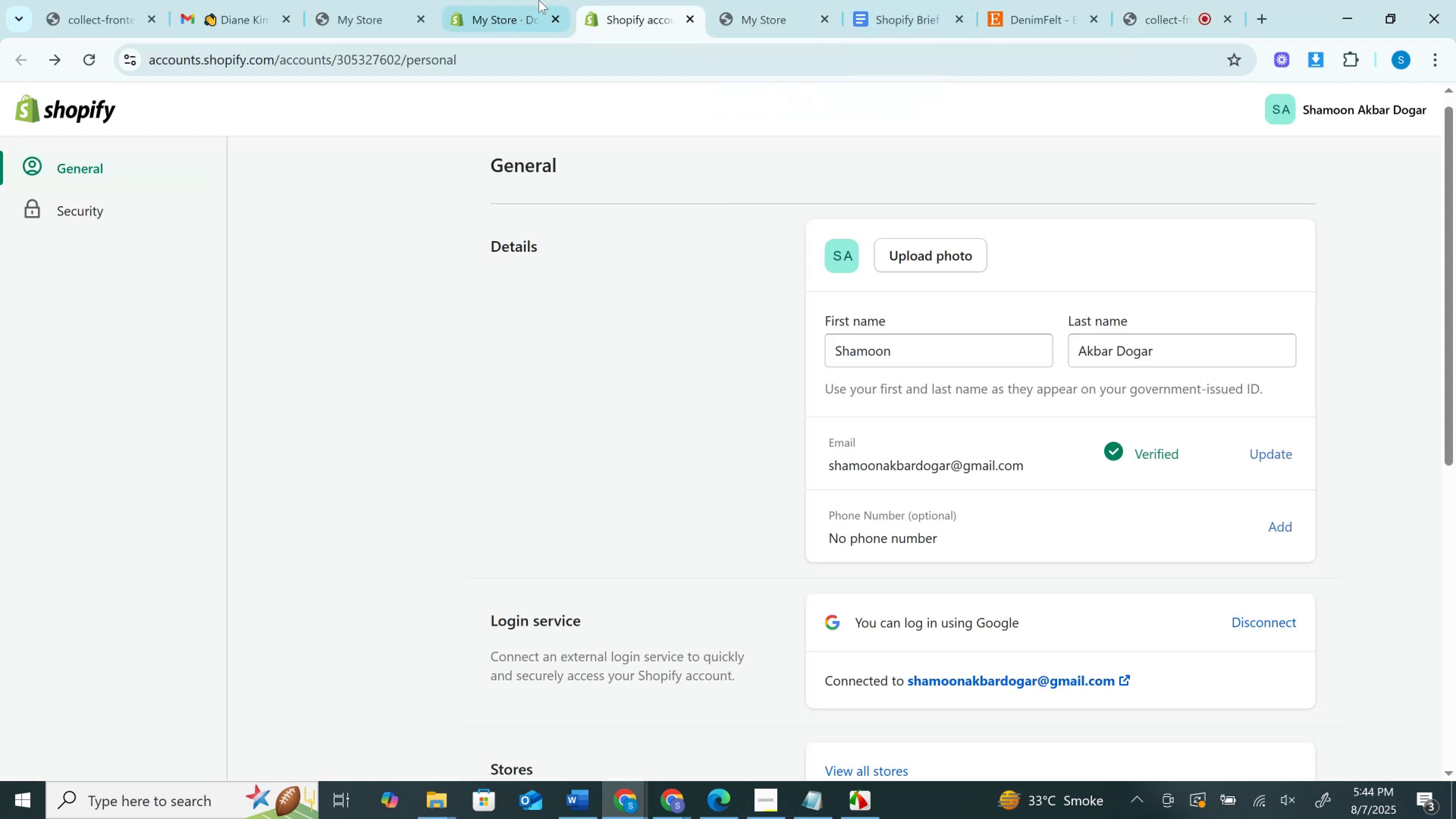 
left_click([486, 0])
 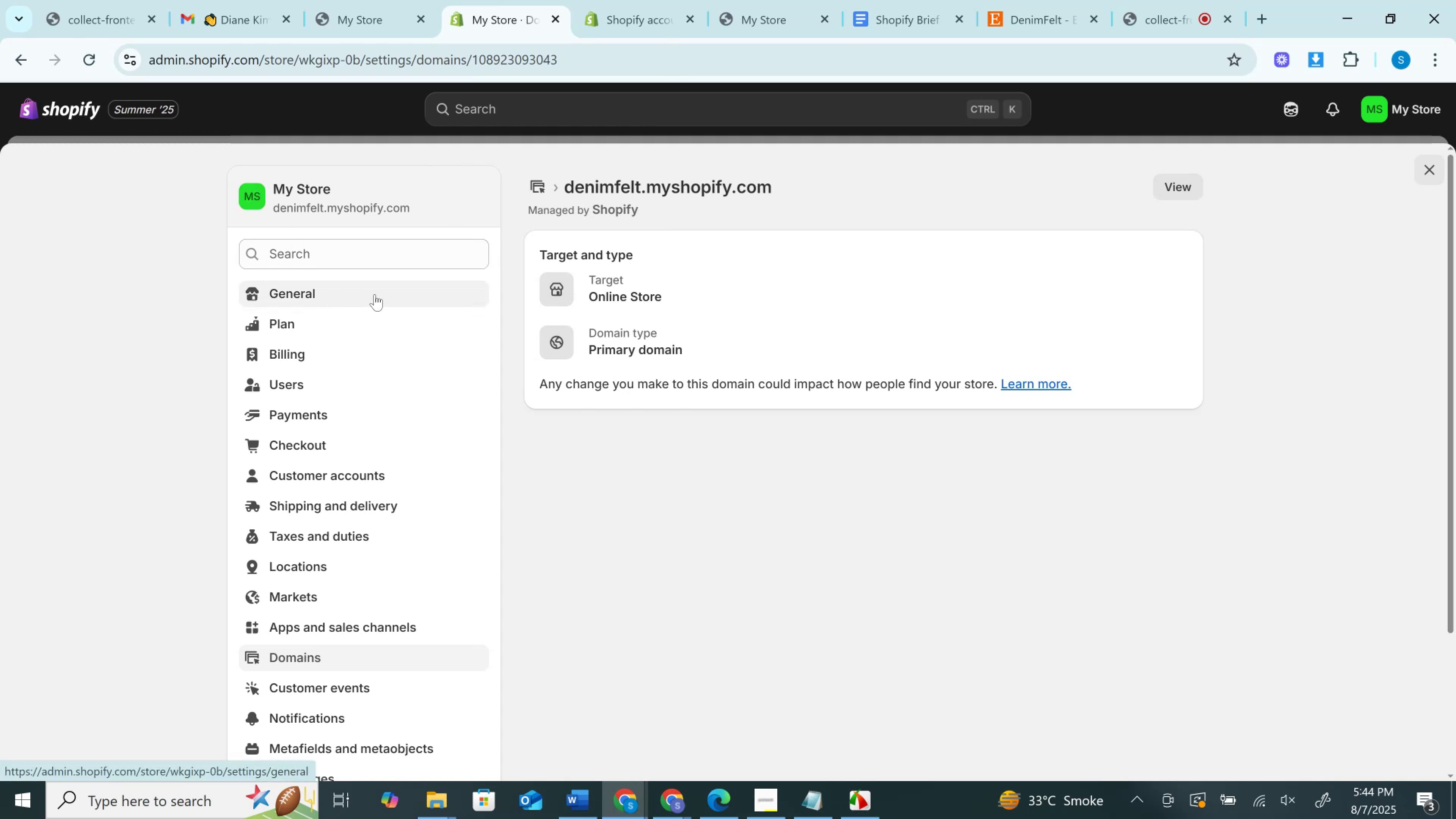 
left_click([1429, 165])
 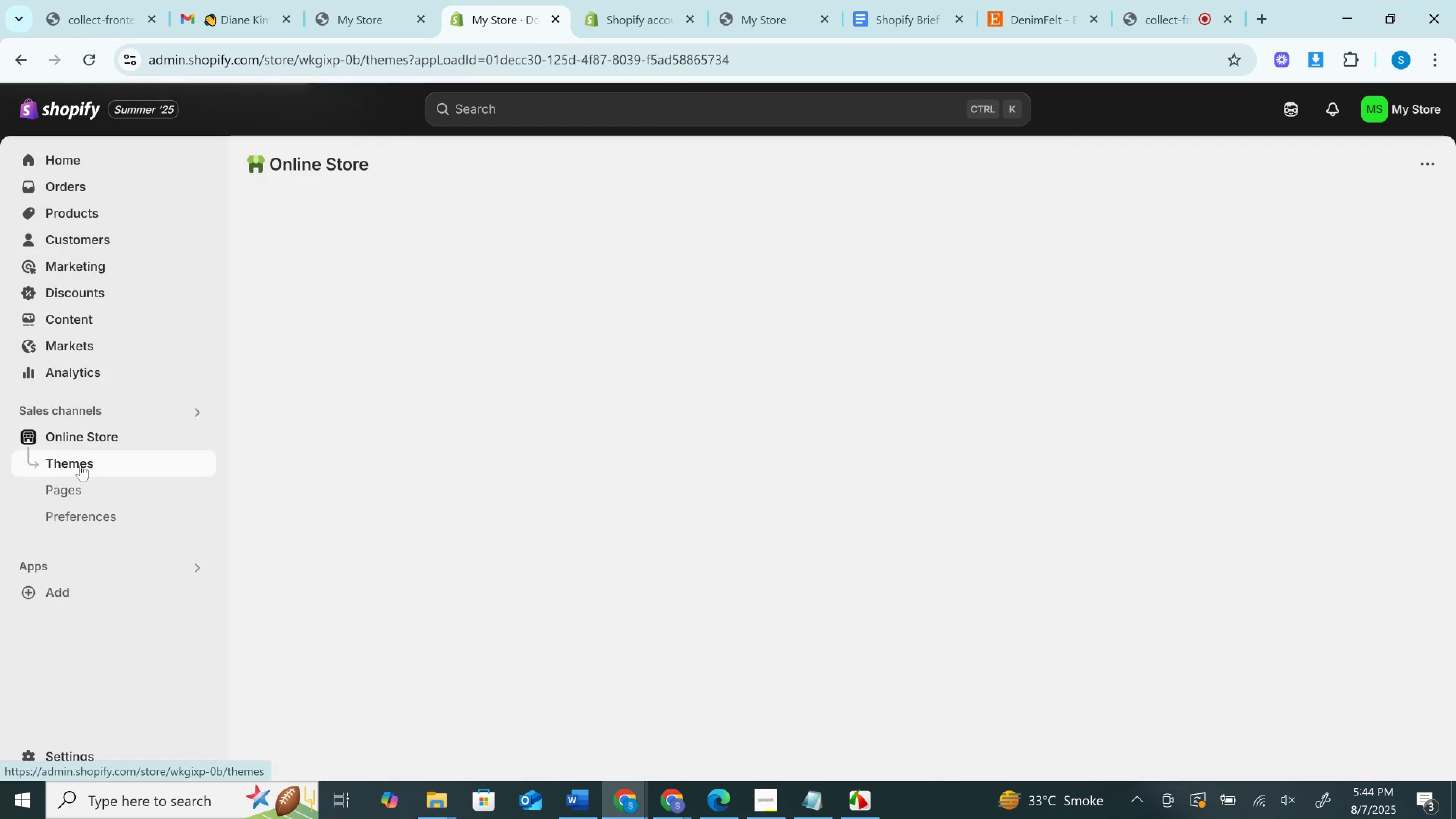 
left_click([80, 463])
 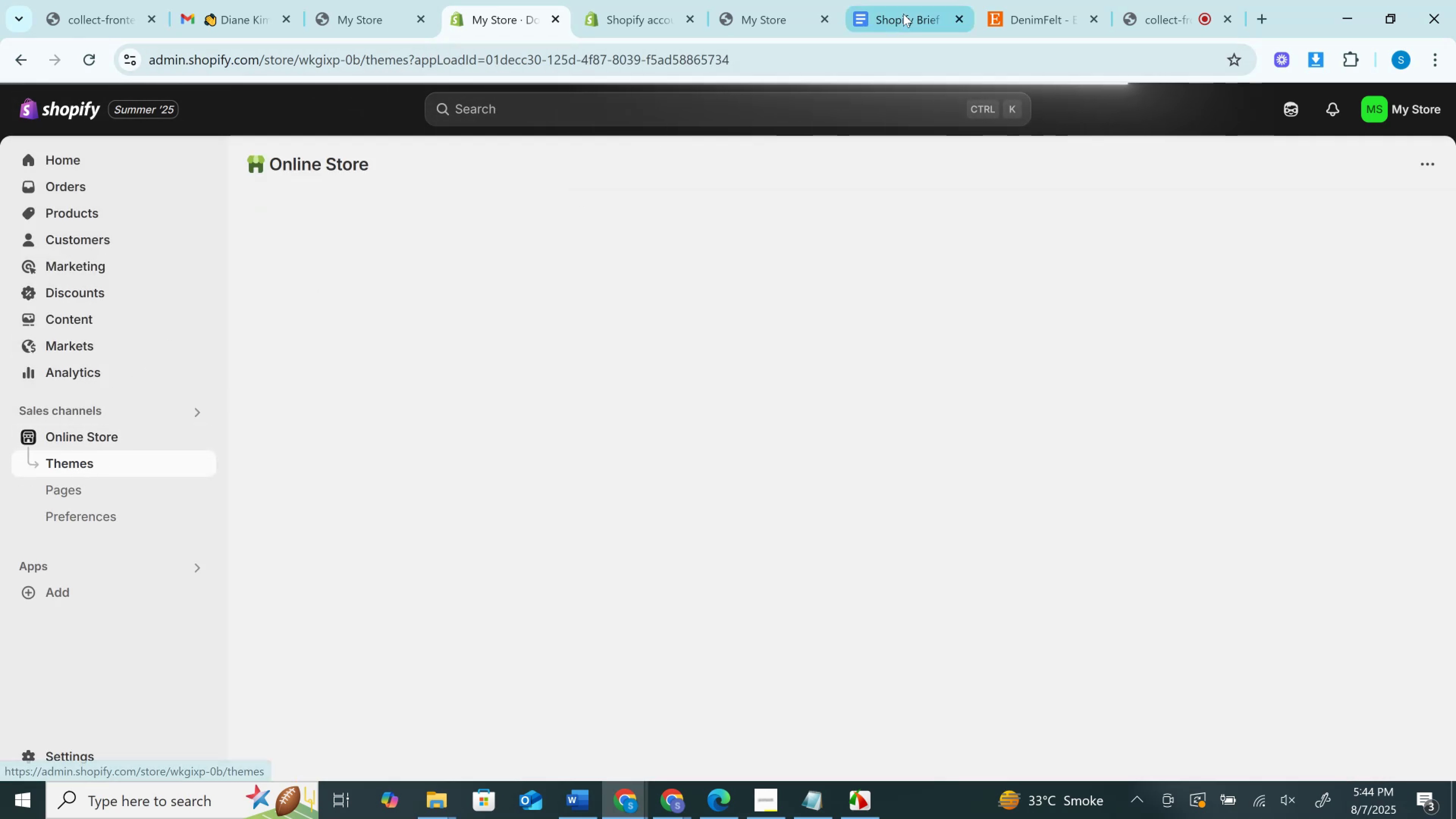 
left_click_drag(start_coordinate=[903, 14], to_coordinate=[499, 0])
 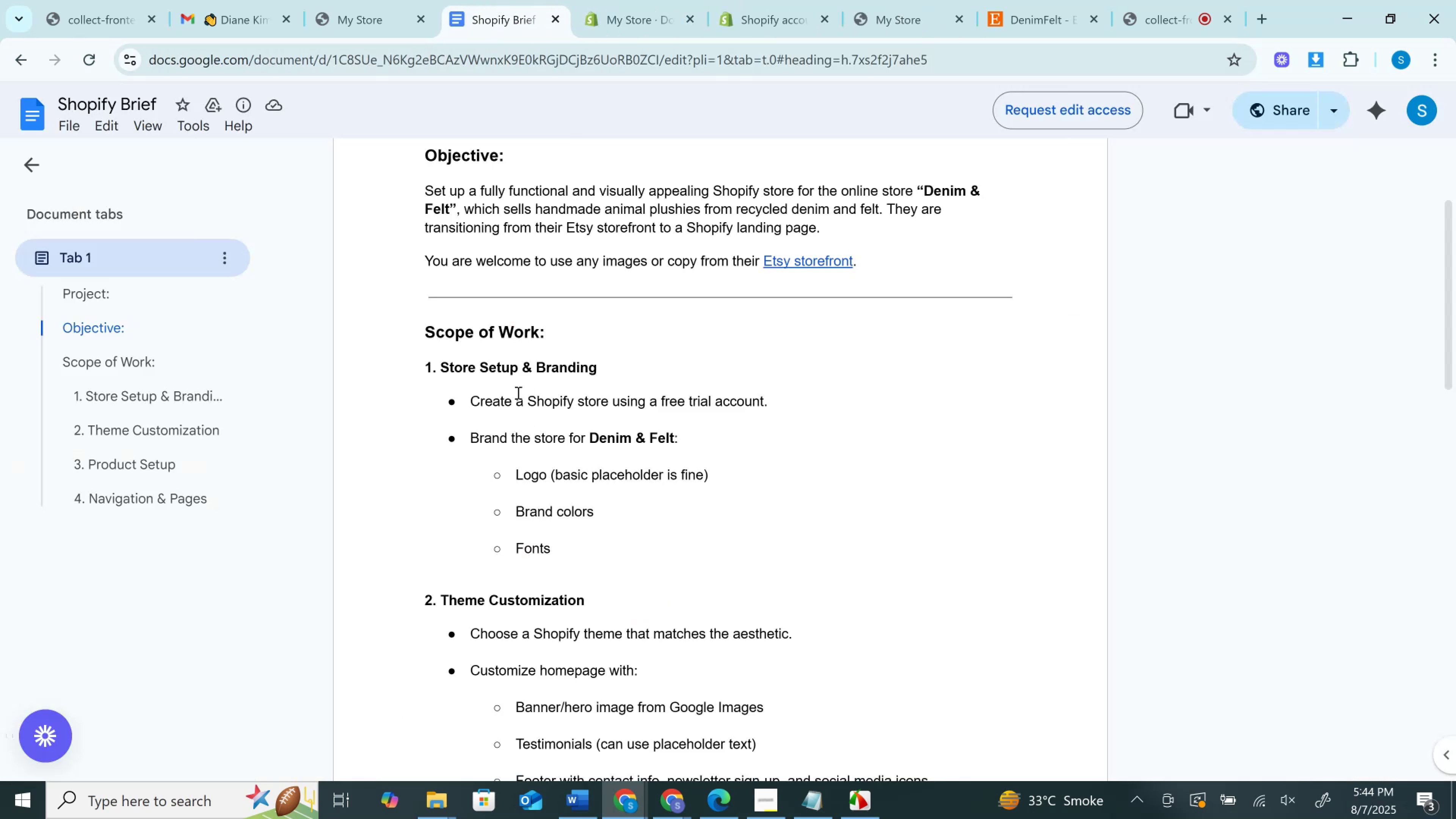 
left_click_drag(start_coordinate=[476, 401], to_coordinate=[795, 395])
 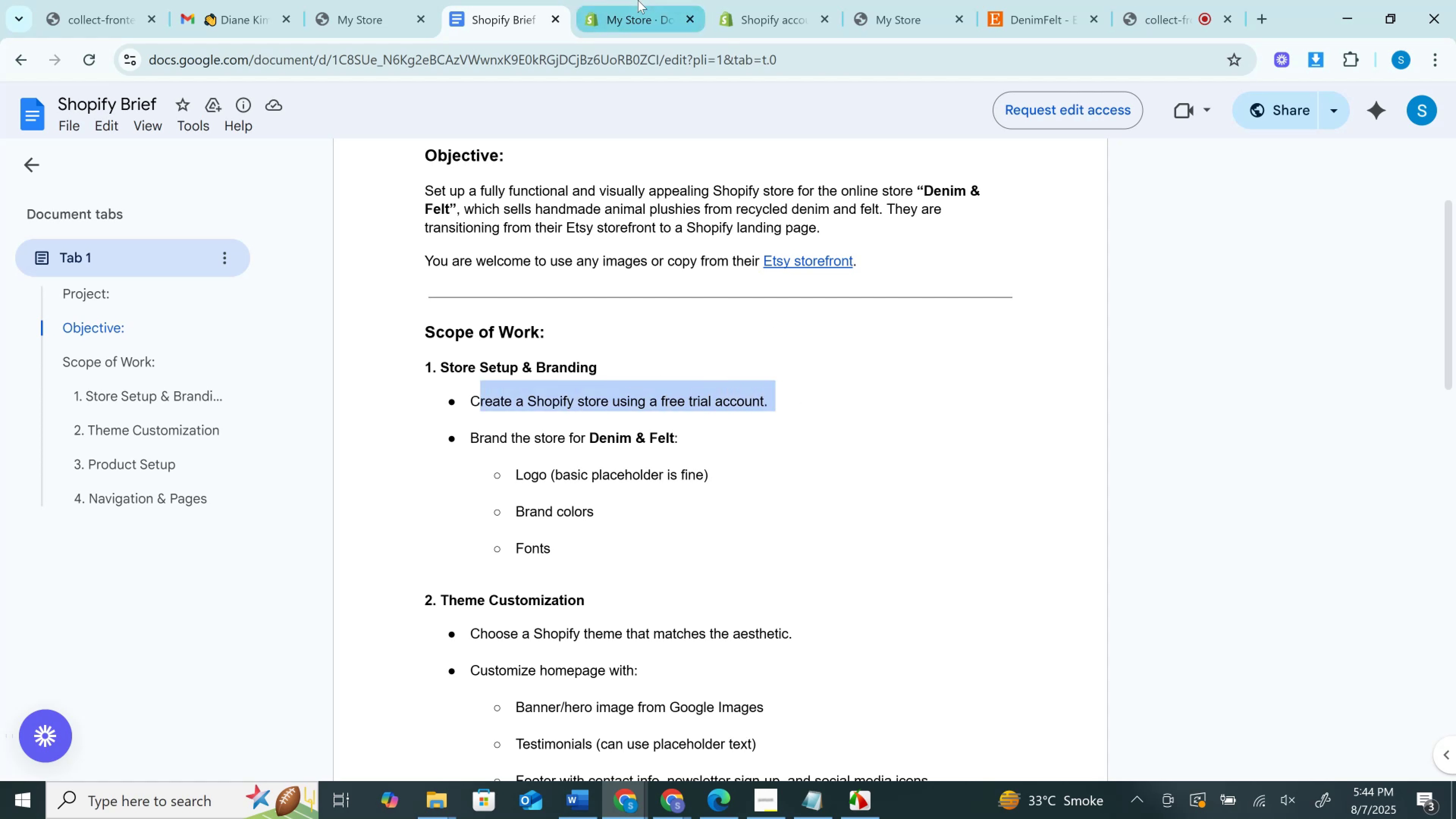 
left_click([638, 0])
 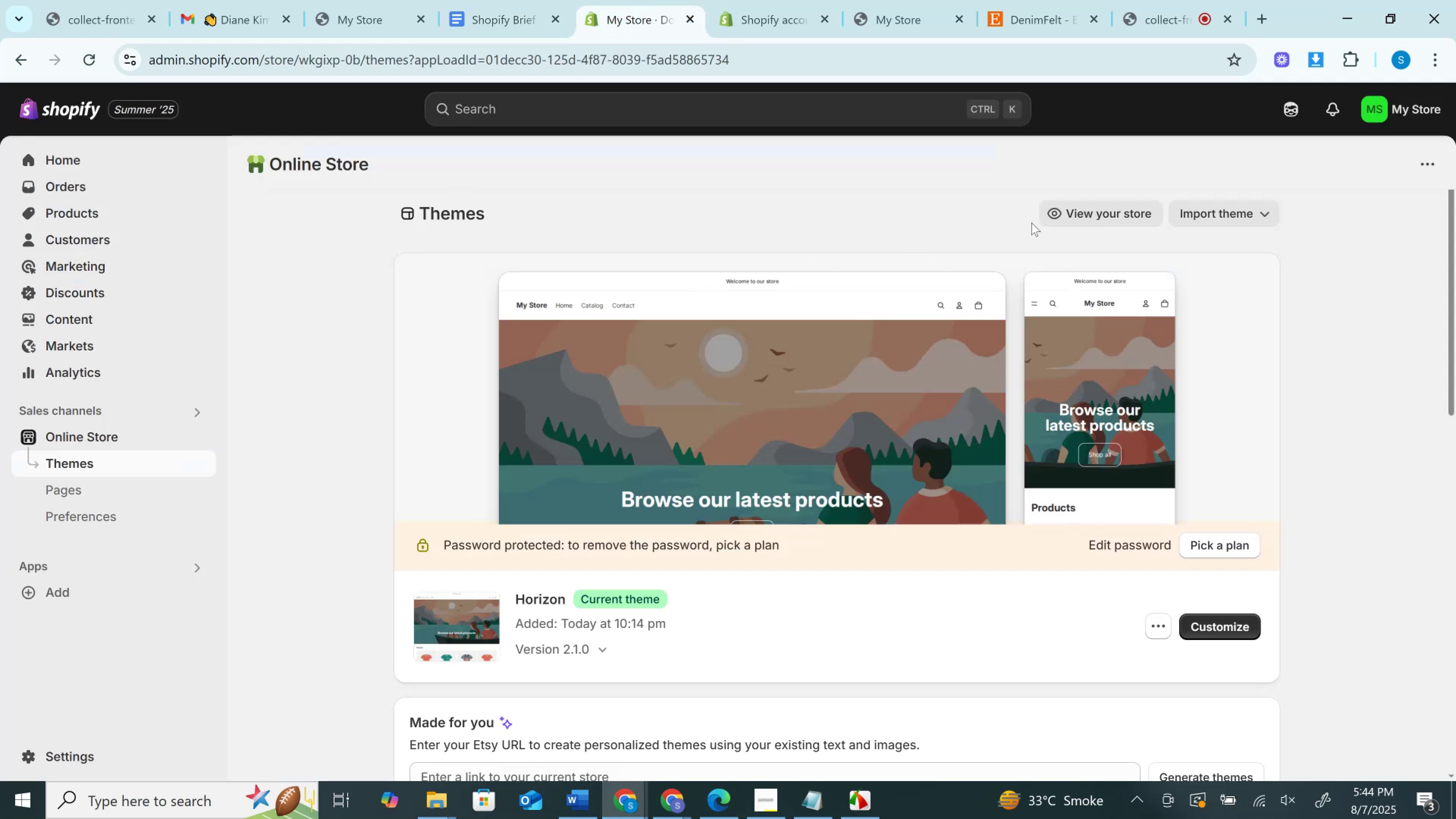 
left_click([1086, 208])
 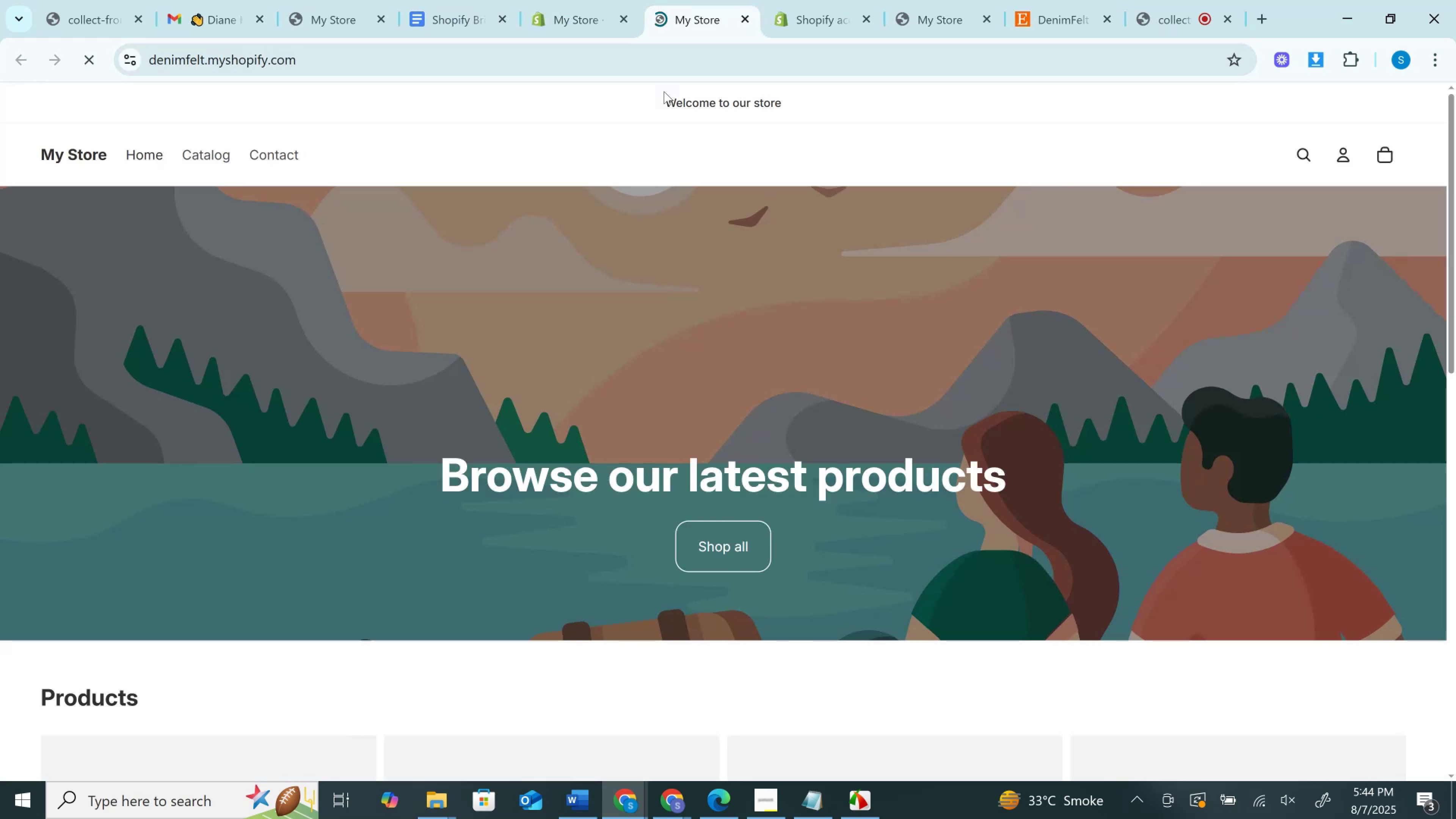 
scroll: coordinate [655, 482], scroll_direction: up, amount: 7.0
 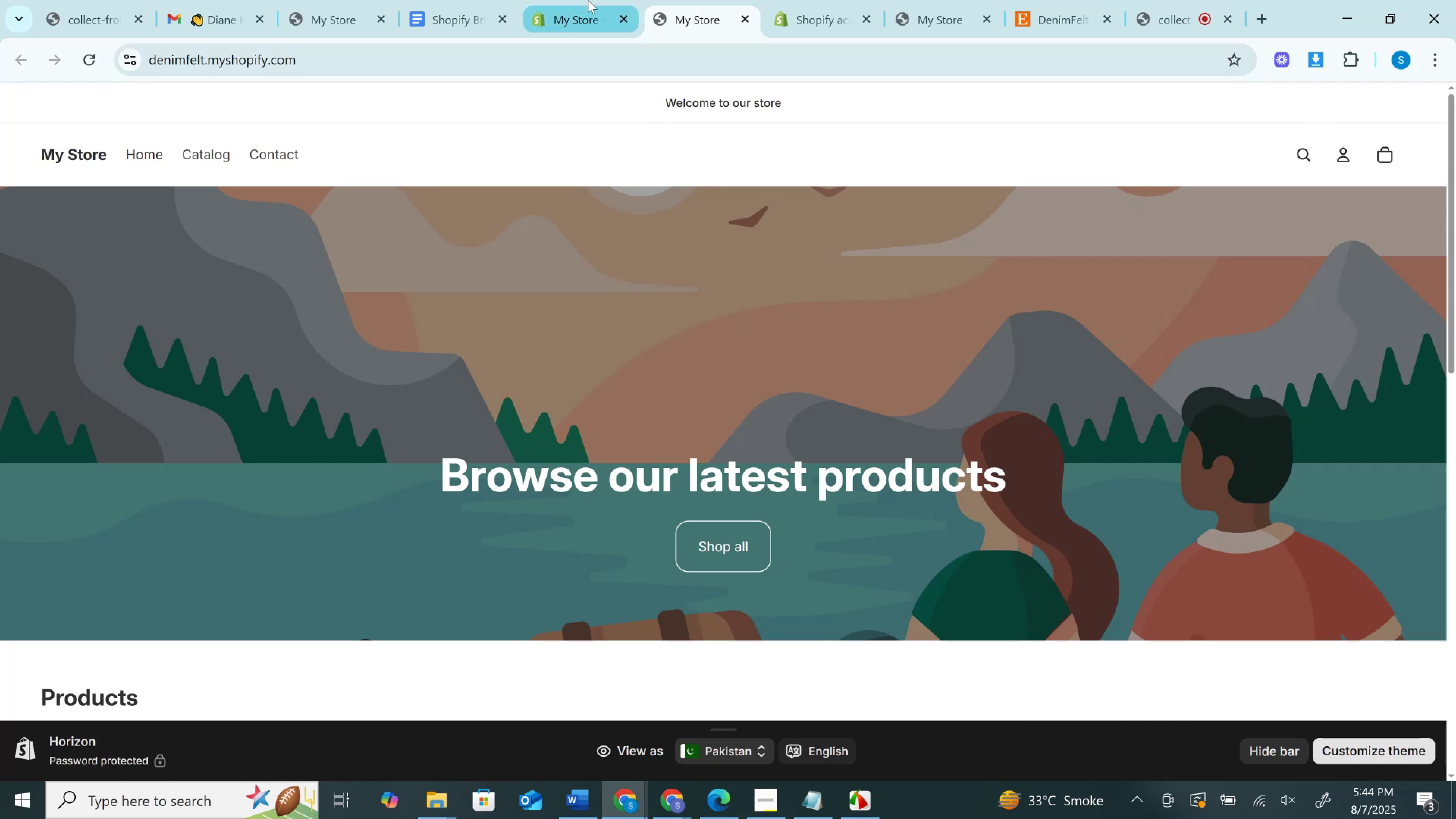 
left_click([557, 9])
 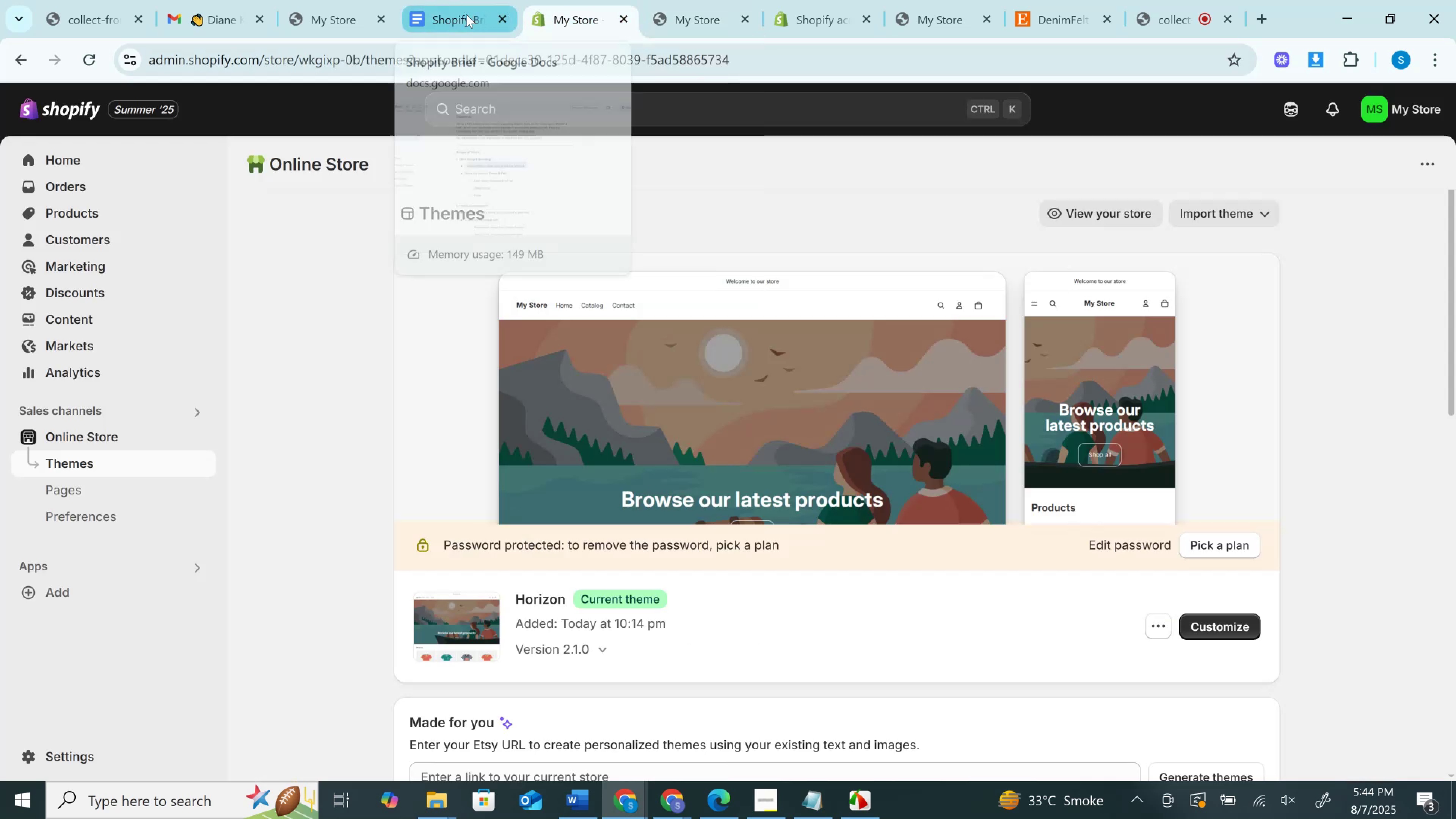 
left_click([466, 14])
 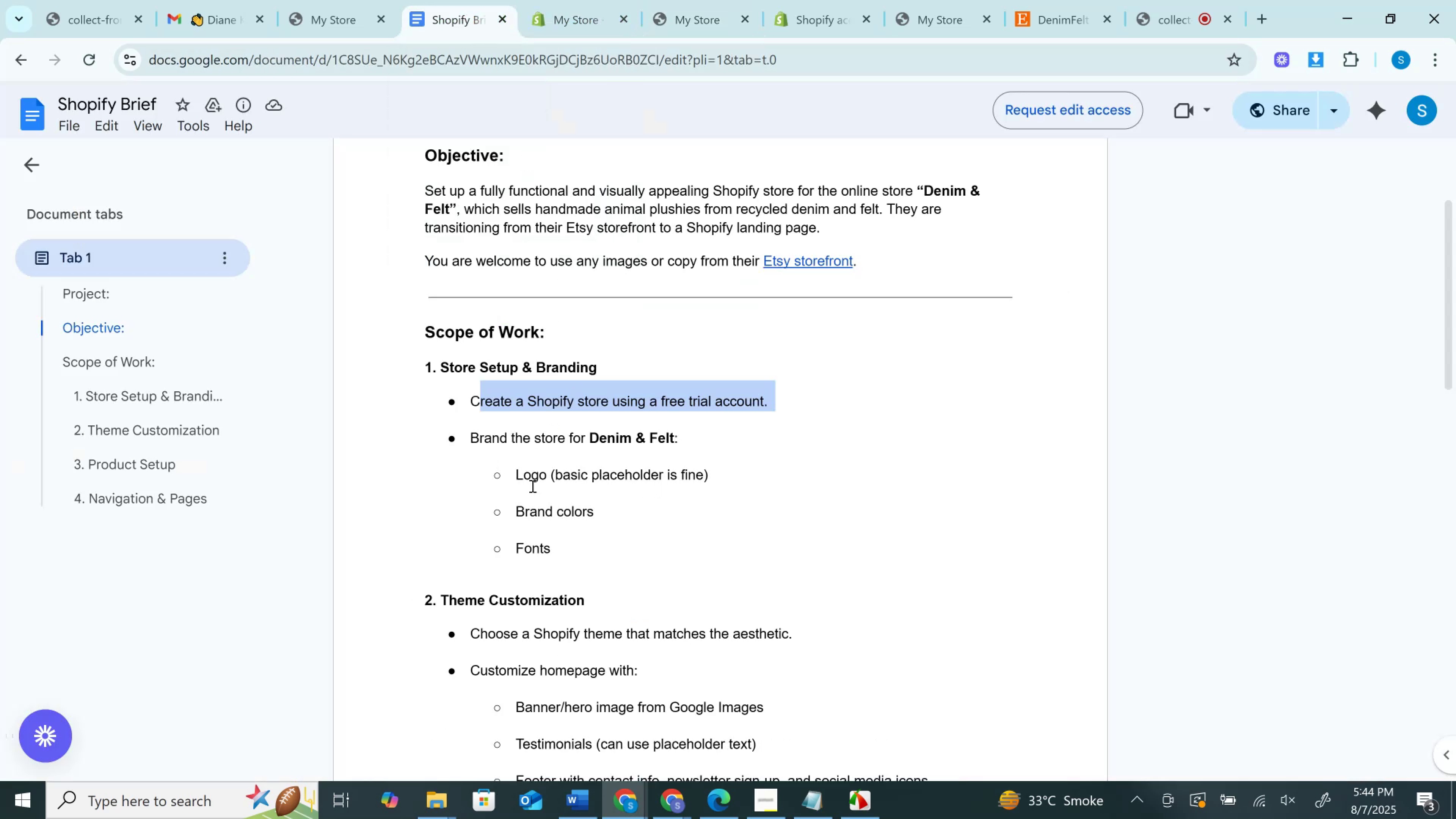 
left_click([573, 18])
 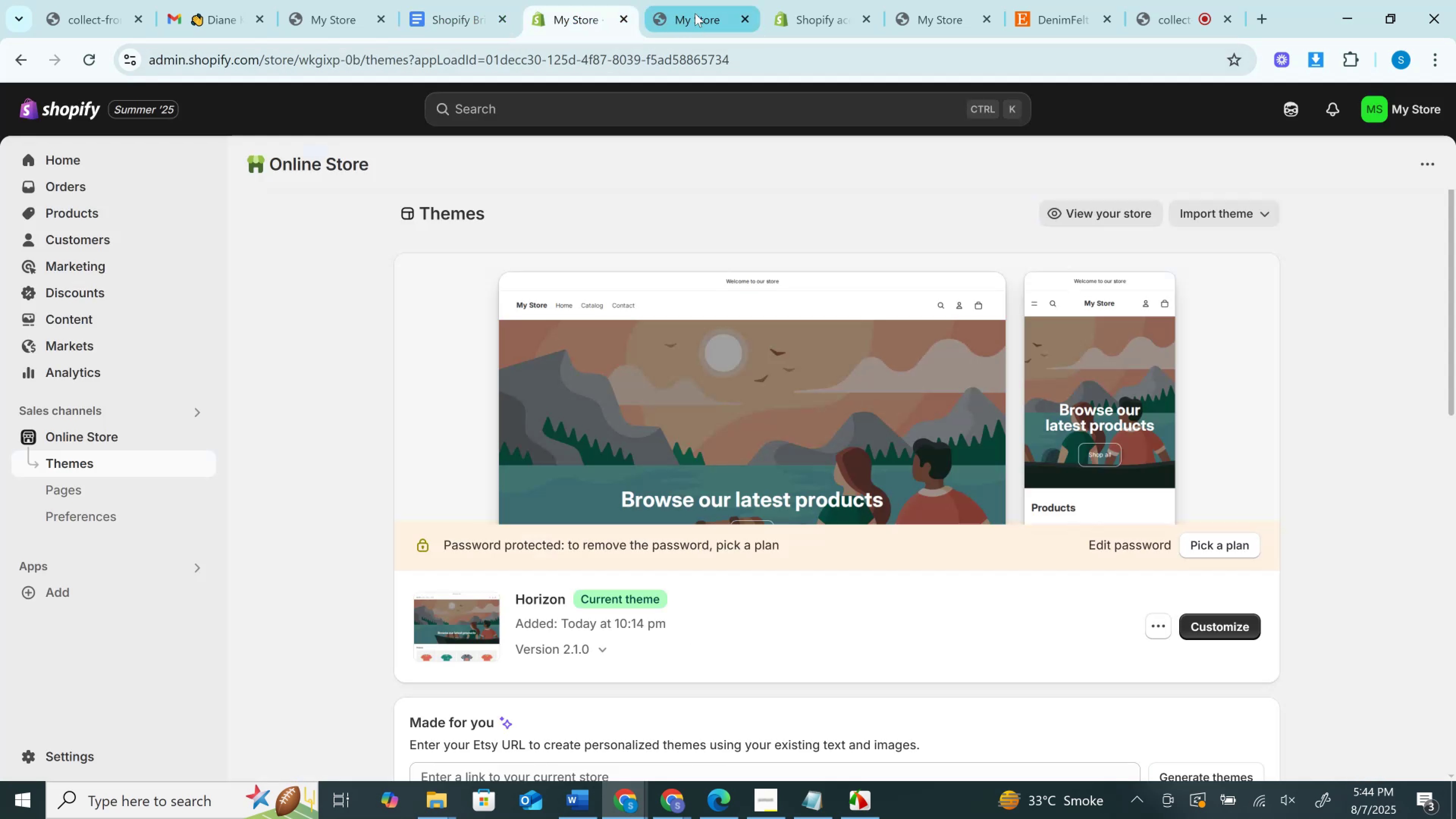 
left_click([695, 13])
 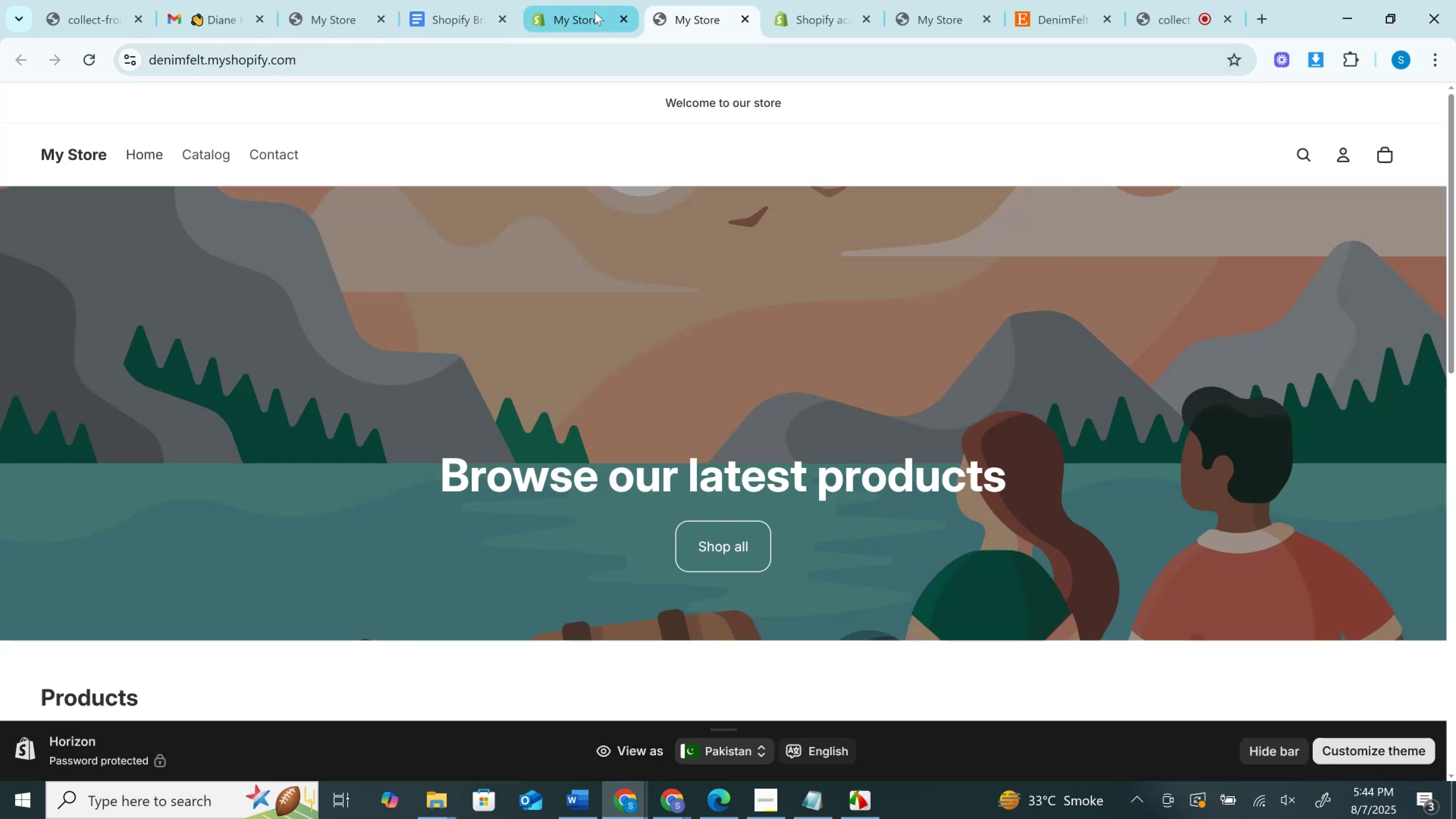 
left_click([595, 12])
 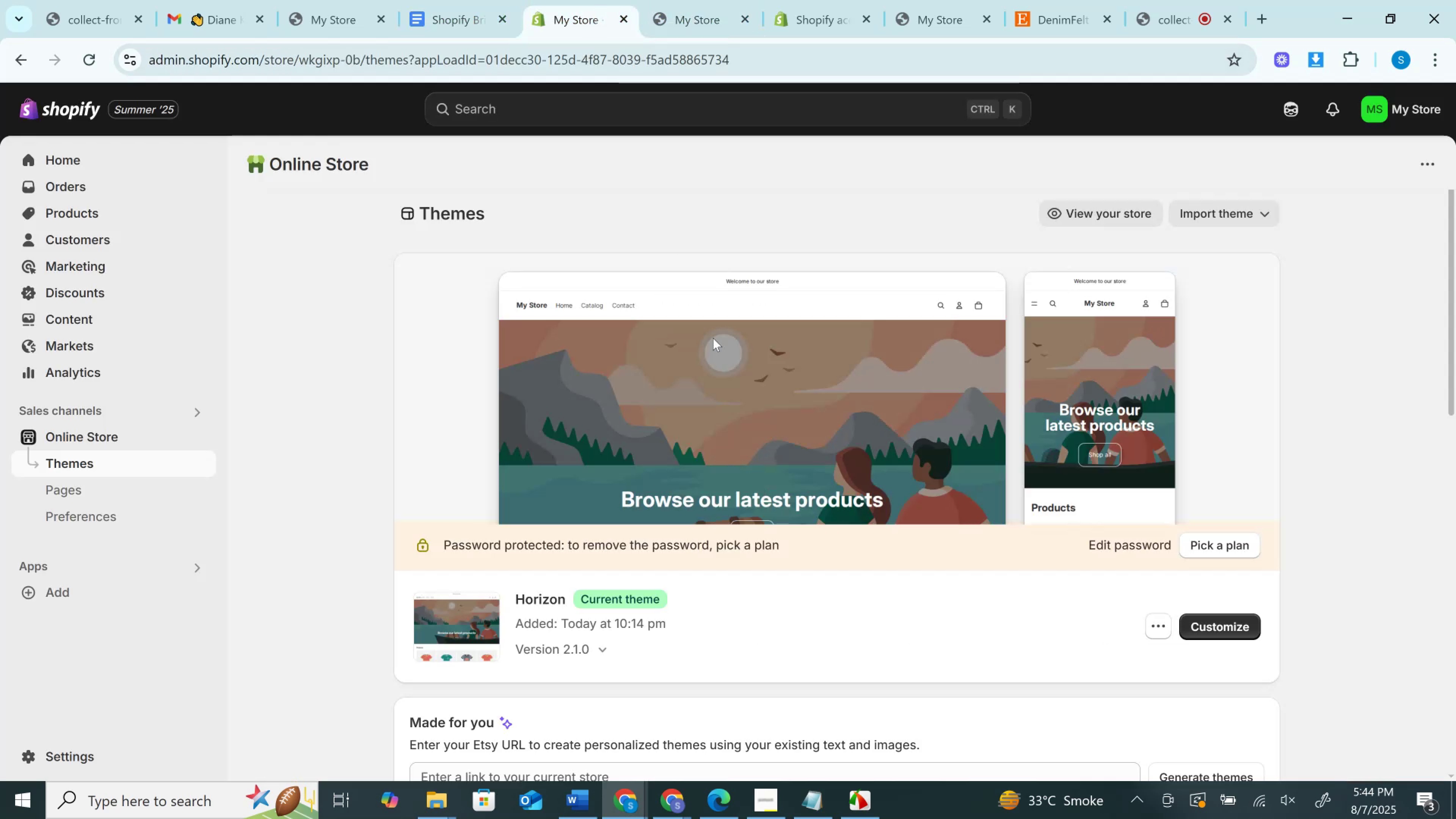 
scroll: coordinate [767, 422], scroll_direction: down, amount: 6.0
 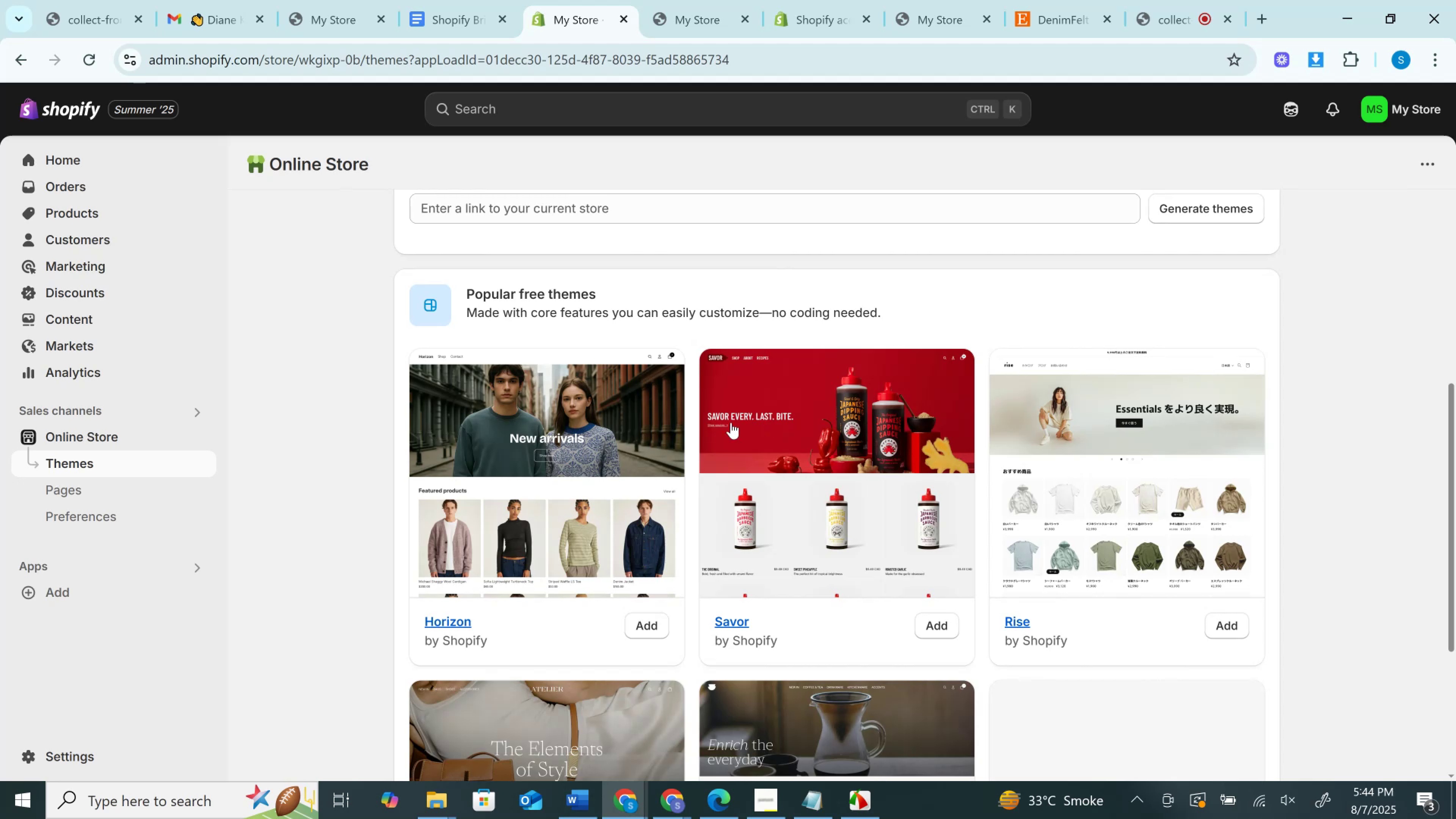 
left_click([530, 416])
 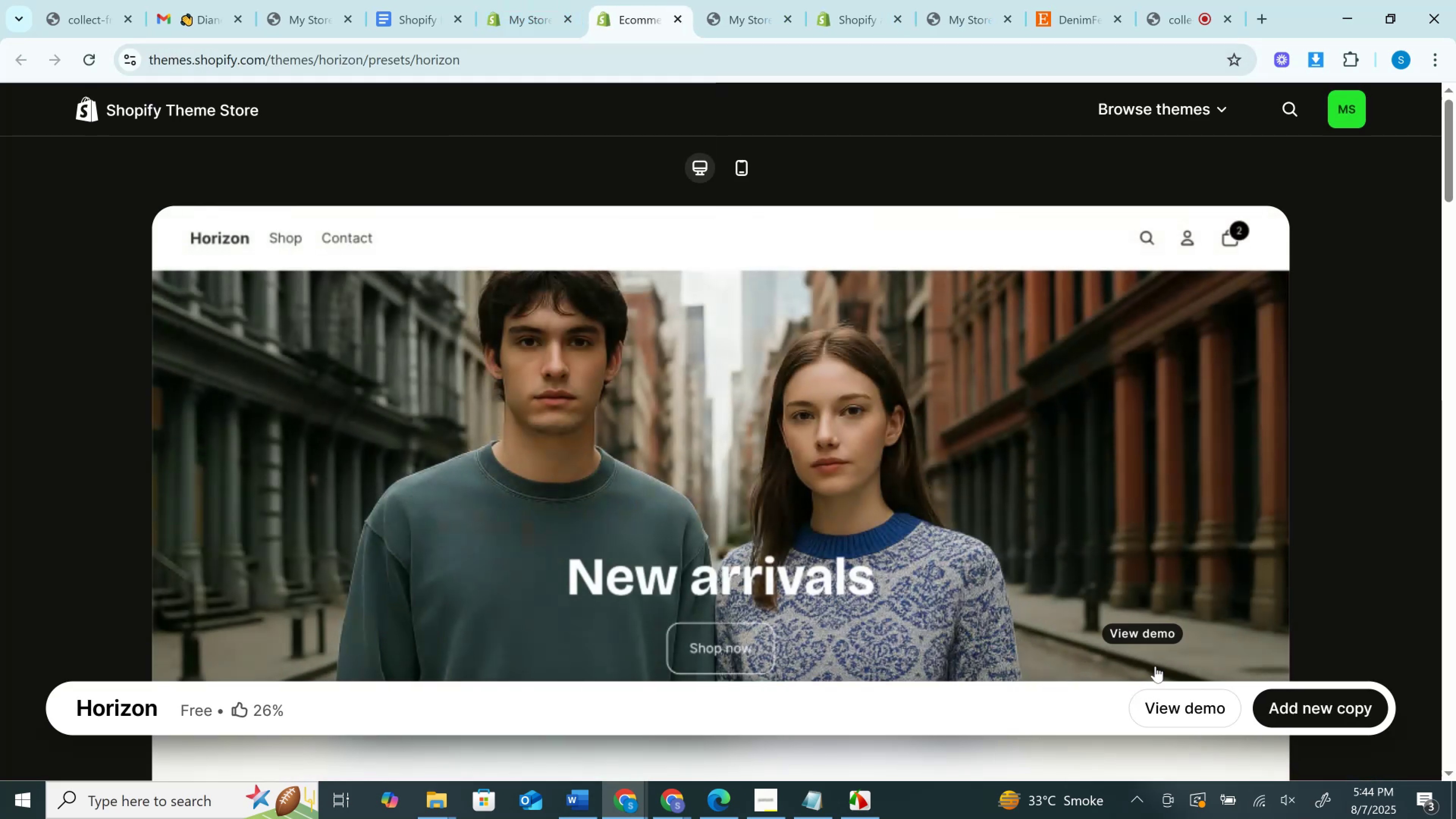 
wait(5.81)
 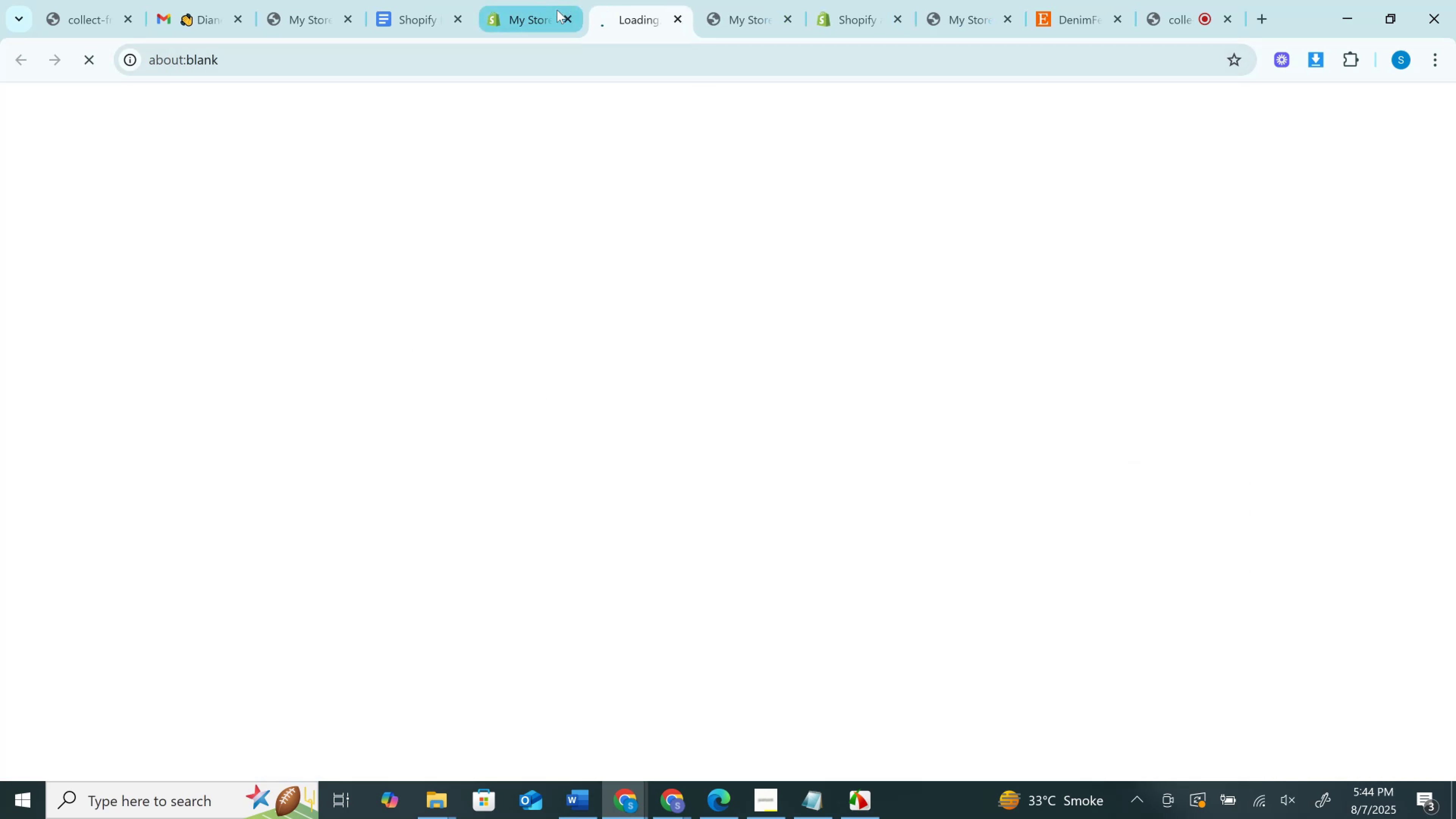 
scroll: coordinate [893, 393], scroll_direction: down, amount: 1.0
 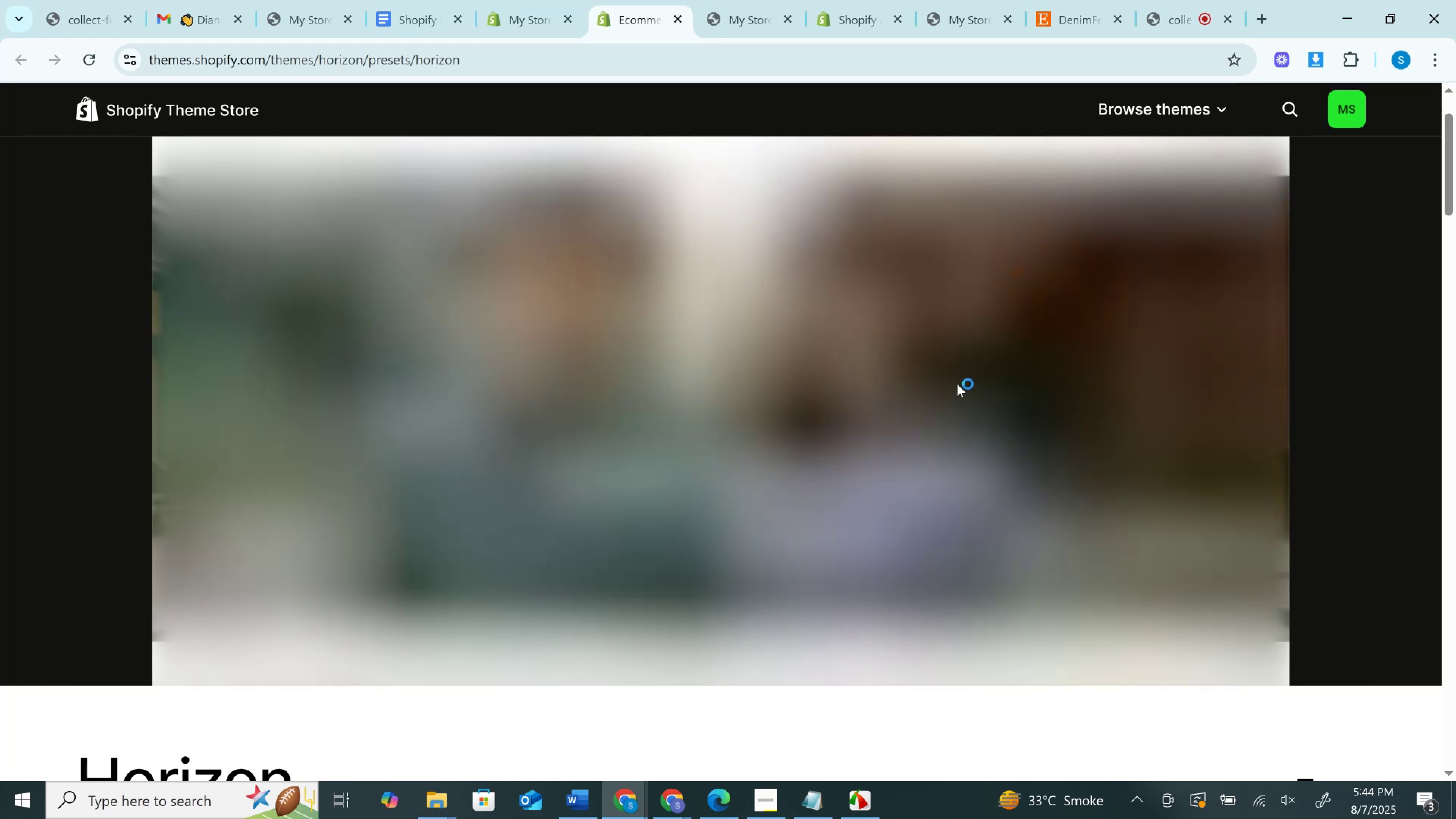 
scroll: coordinate [957, 384], scroll_direction: up, amount: 1.0
 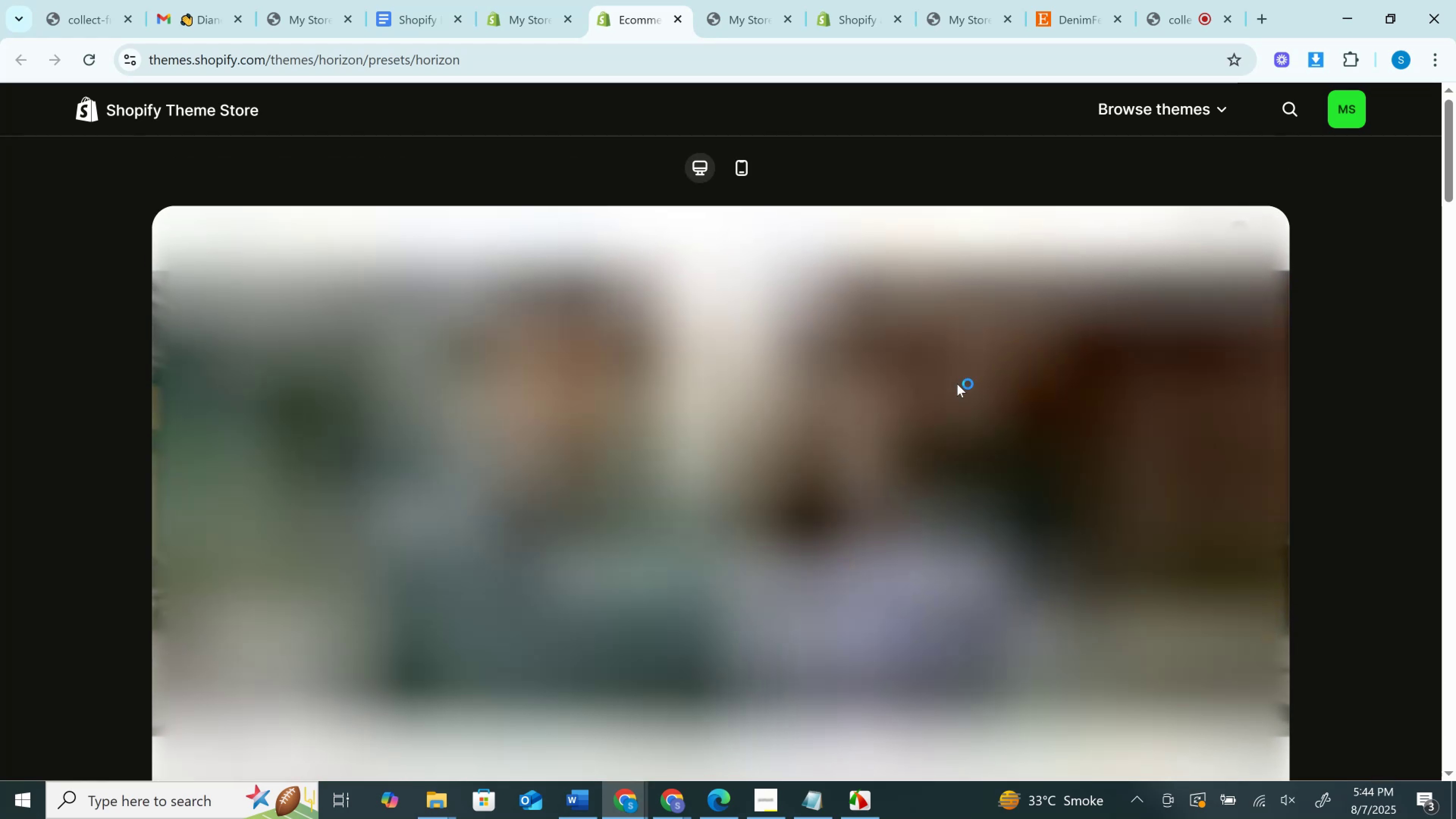 
scroll: coordinate [957, 384], scroll_direction: down, amount: 1.0
 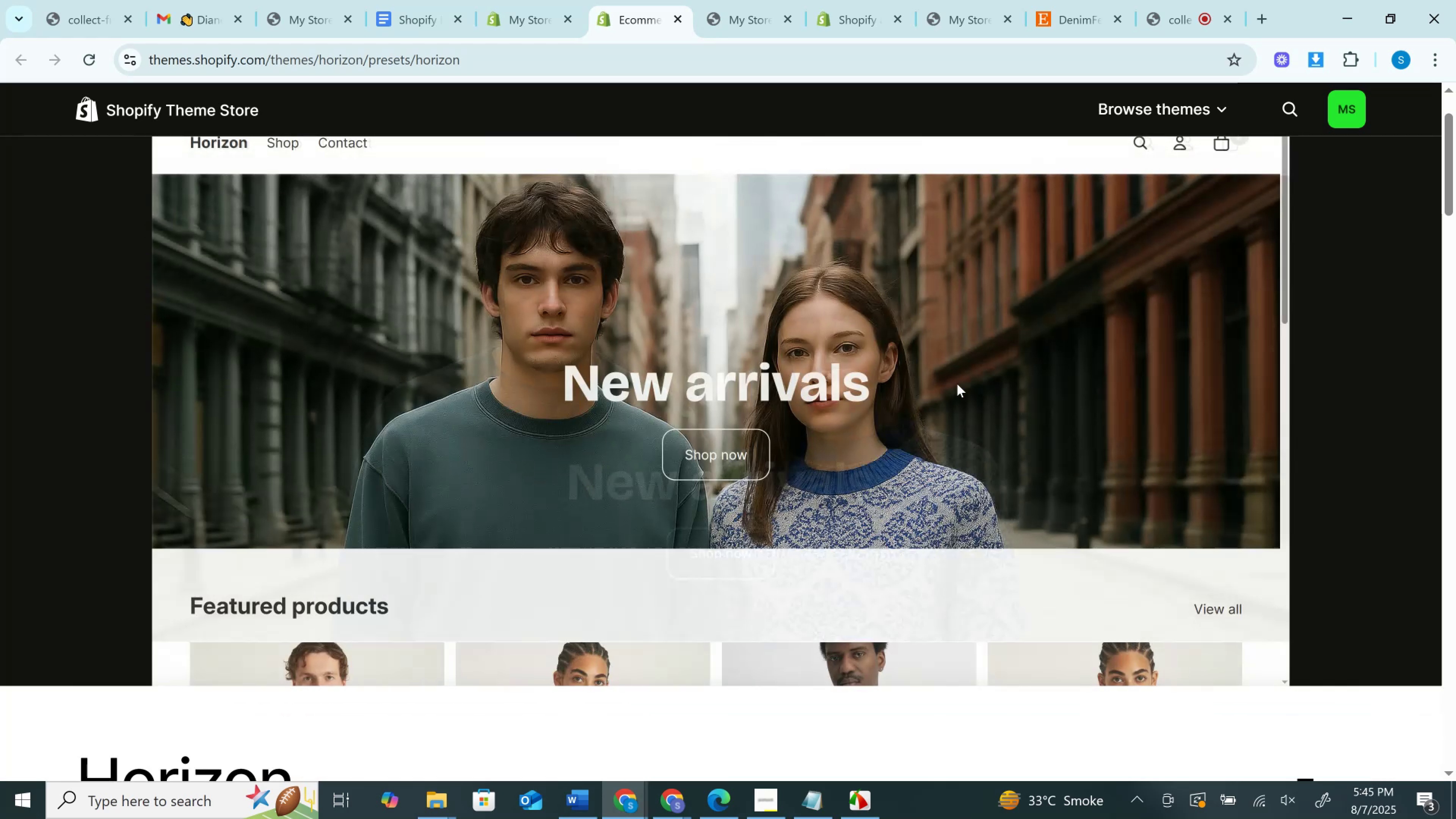 
left_click_drag(start_coordinate=[1087, 380], to_coordinate=[612, 354])
 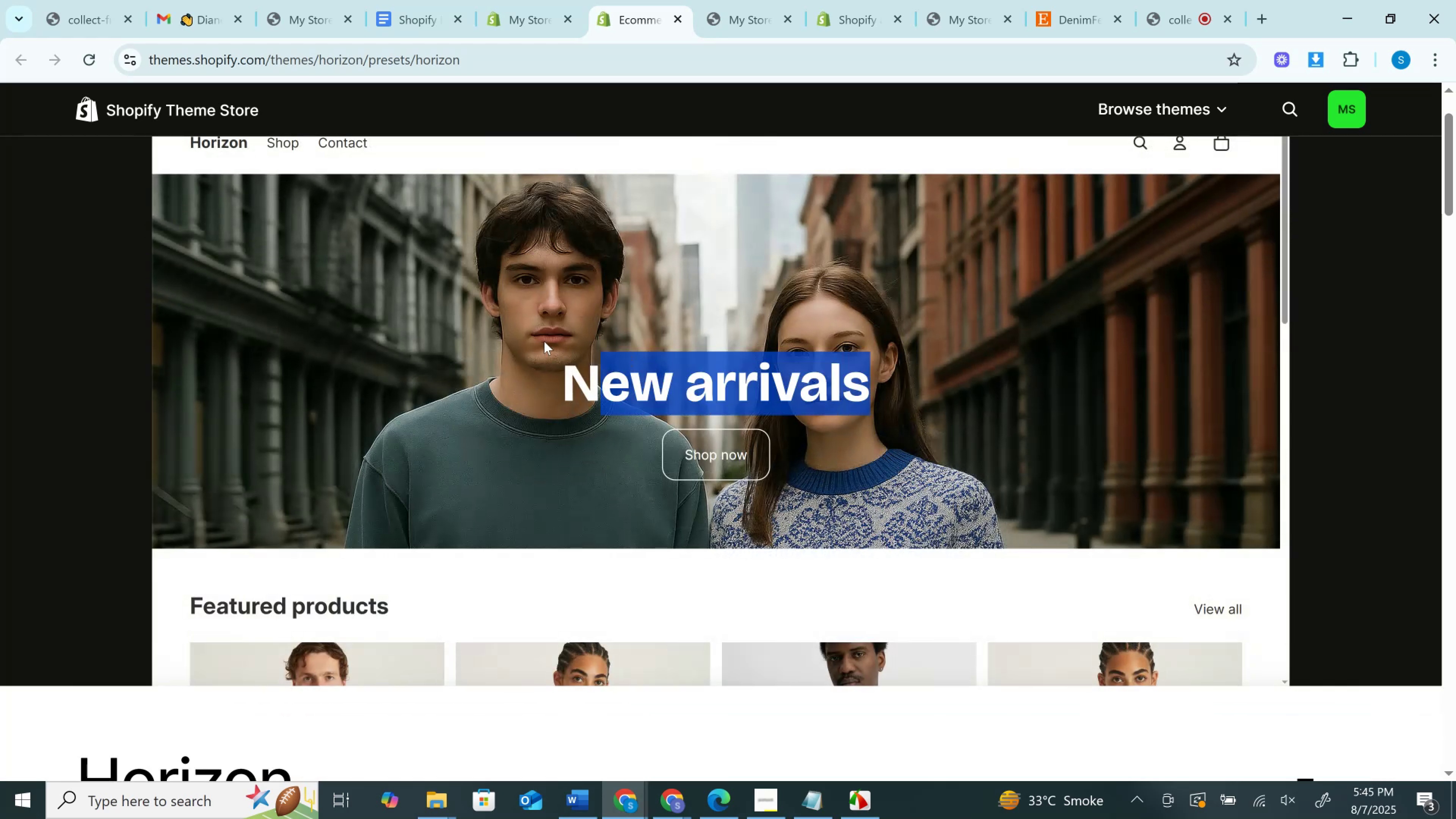 
left_click_drag(start_coordinate=[544, 341], to_coordinate=[1084, 334])
 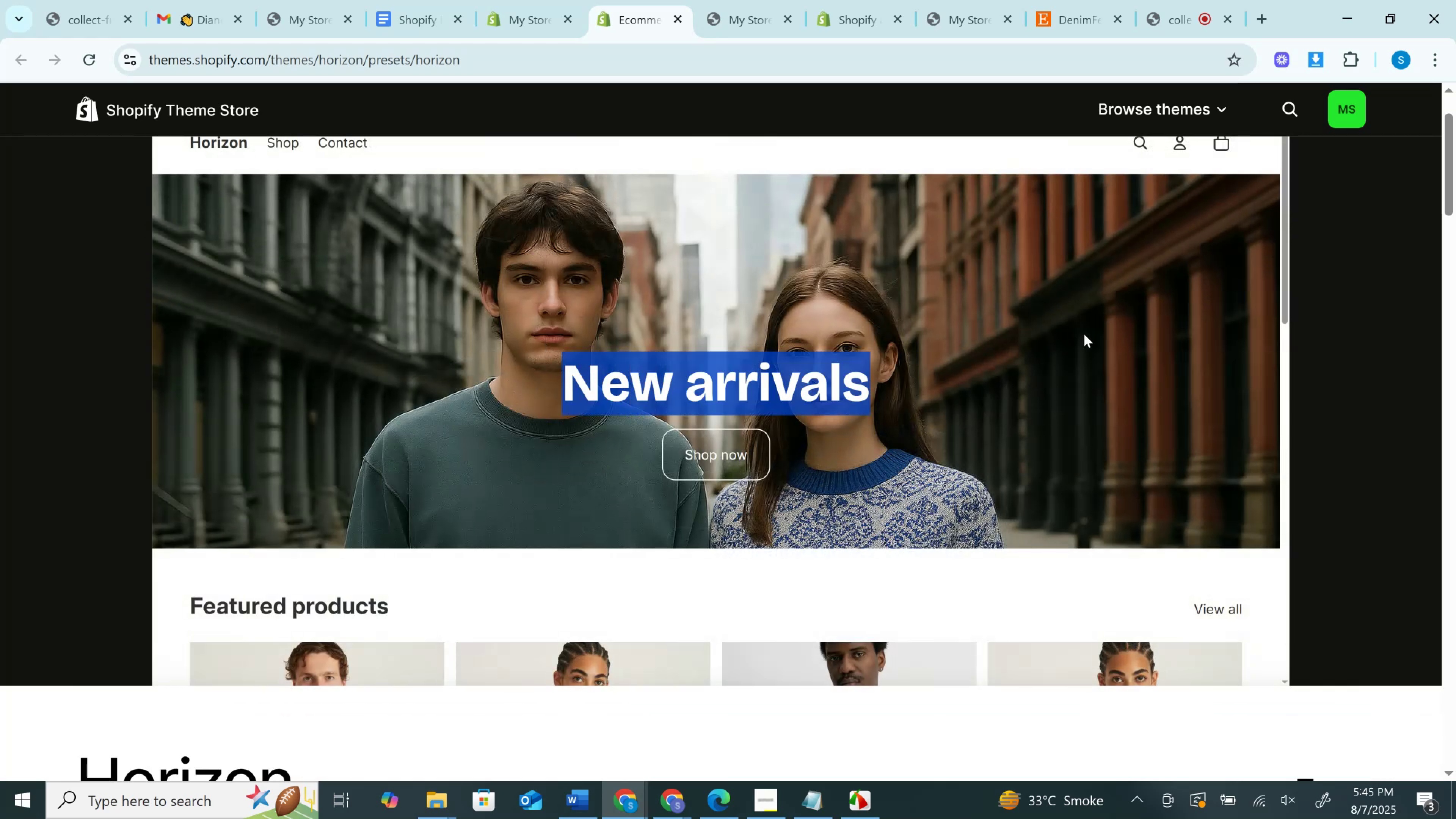 
scroll: coordinate [1084, 334], scroll_direction: down, amount: 17.0
 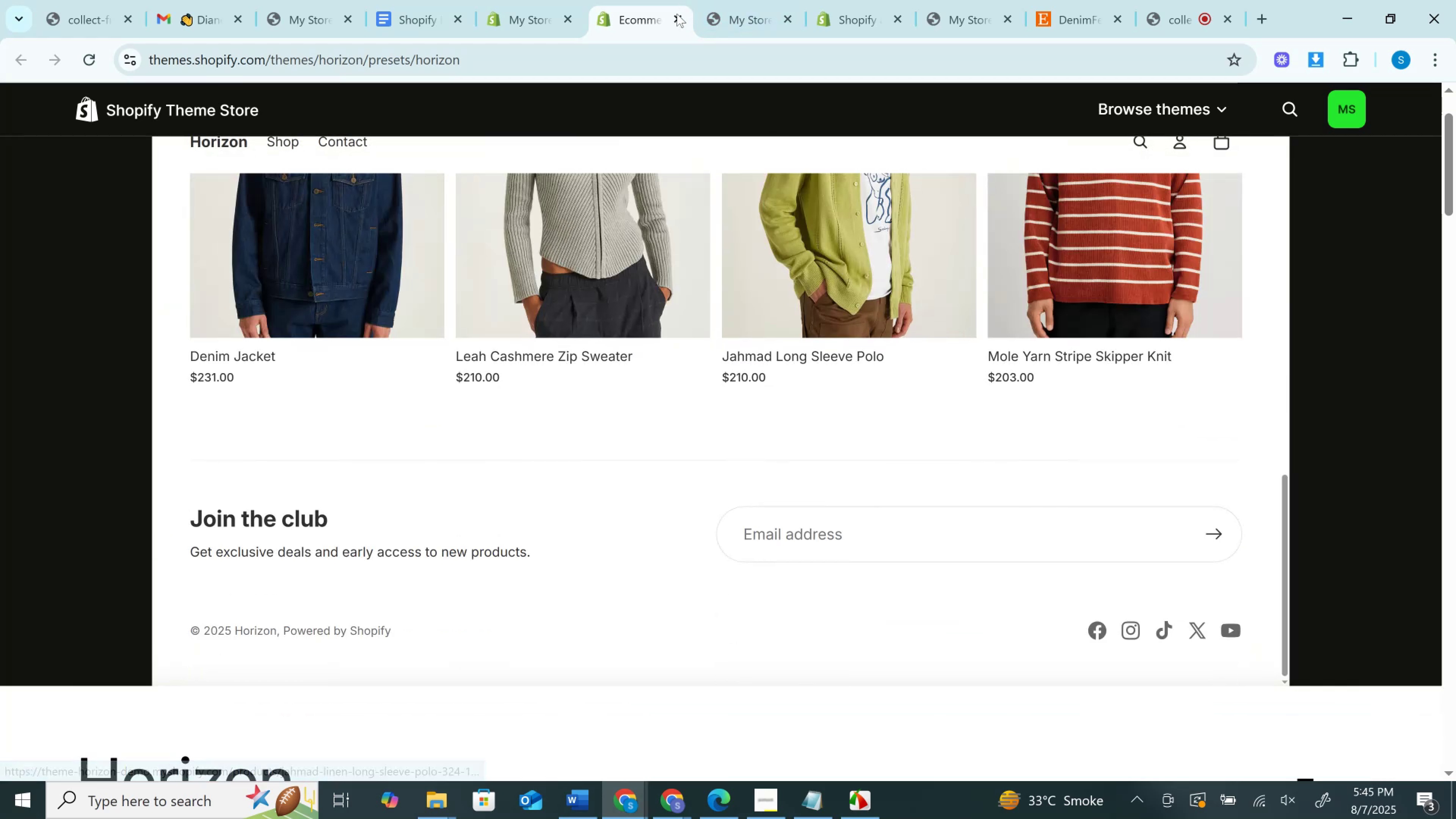 
left_click([676, 18])
 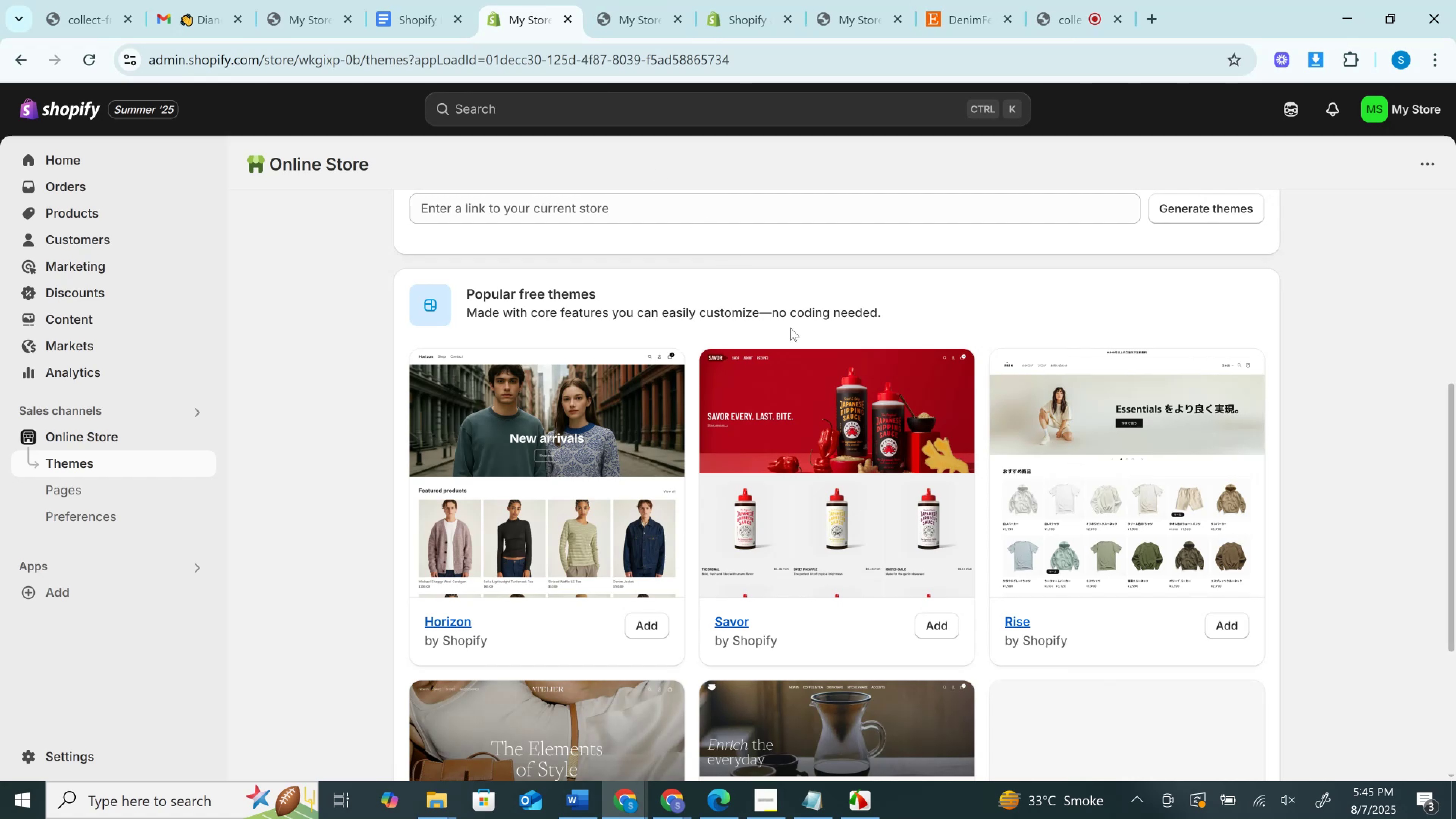 
scroll: coordinate [912, 421], scroll_direction: down, amount: 1.0
 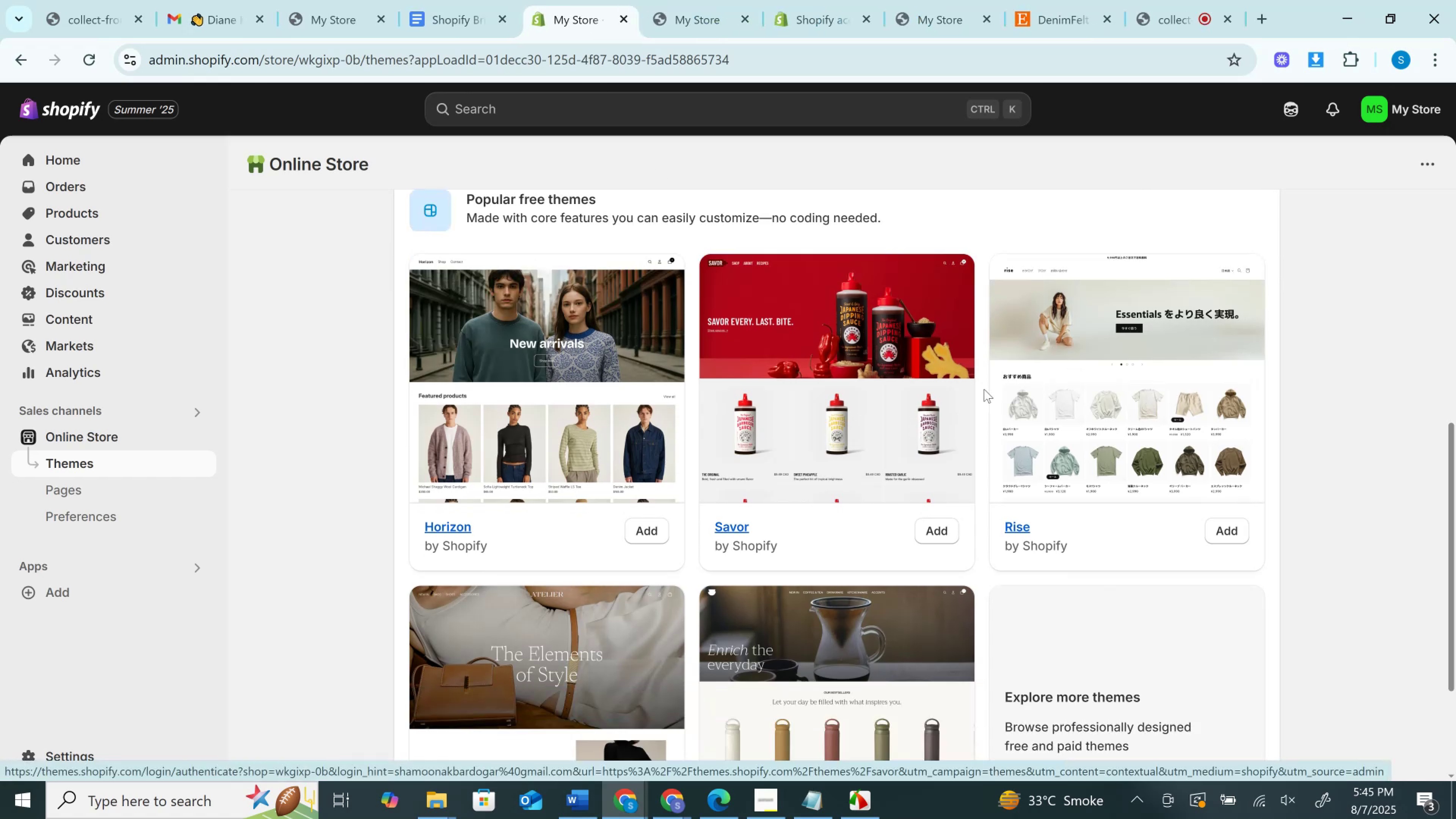 
left_click([1134, 375])
 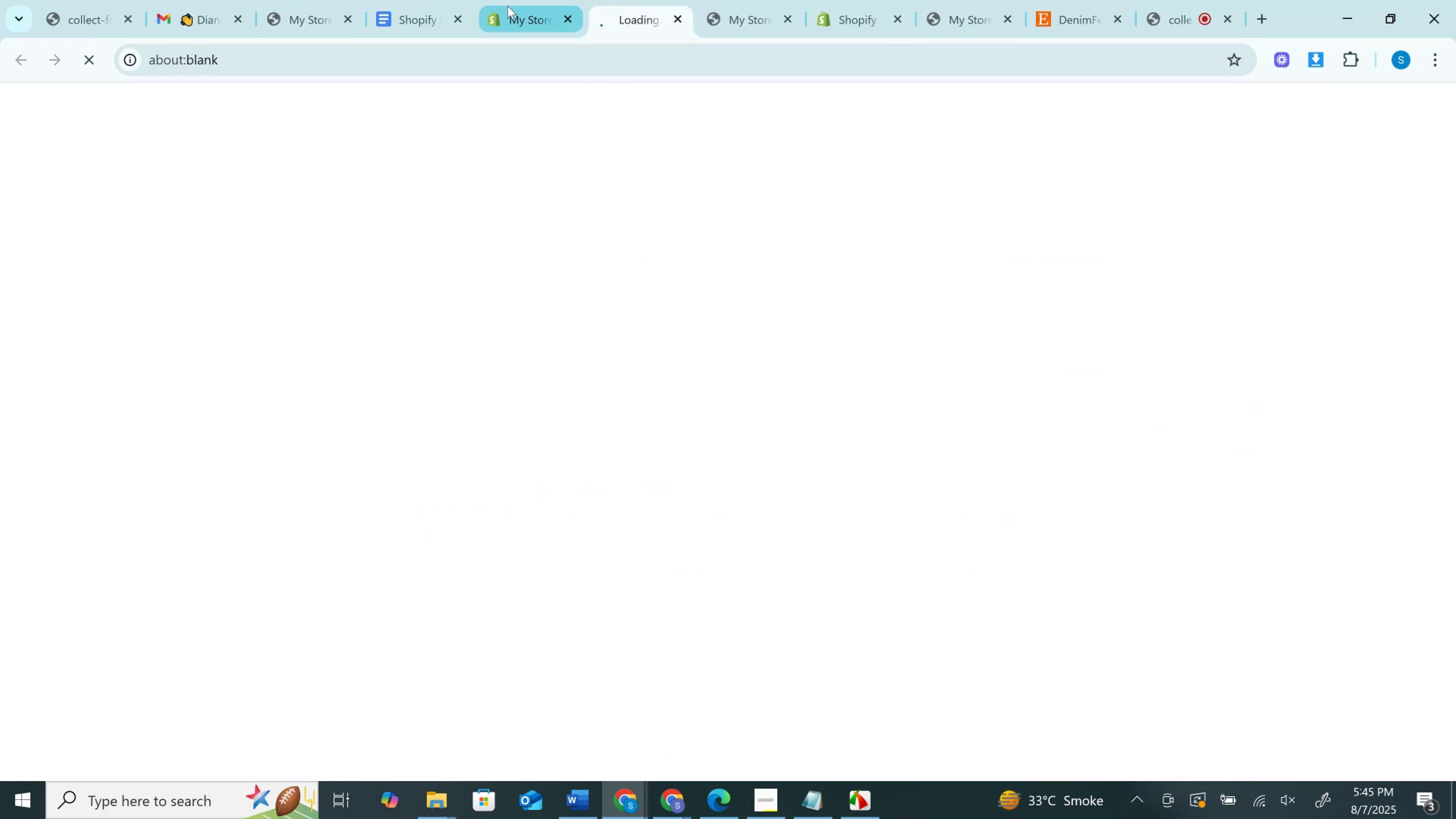 
left_click([507, 6])
 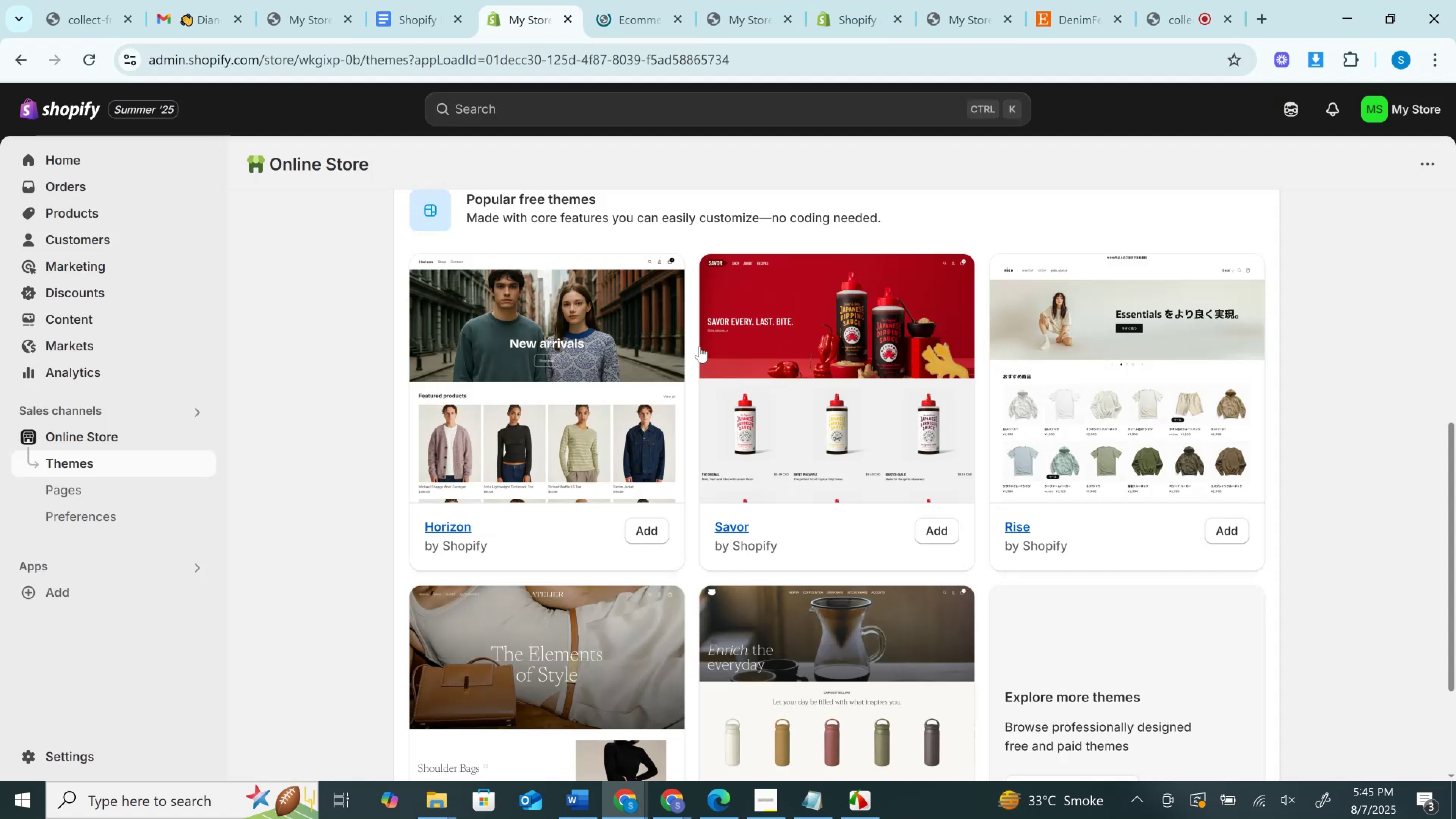 
scroll: coordinate [730, 400], scroll_direction: down, amount: 3.0
 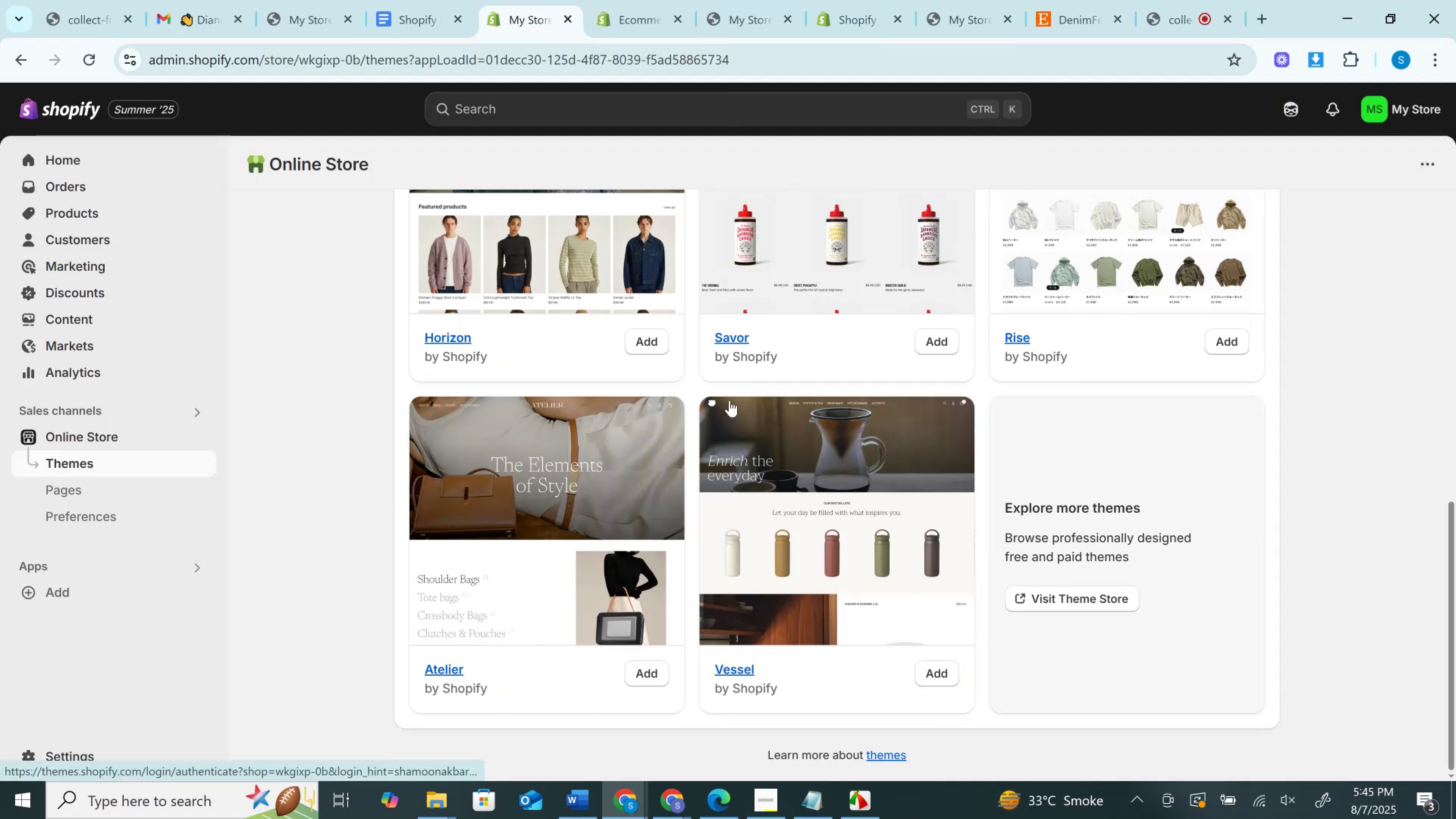 
scroll: coordinate [730, 400], scroll_direction: up, amount: 4.0
 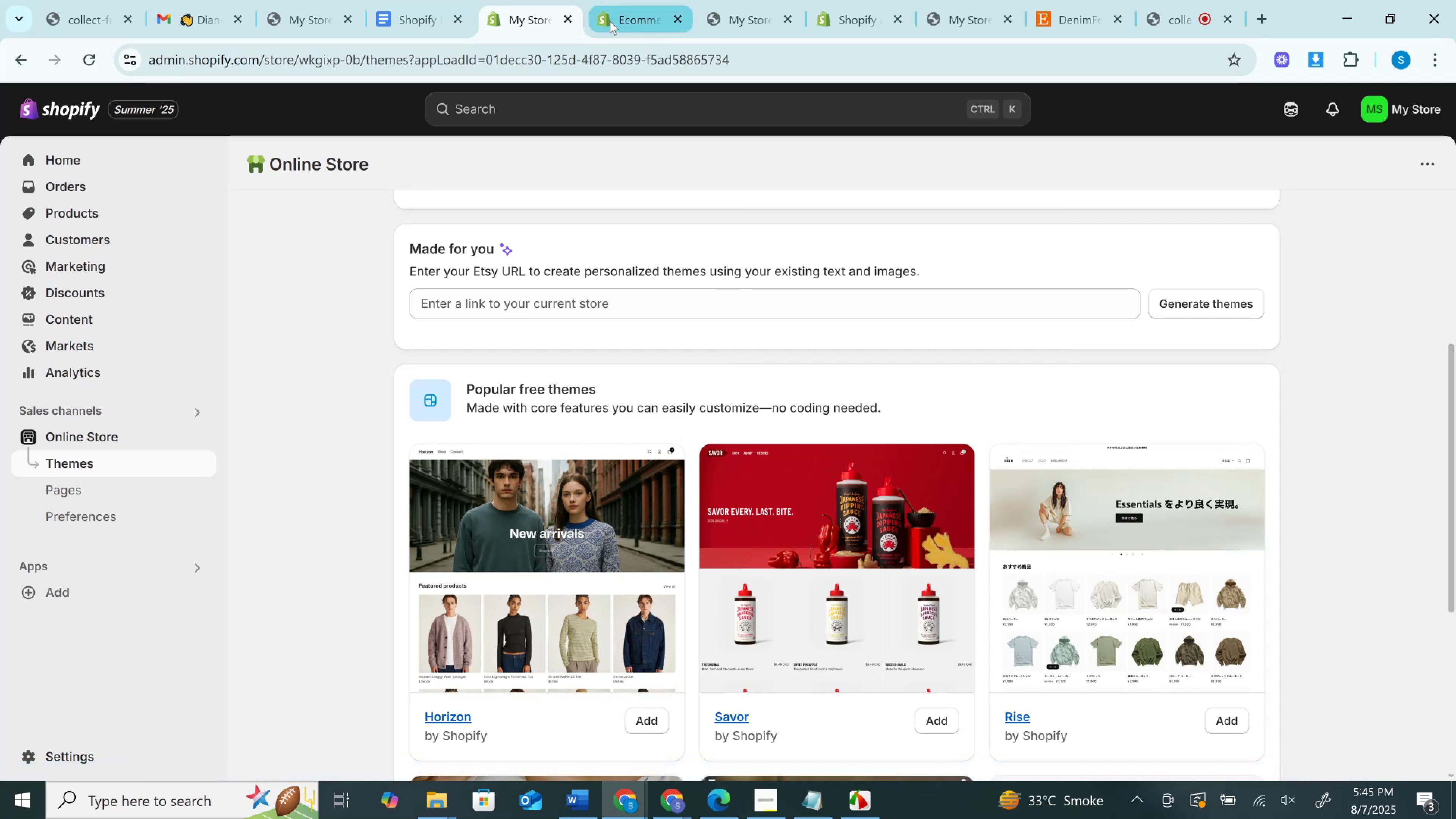 
left_click([622, 20])
 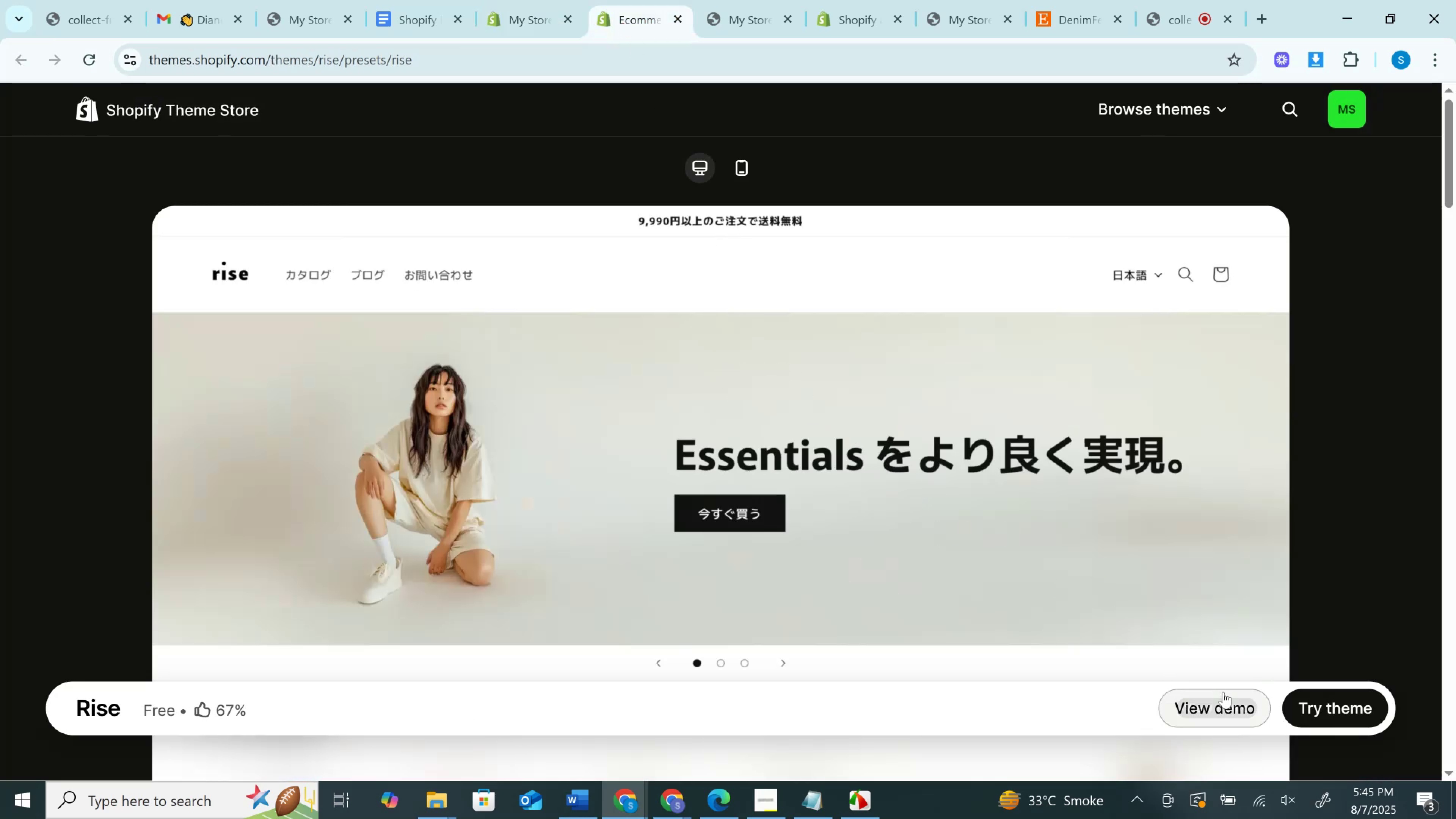 
left_click([1222, 704])
 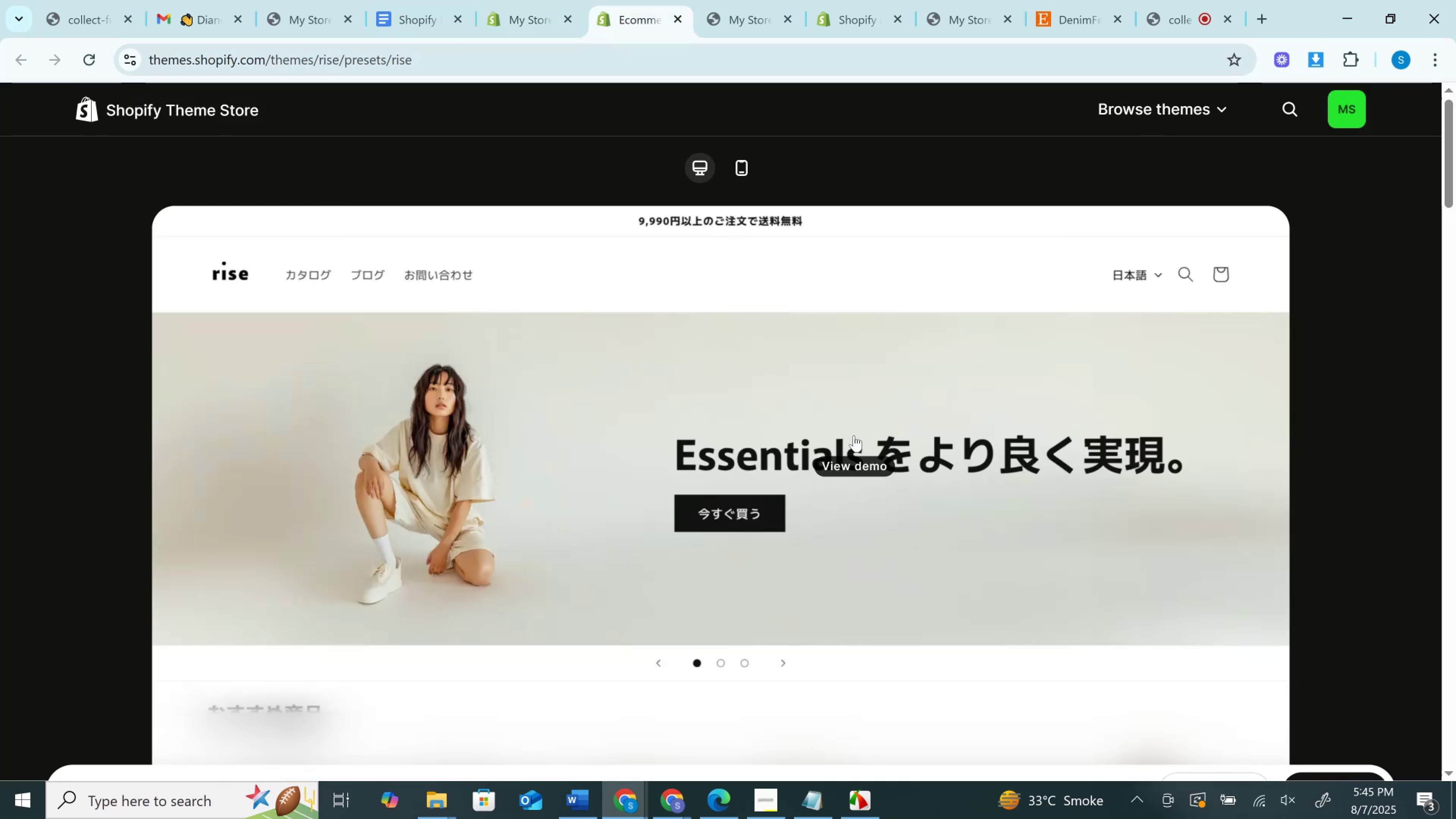 
scroll: coordinate [854, 435], scroll_direction: down, amount: 1.0
 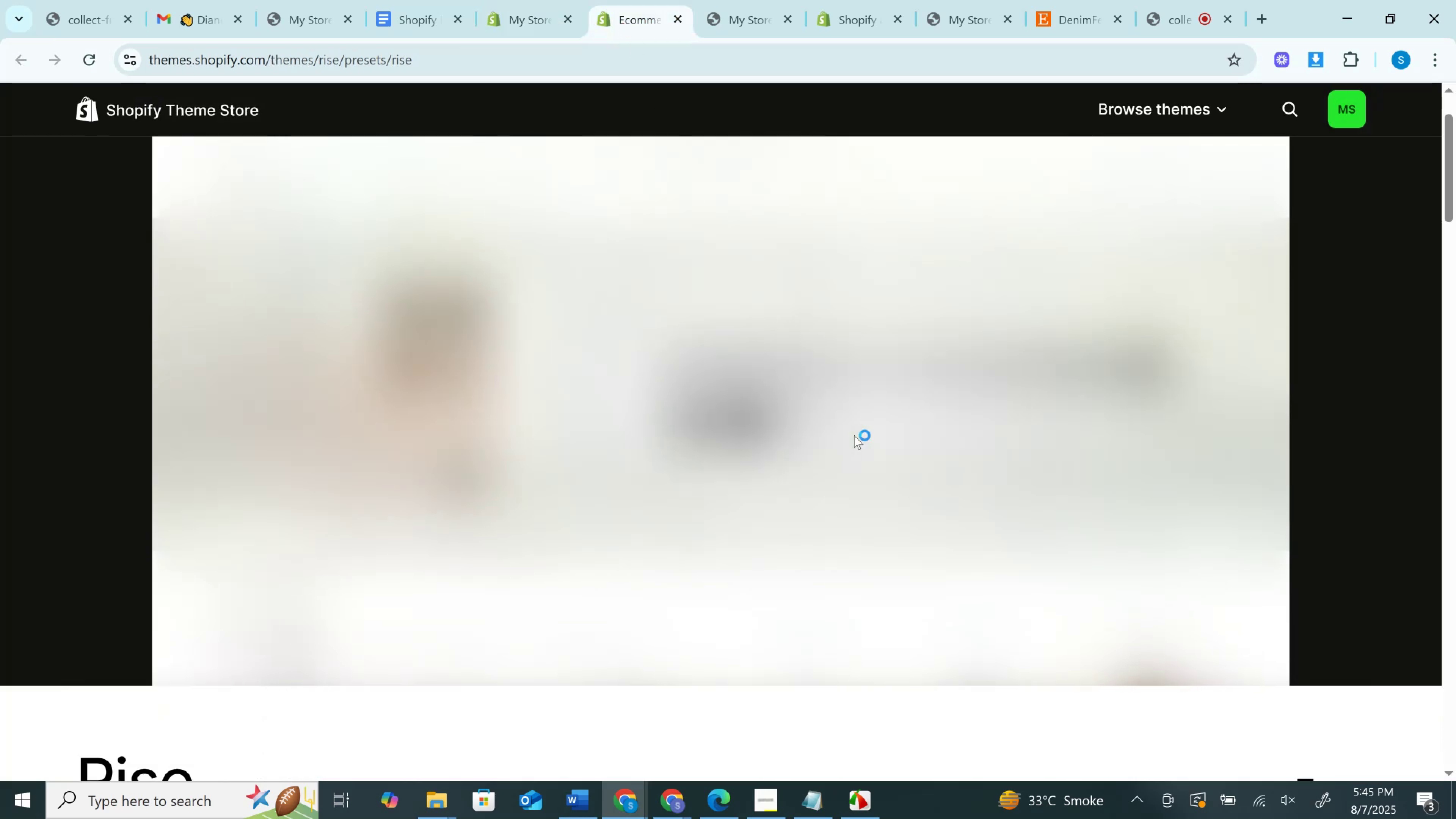 
scroll: coordinate [854, 435], scroll_direction: up, amount: 2.0
 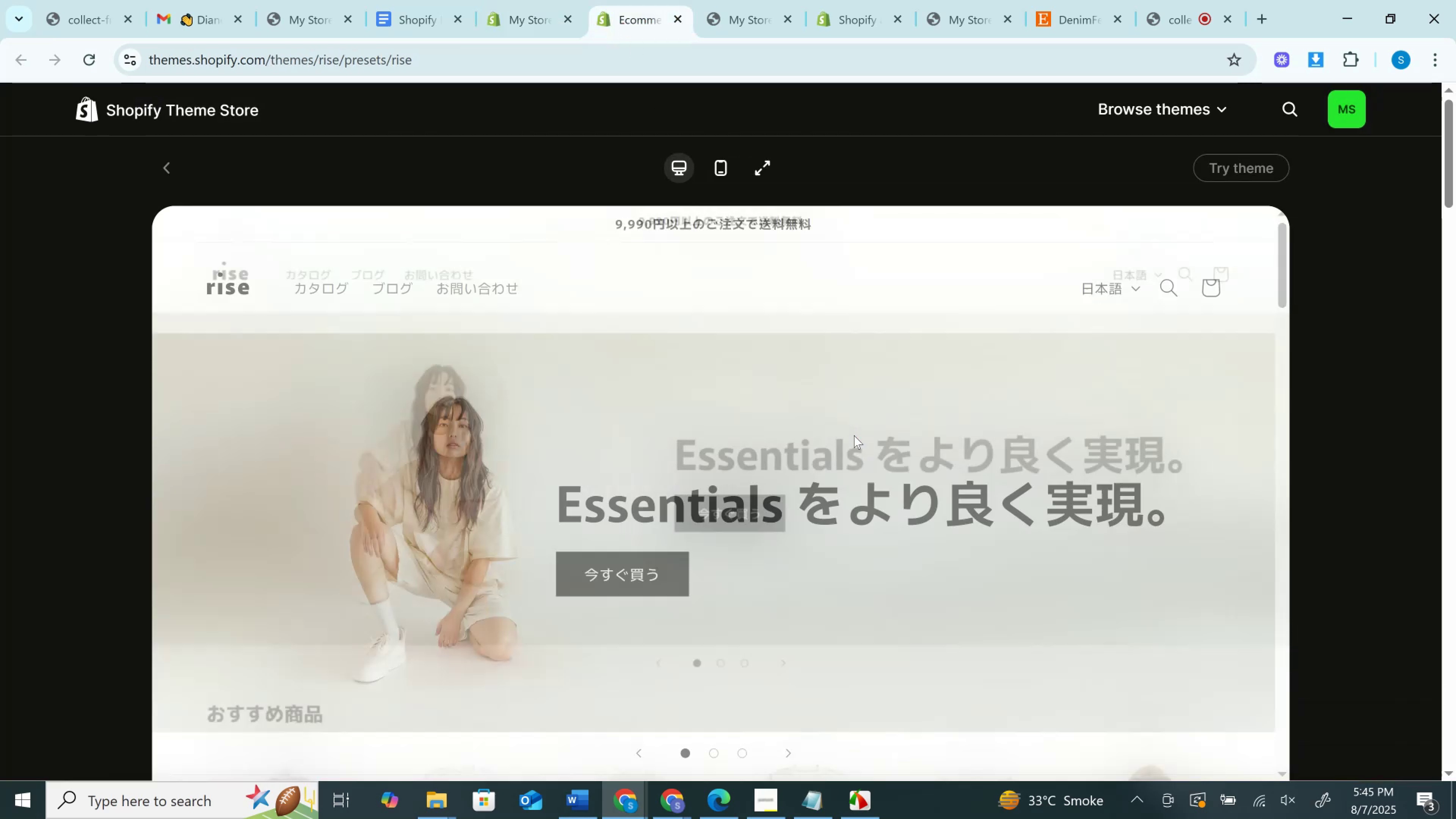 
scroll: coordinate [854, 435], scroll_direction: down, amount: 2.0
 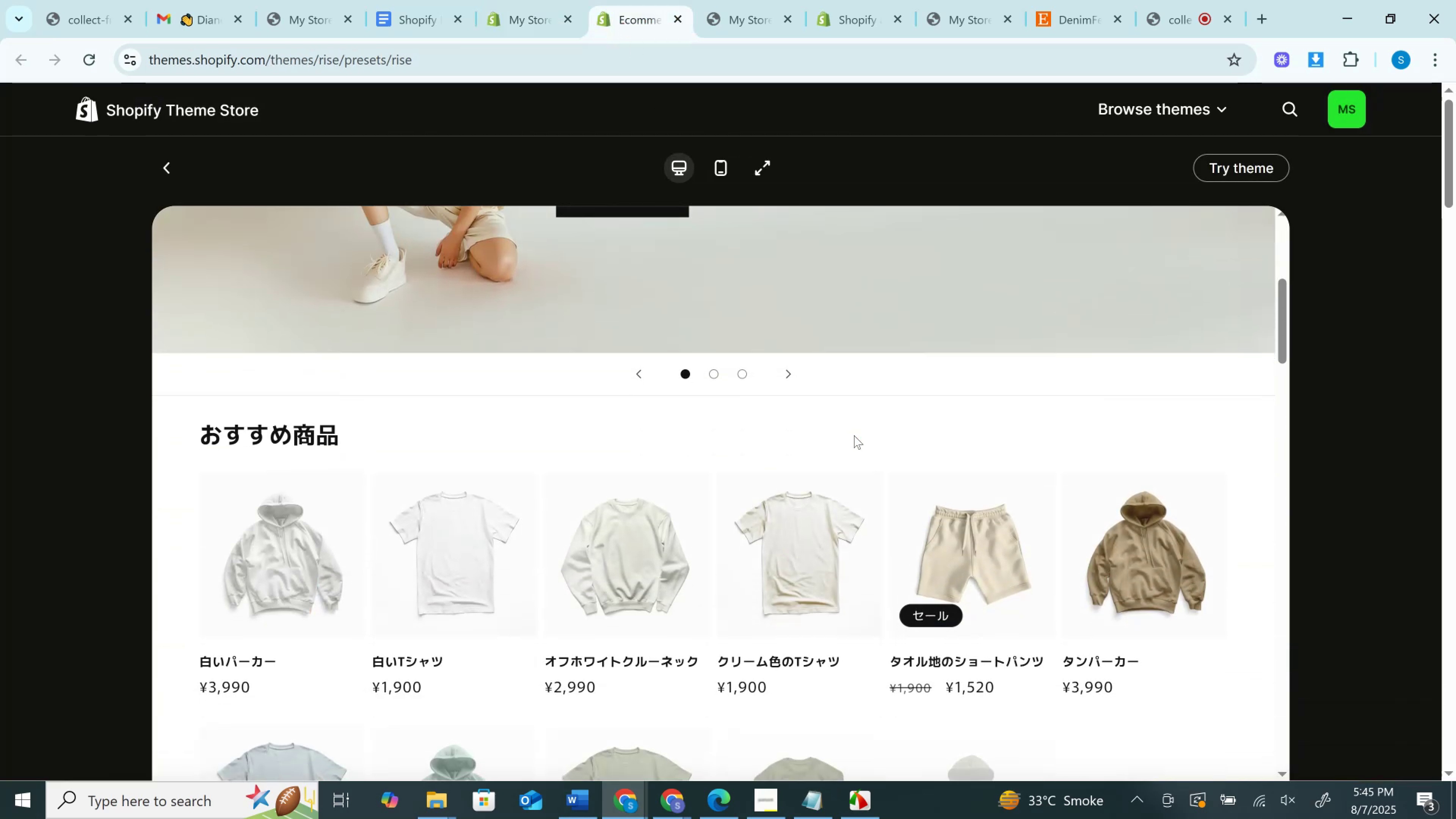 
scroll: coordinate [854, 435], scroll_direction: up, amount: 1.0
 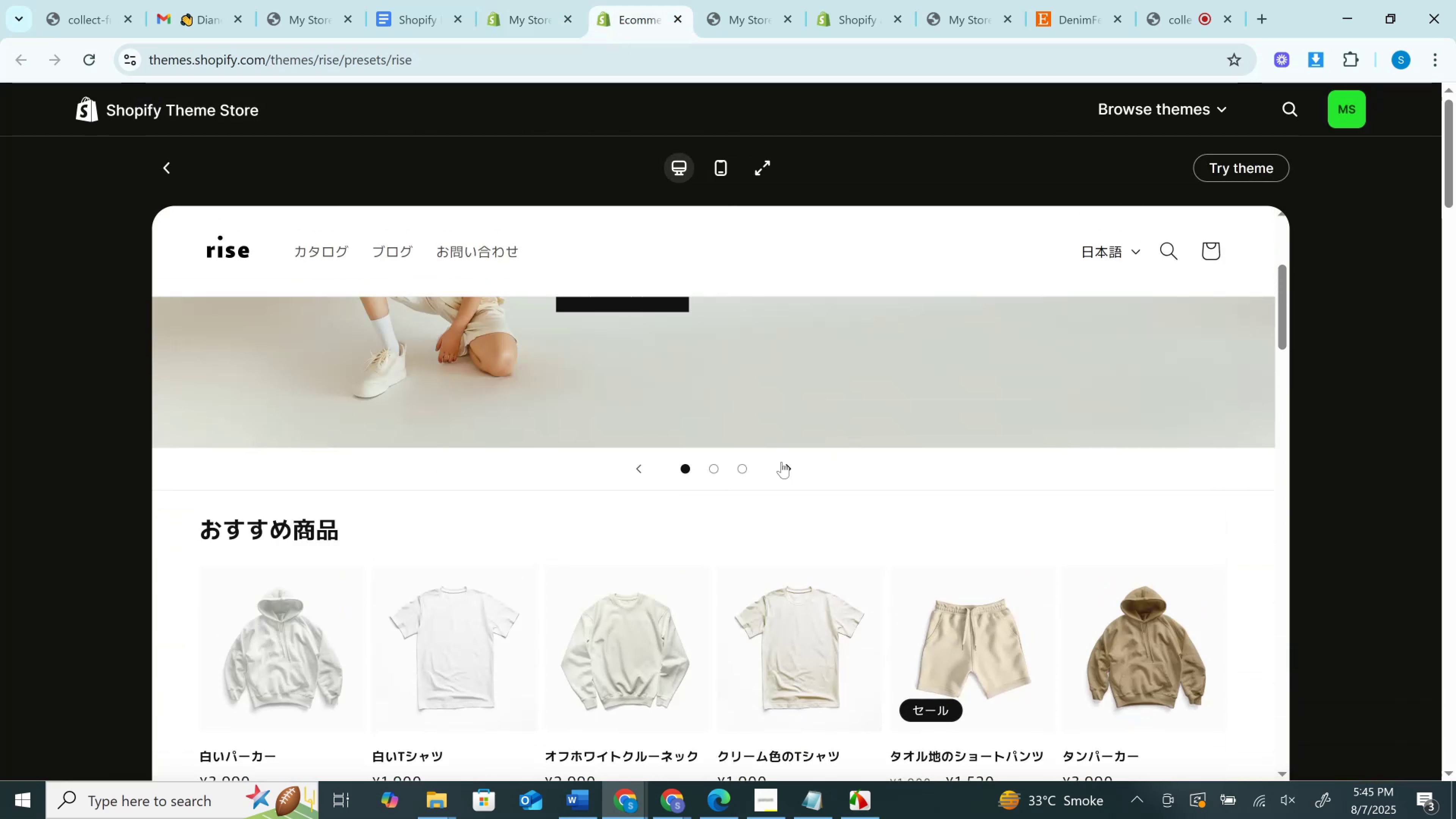 
left_click([781, 464])
 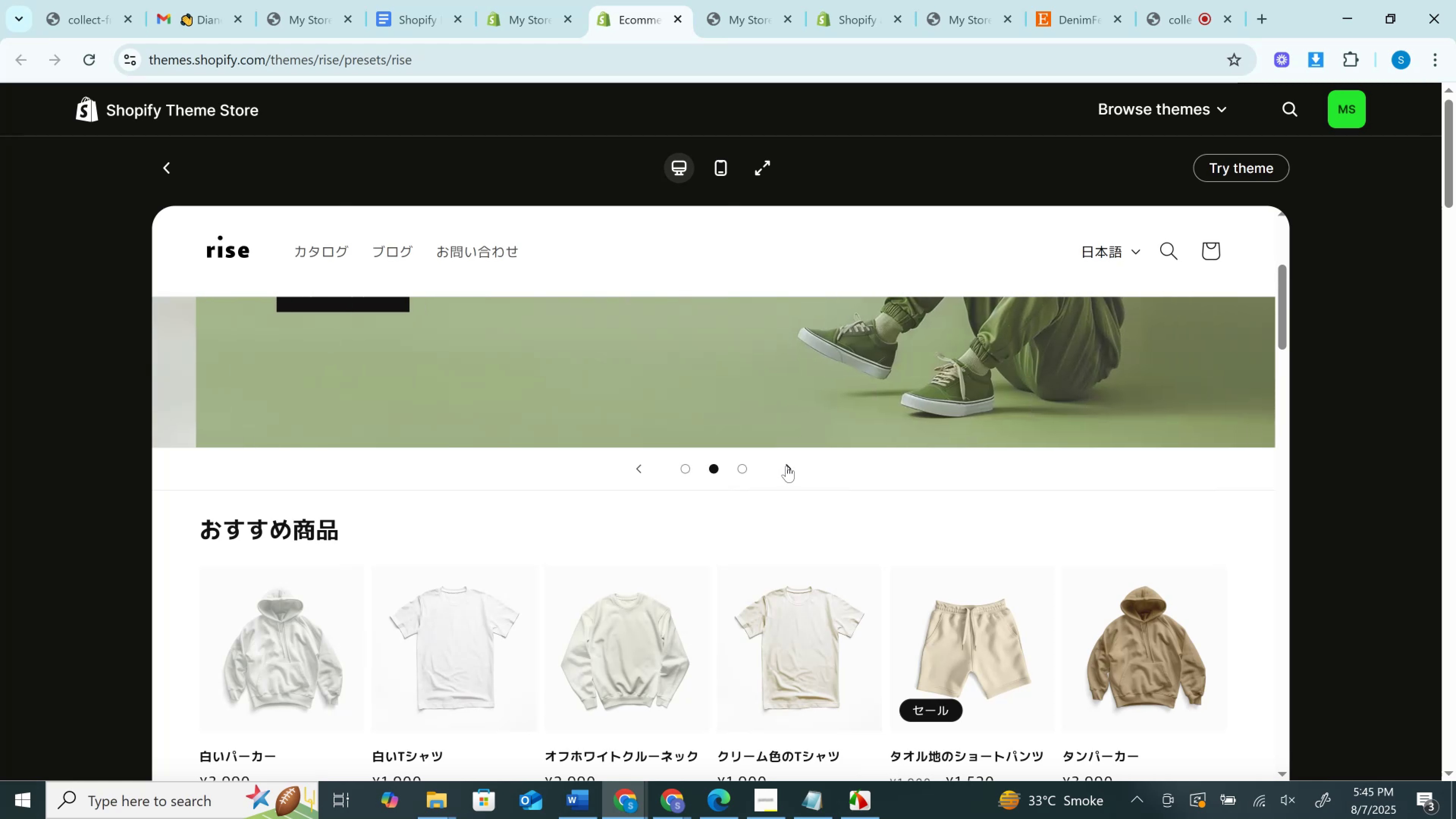 
left_click([786, 466])
 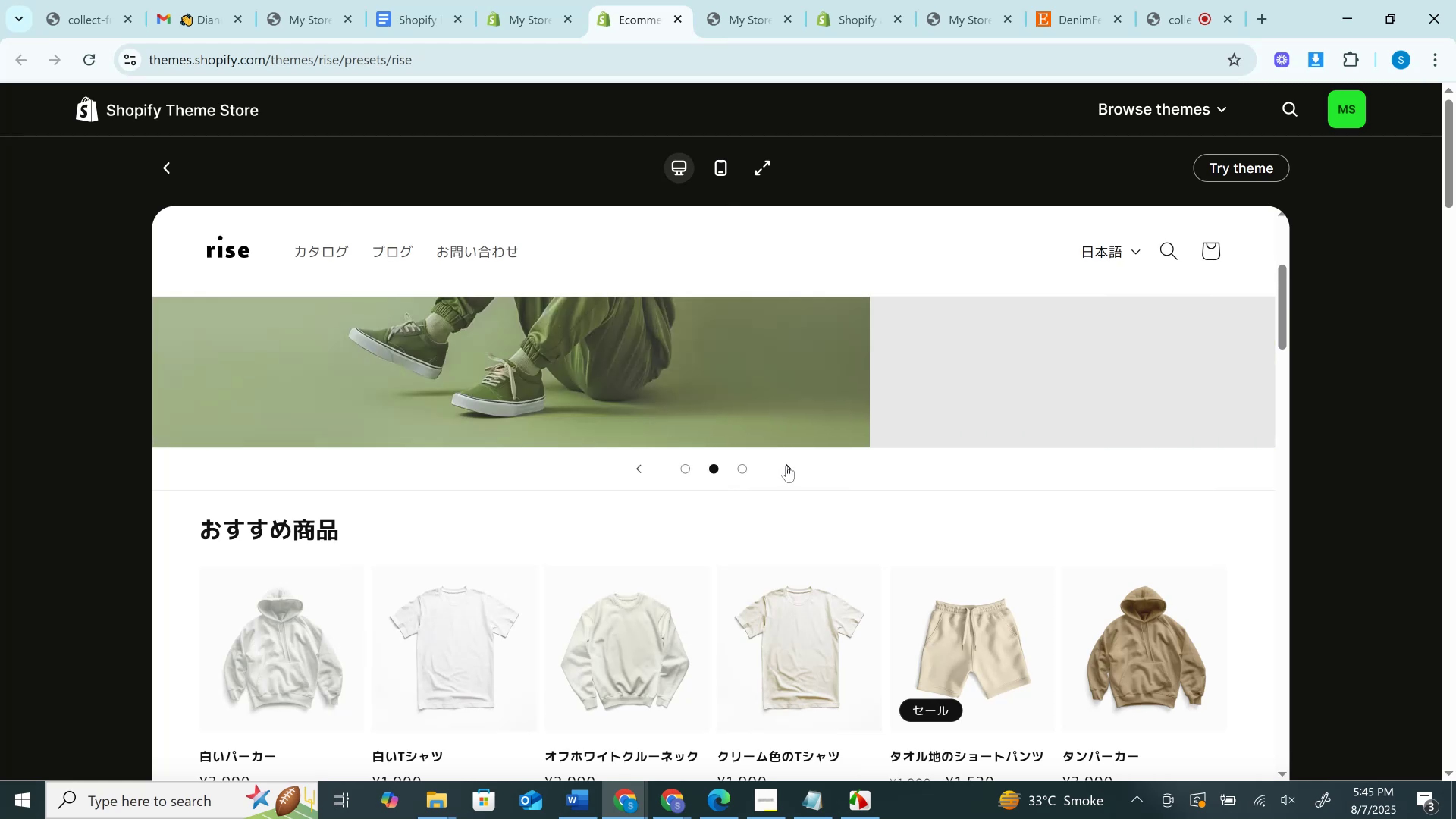 
scroll: coordinate [788, 466], scroll_direction: down, amount: 29.0
 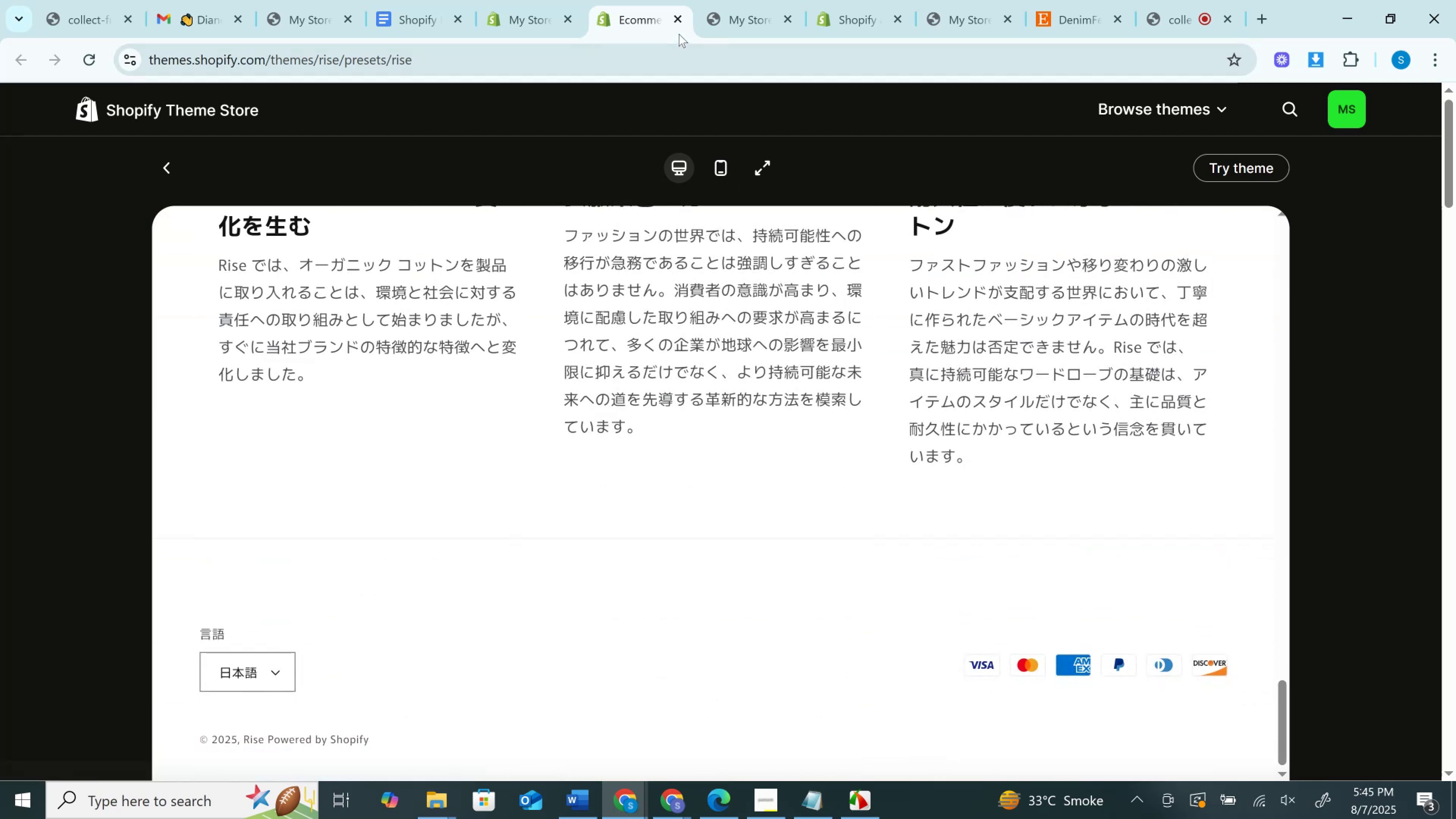 
left_click([676, 16])
 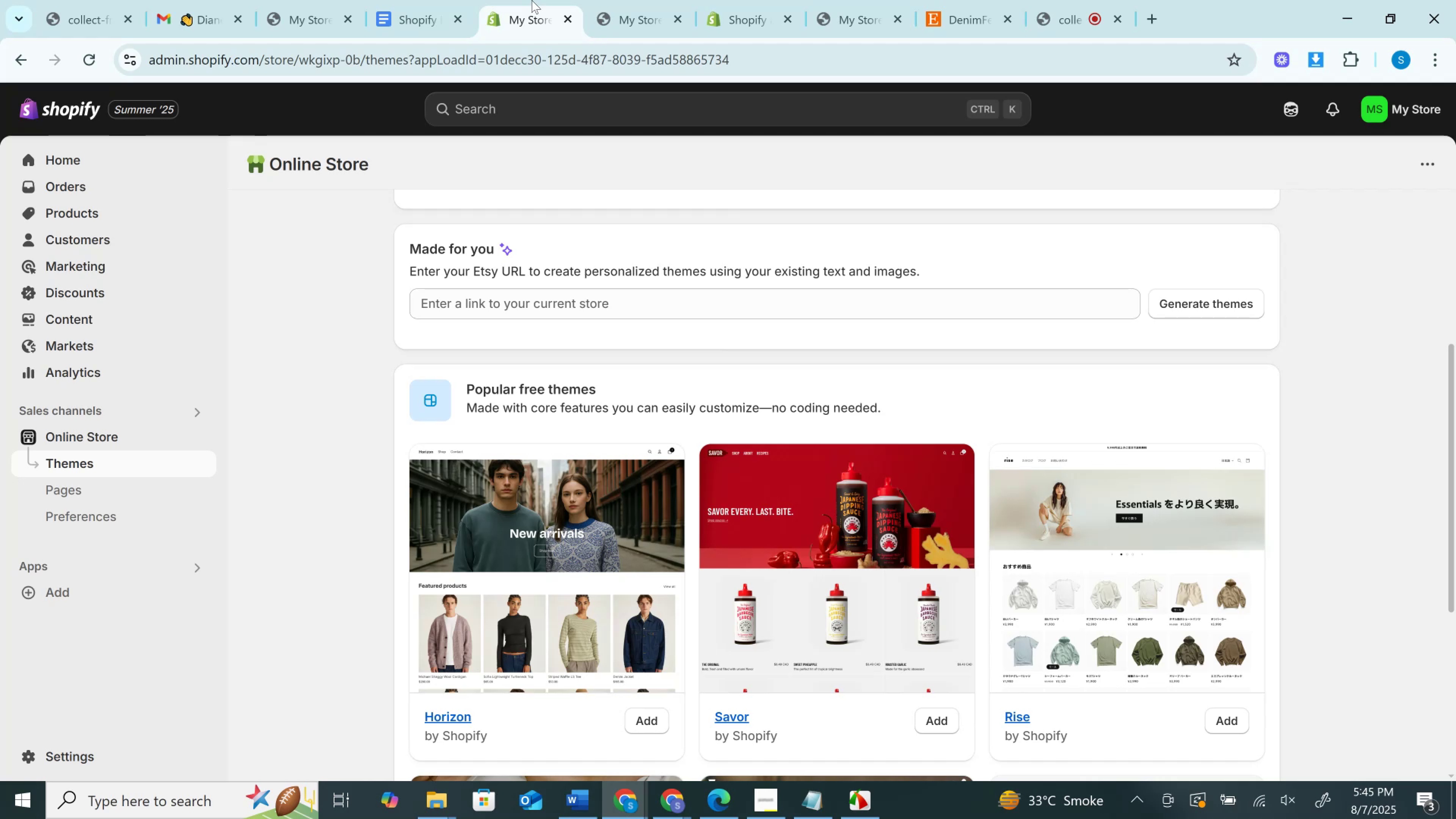 
wait(5.78)
 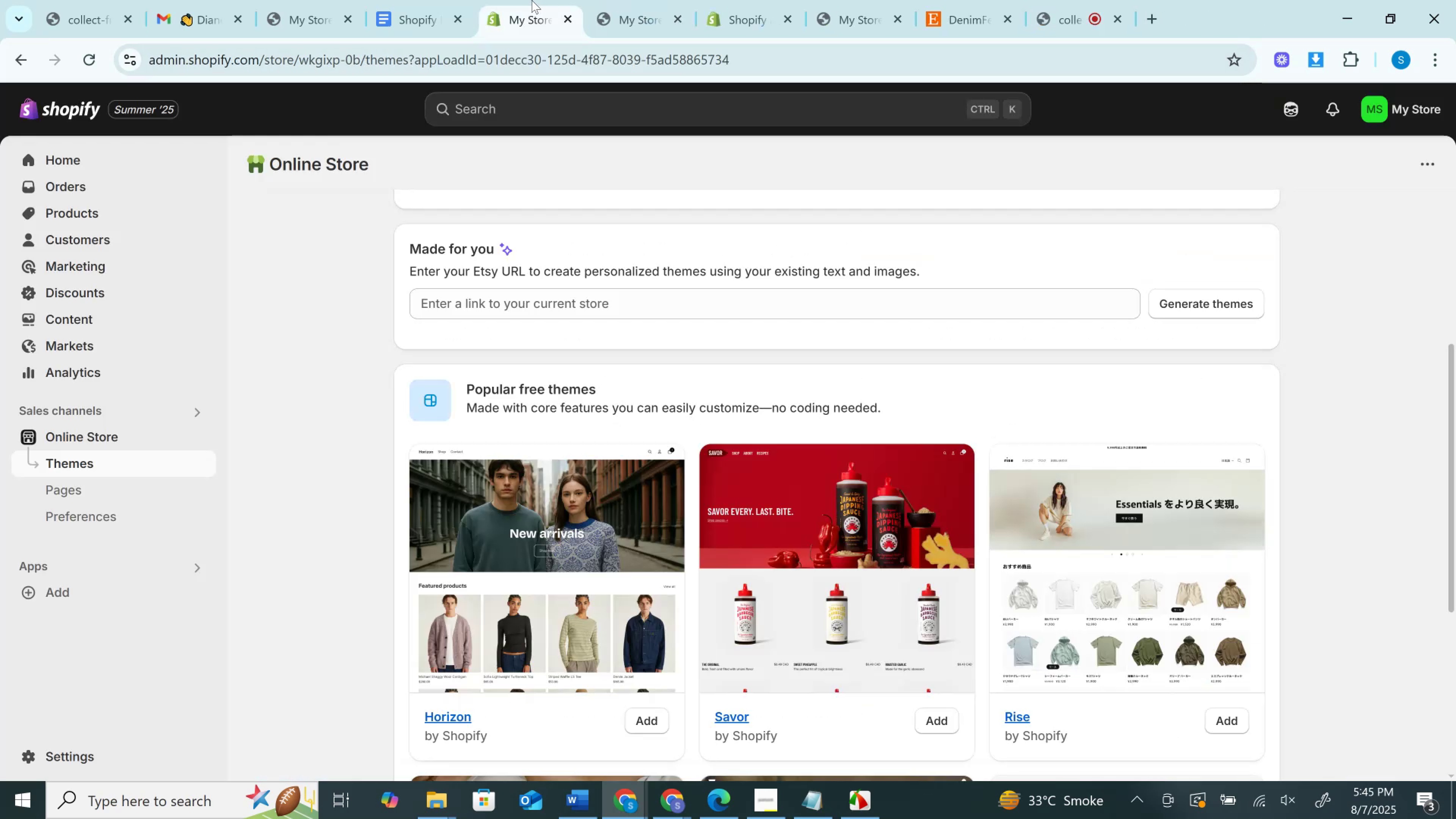 
scroll: coordinate [805, 555], scroll_direction: down, amount: 8.0
 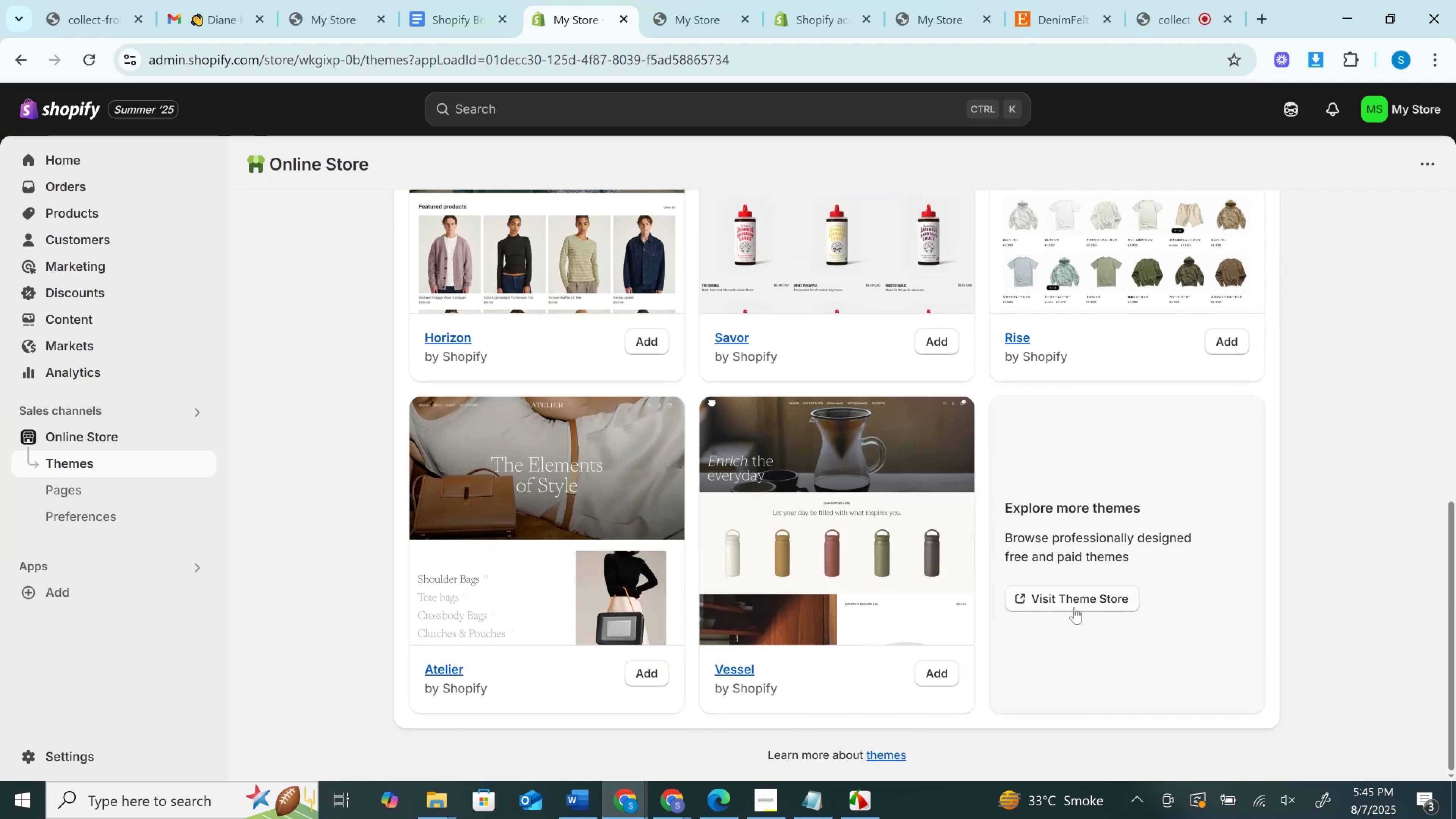 
left_click([1073, 604])
 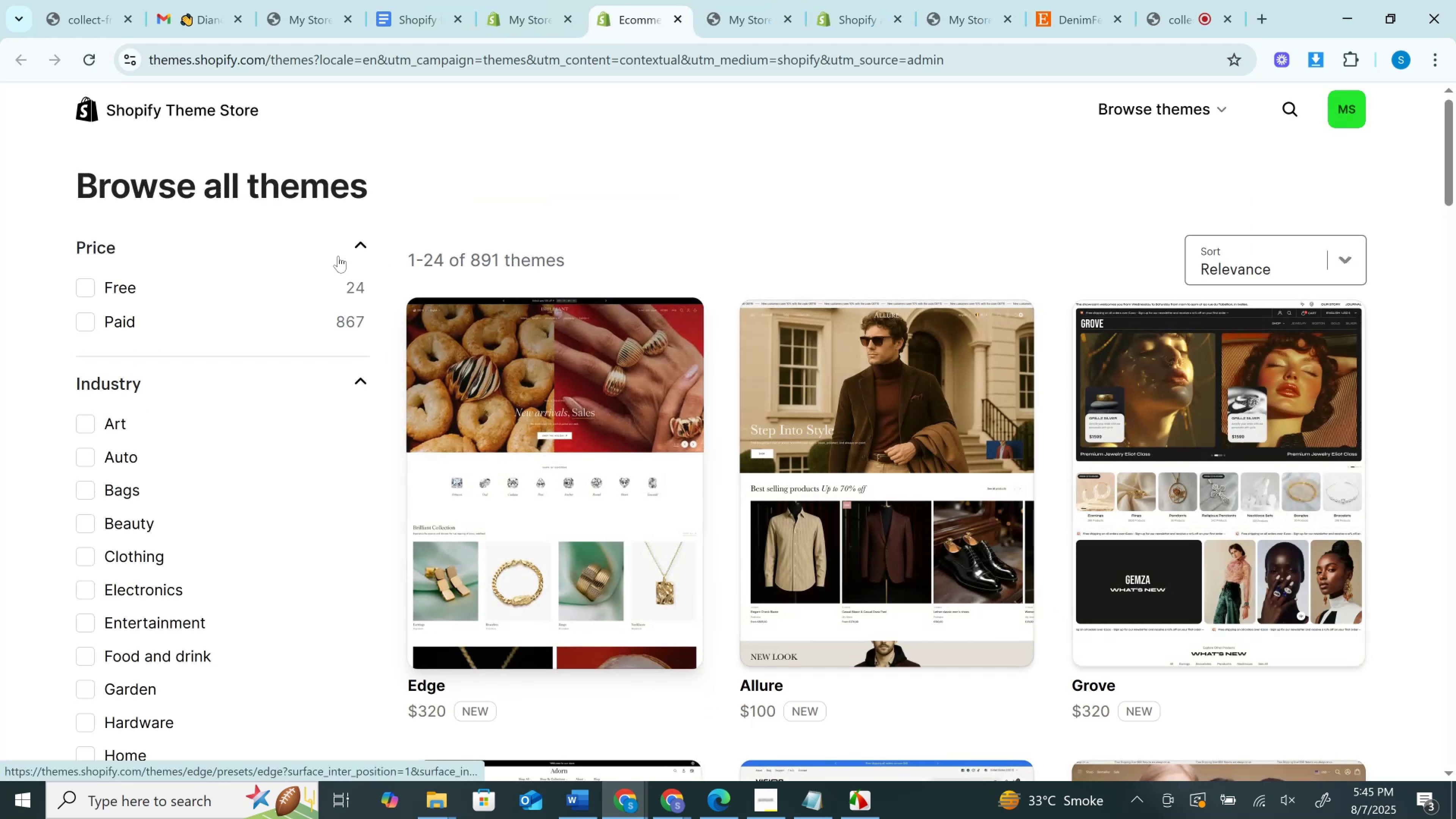 
left_click([79, 288])
 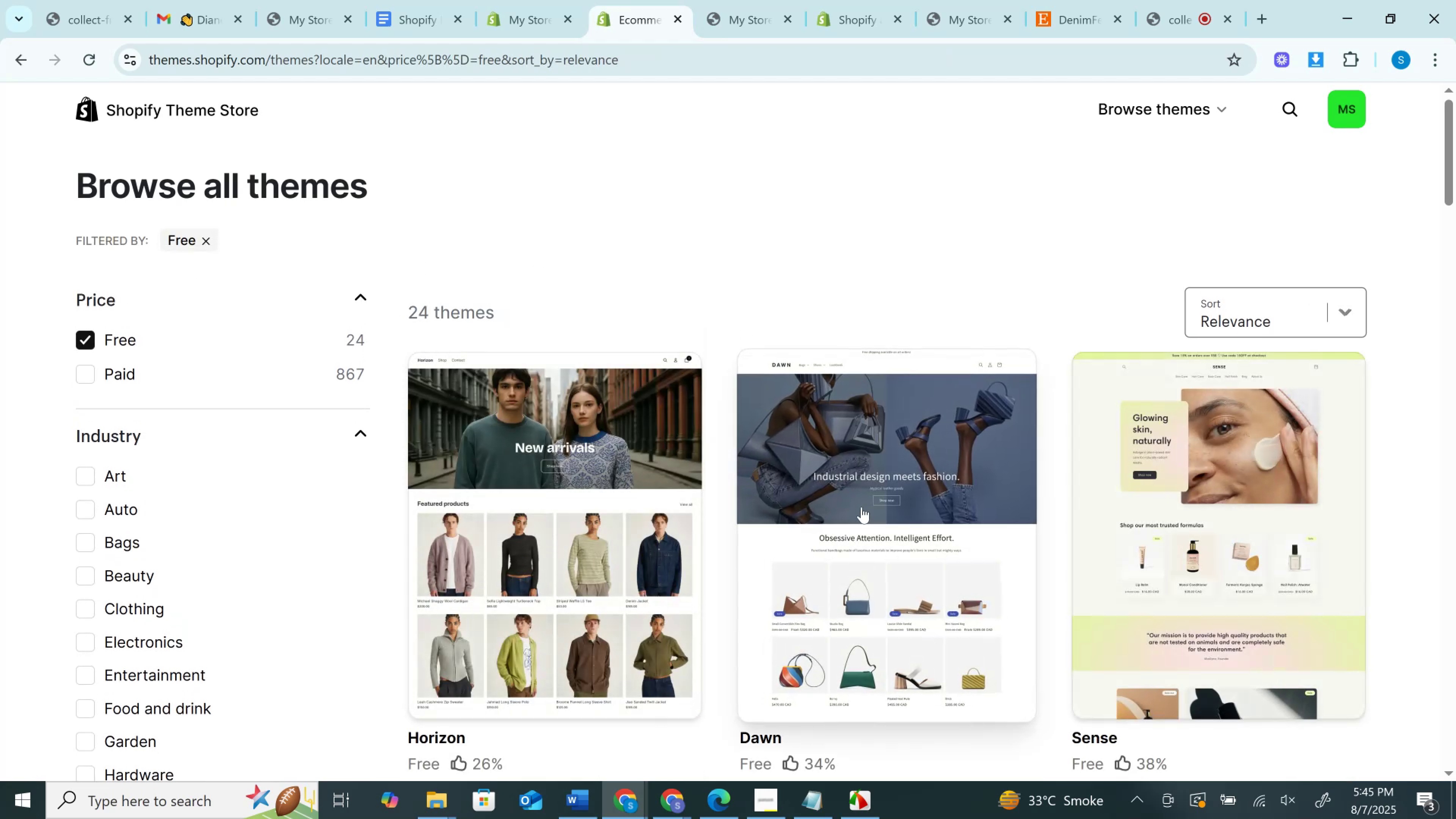 
scroll: coordinate [1279, 379], scroll_direction: down, amount: 6.0
 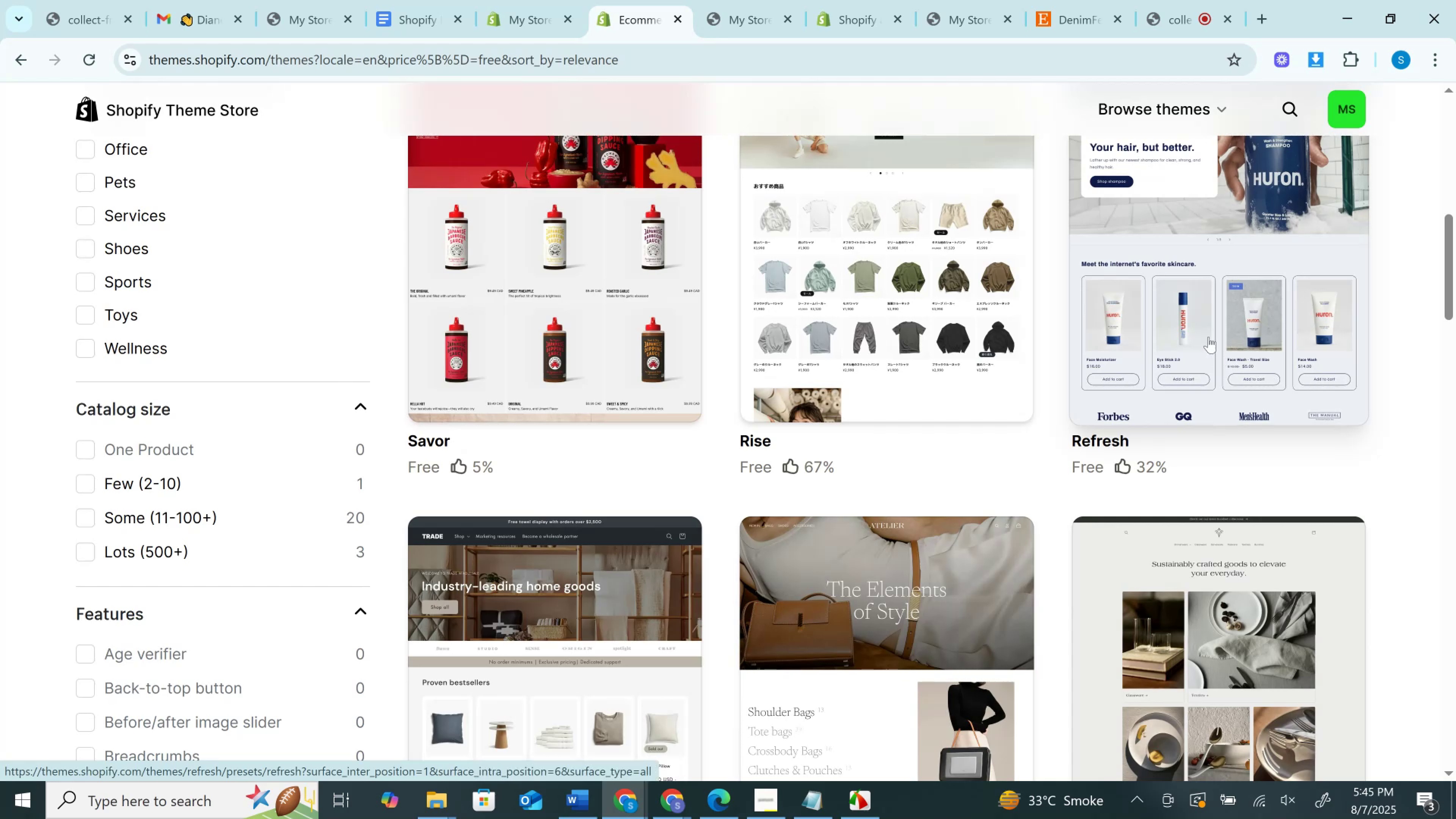 
scroll: coordinate [1213, 465], scroll_direction: up, amount: 8.0
 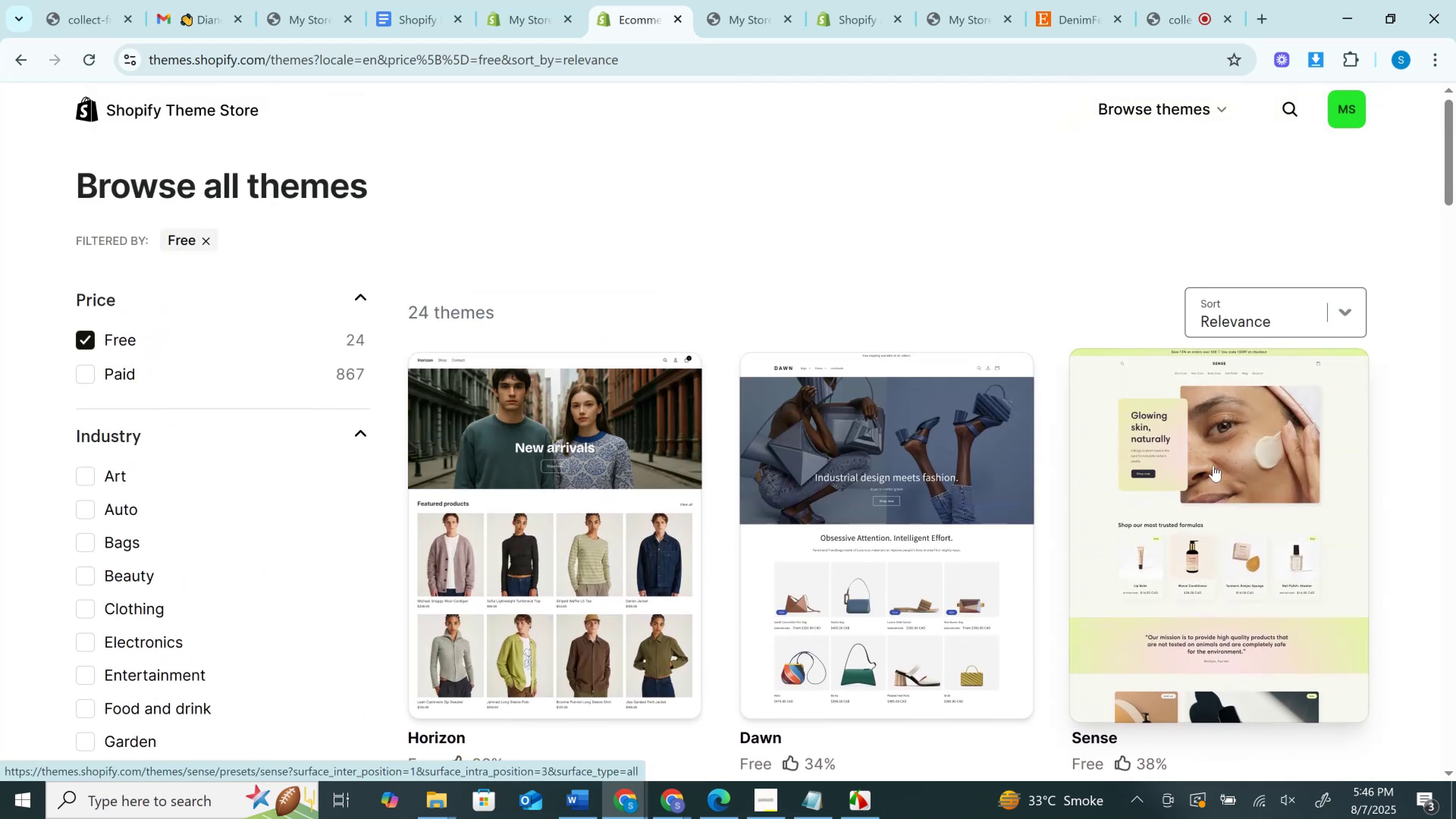 
scroll: coordinate [1213, 465], scroll_direction: down, amount: 3.0
 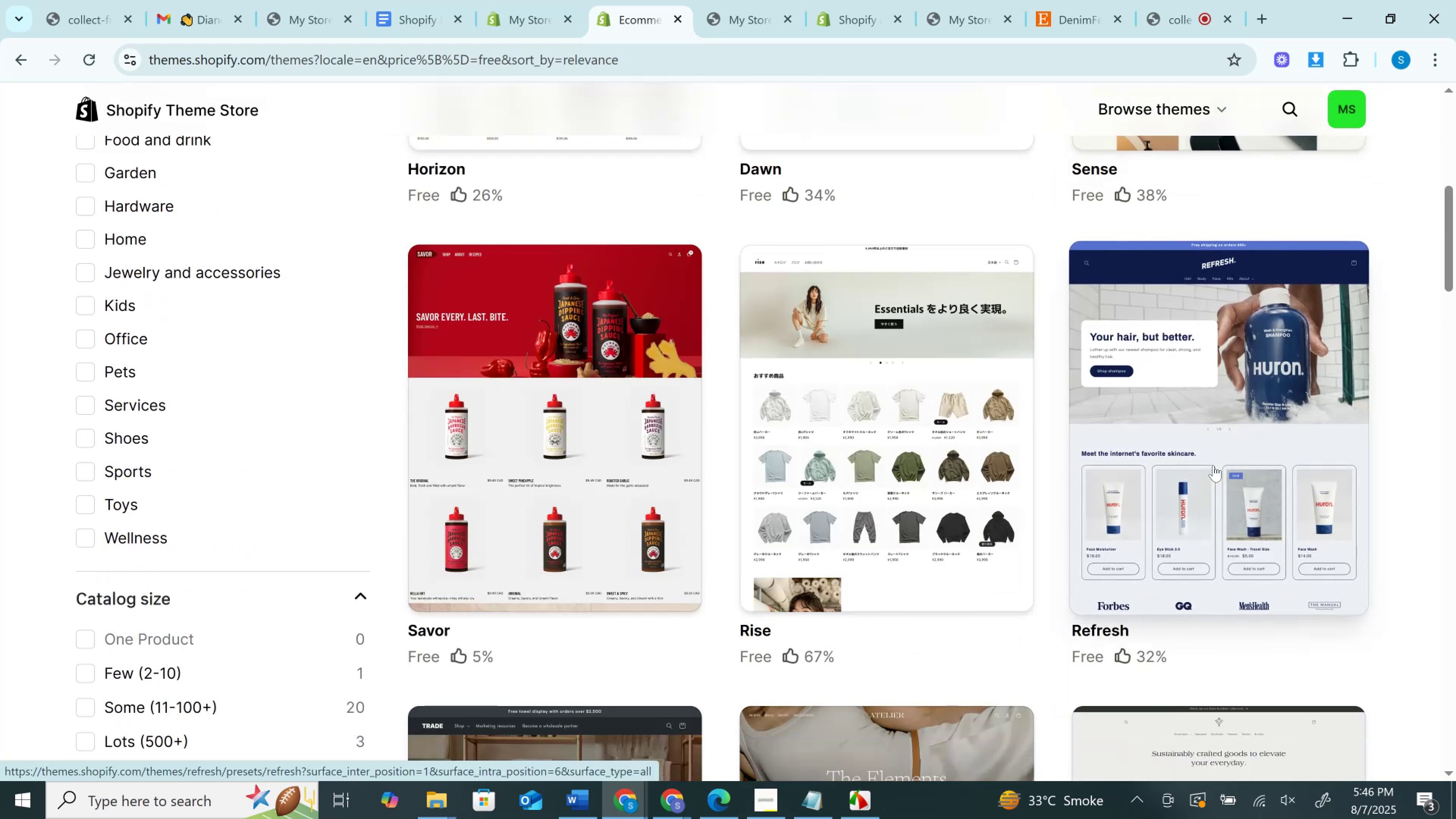 
scroll: coordinate [1213, 465], scroll_direction: up, amount: 2.0
 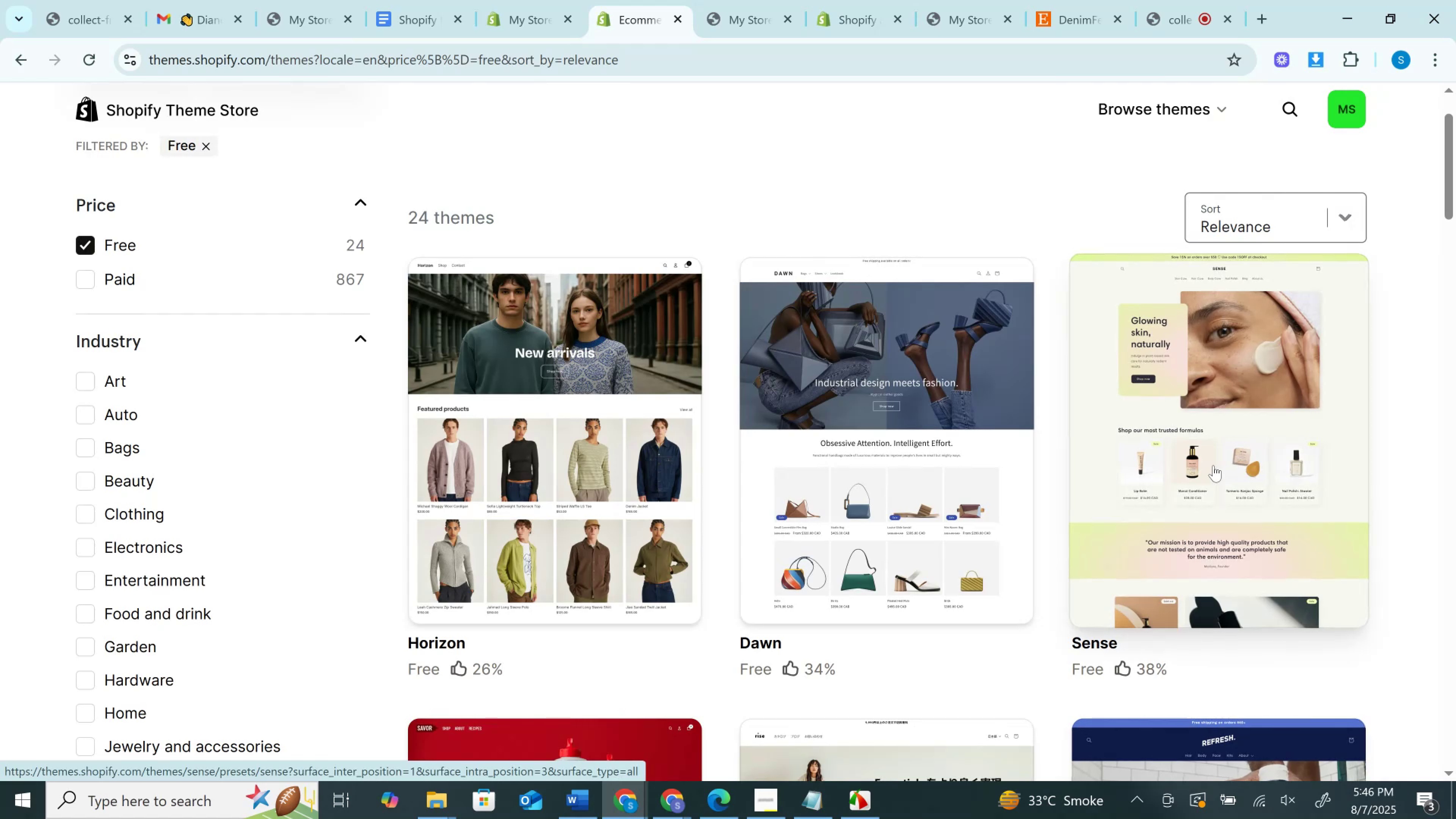 
scroll: coordinate [1213, 465], scroll_direction: down, amount: 4.0
 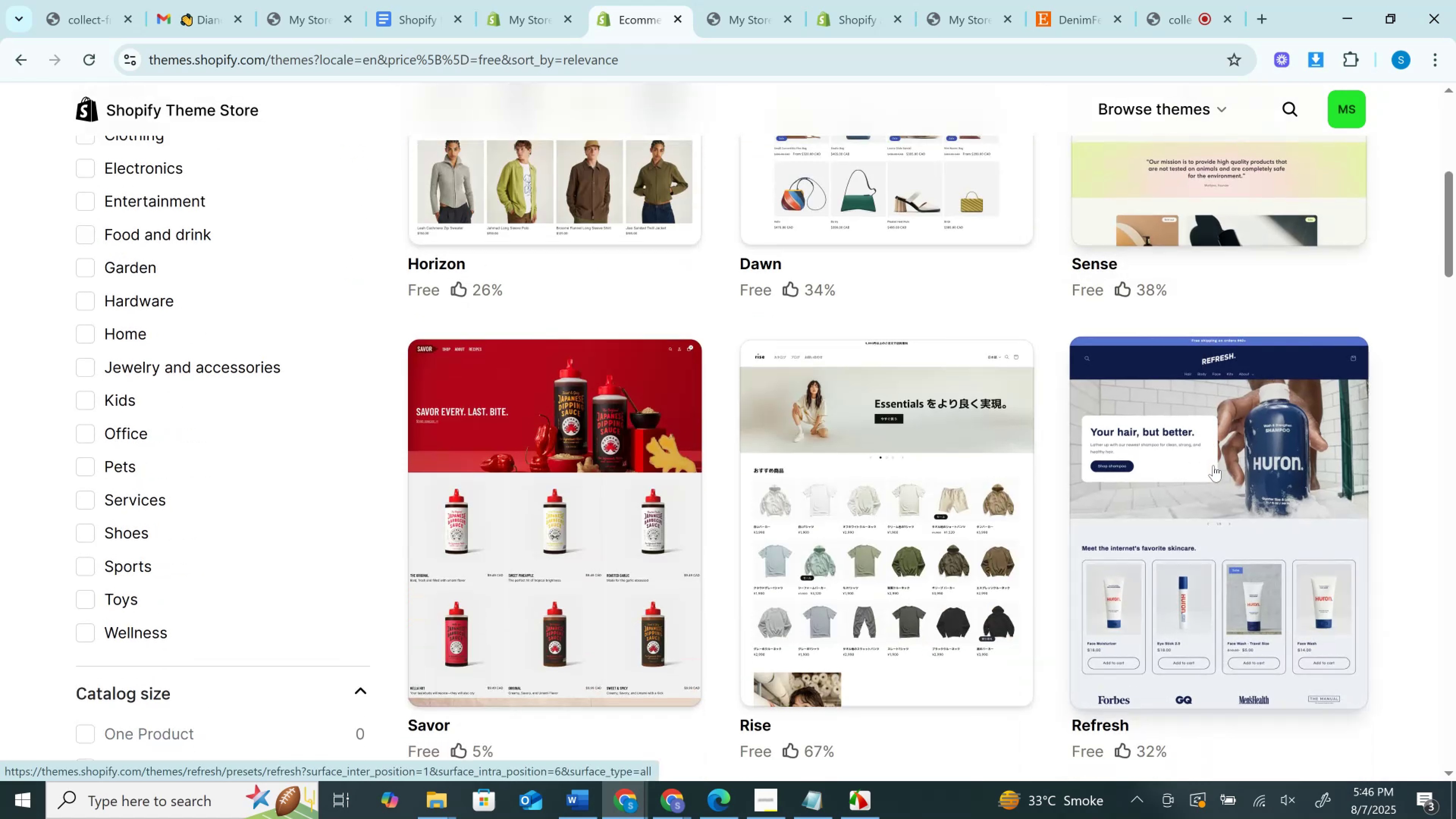 
scroll: coordinate [1213, 465], scroll_direction: up, amount: 3.0
 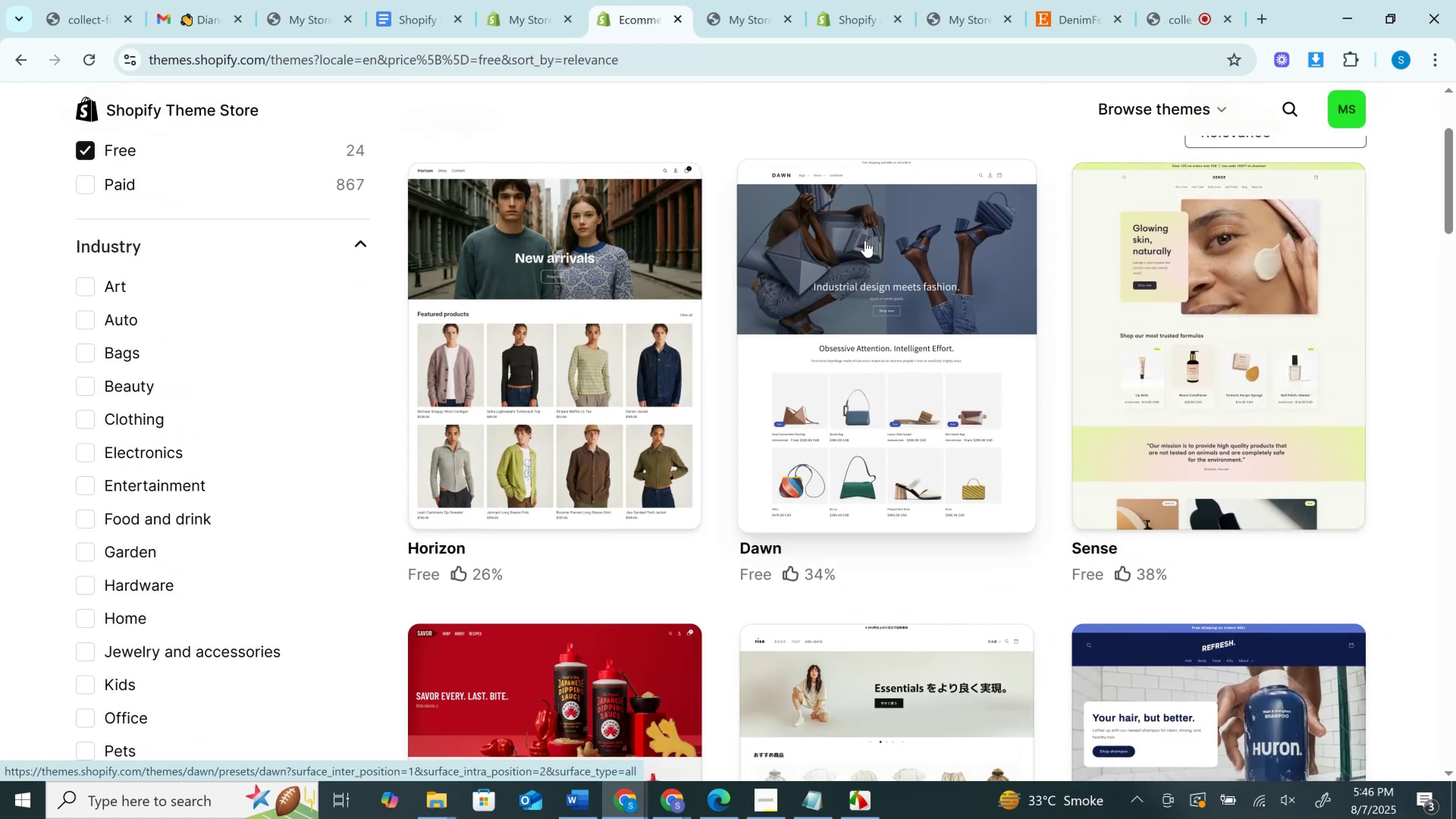 
left_click([865, 241])
 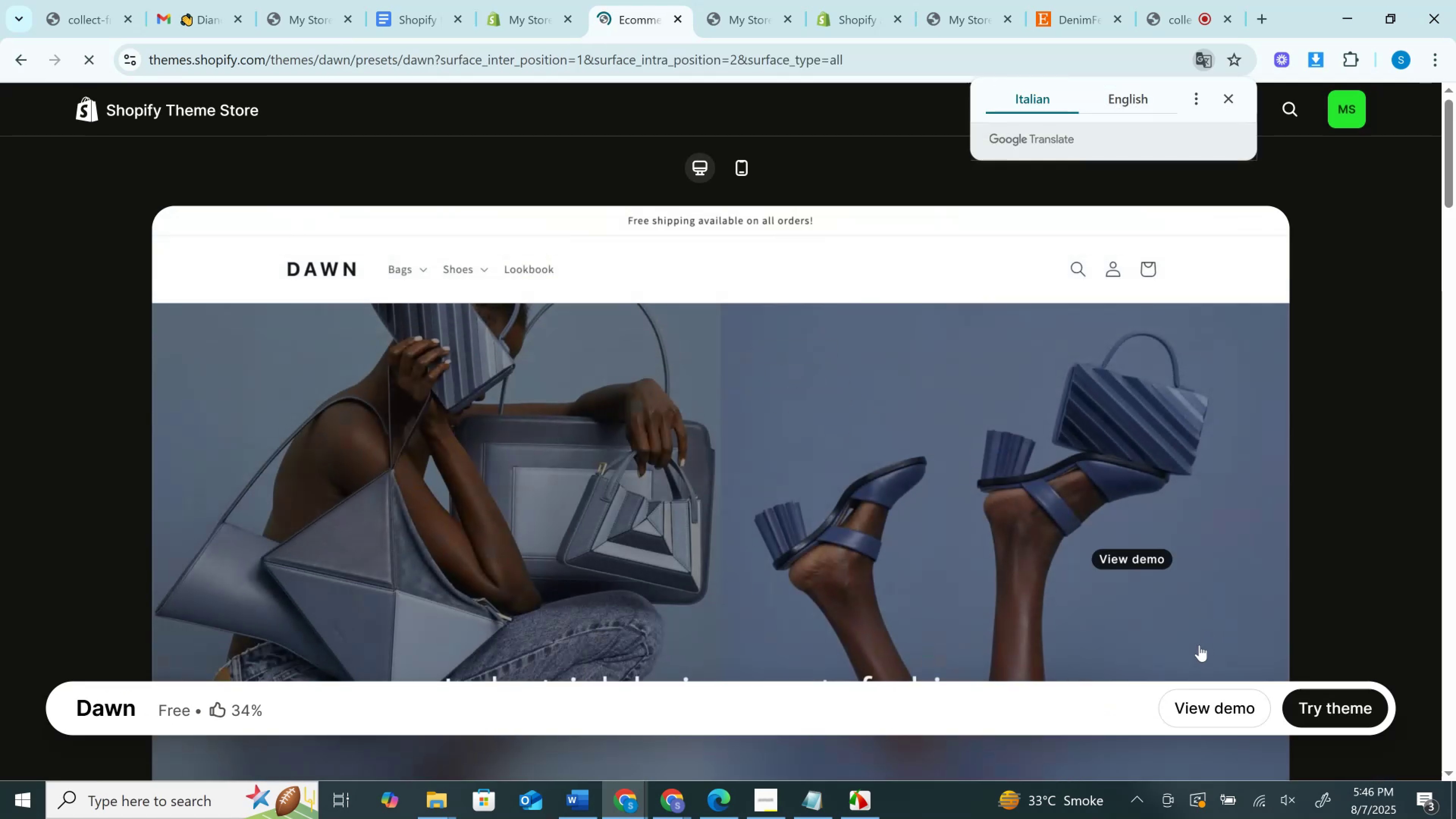 
left_click_drag(start_coordinate=[1195, 704], to_coordinate=[1195, 697])
 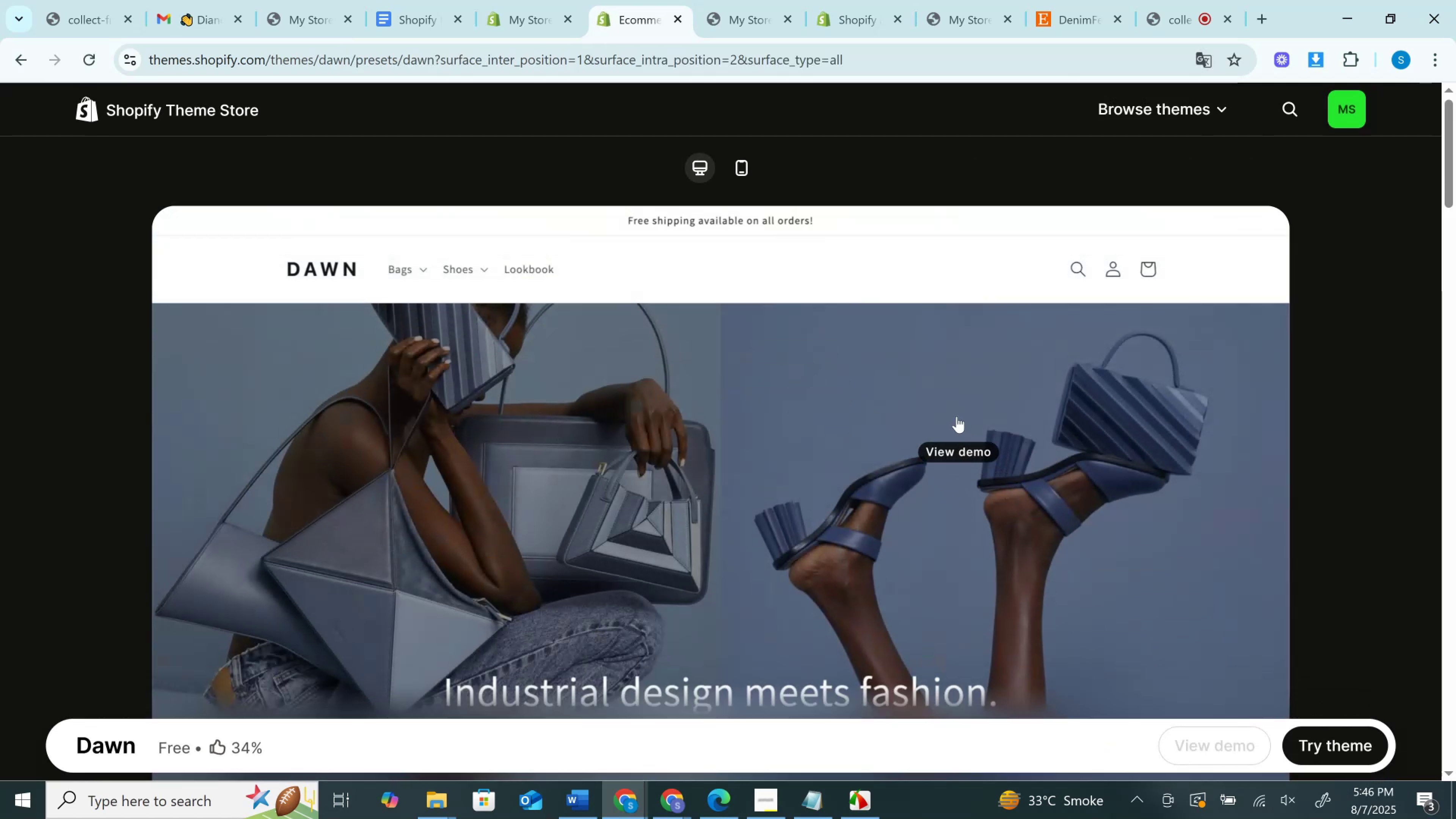 
scroll: coordinate [957, 416], scroll_direction: down, amount: 5.0
 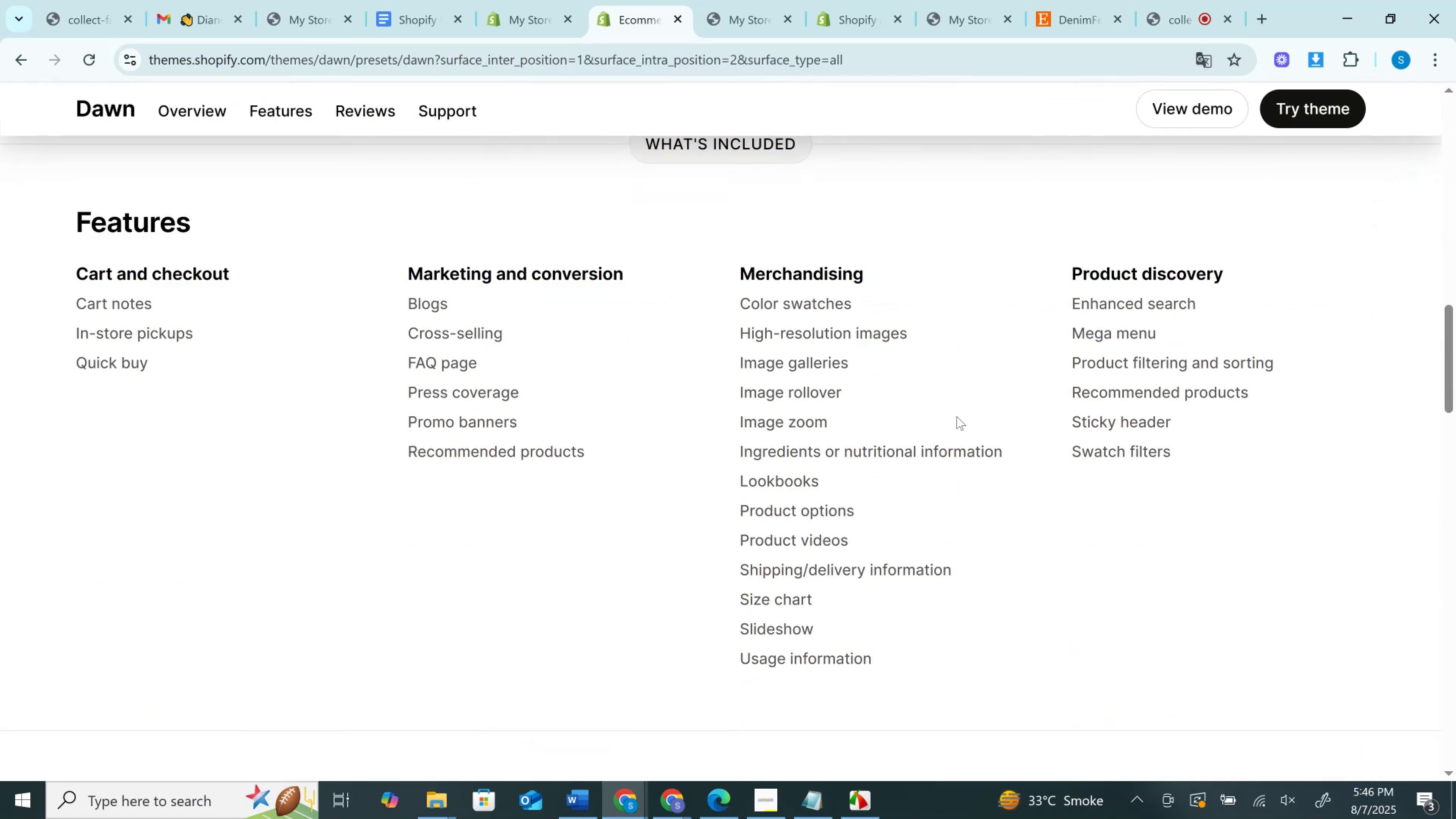 
scroll: coordinate [957, 416], scroll_direction: up, amount: 16.0
 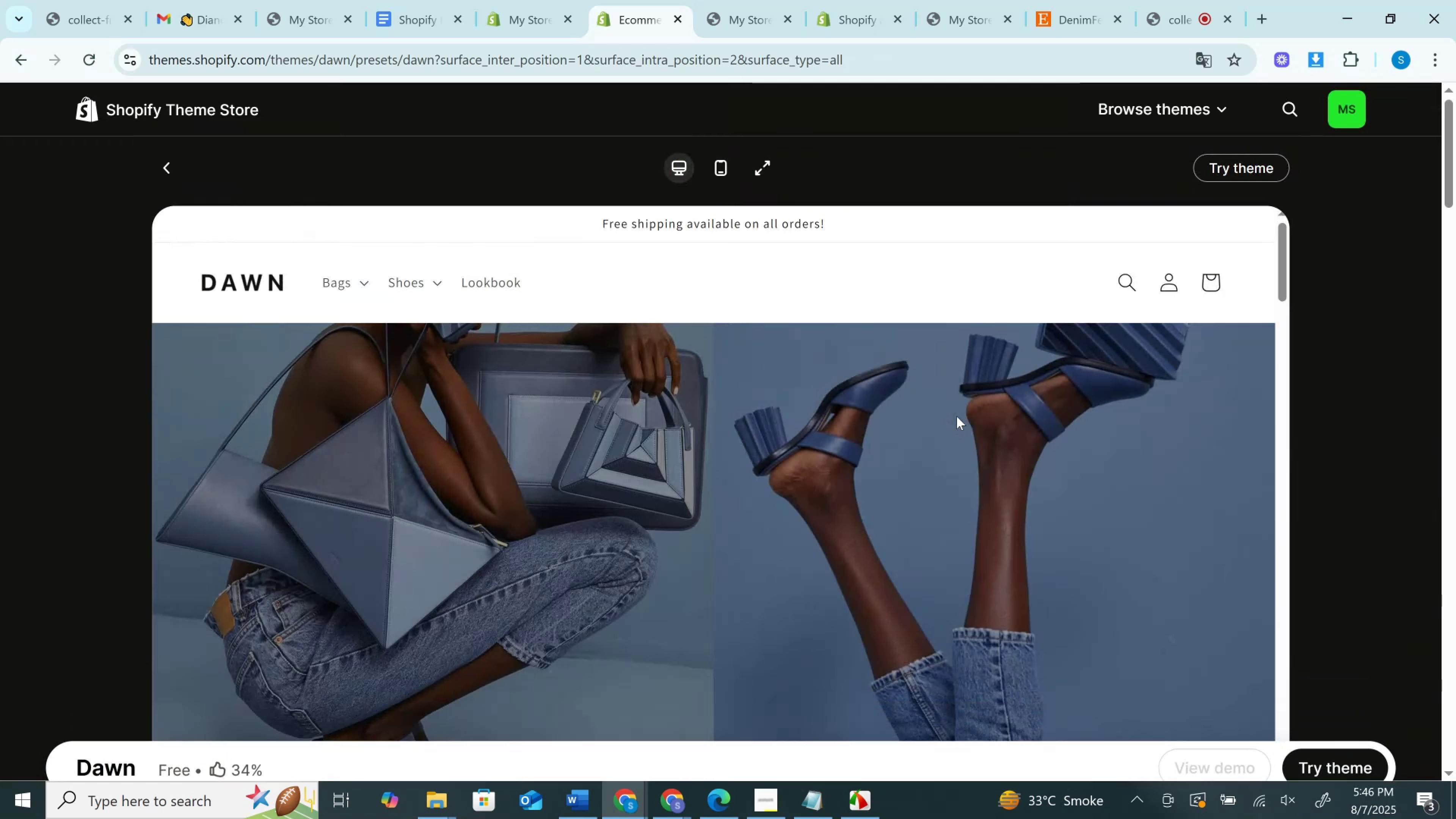 
left_click([957, 416])
 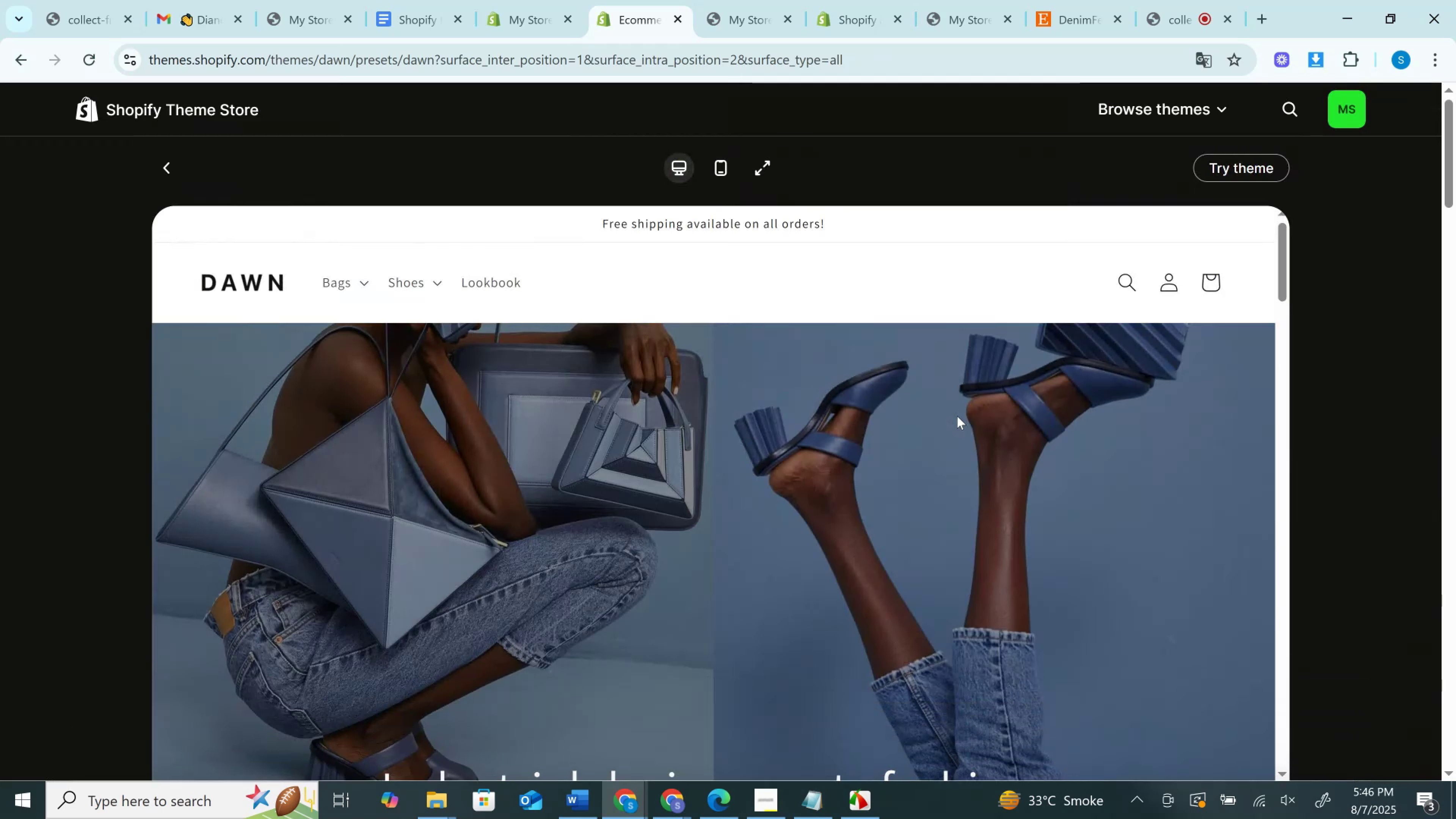 
scroll: coordinate [957, 416], scroll_direction: down, amount: 36.0
 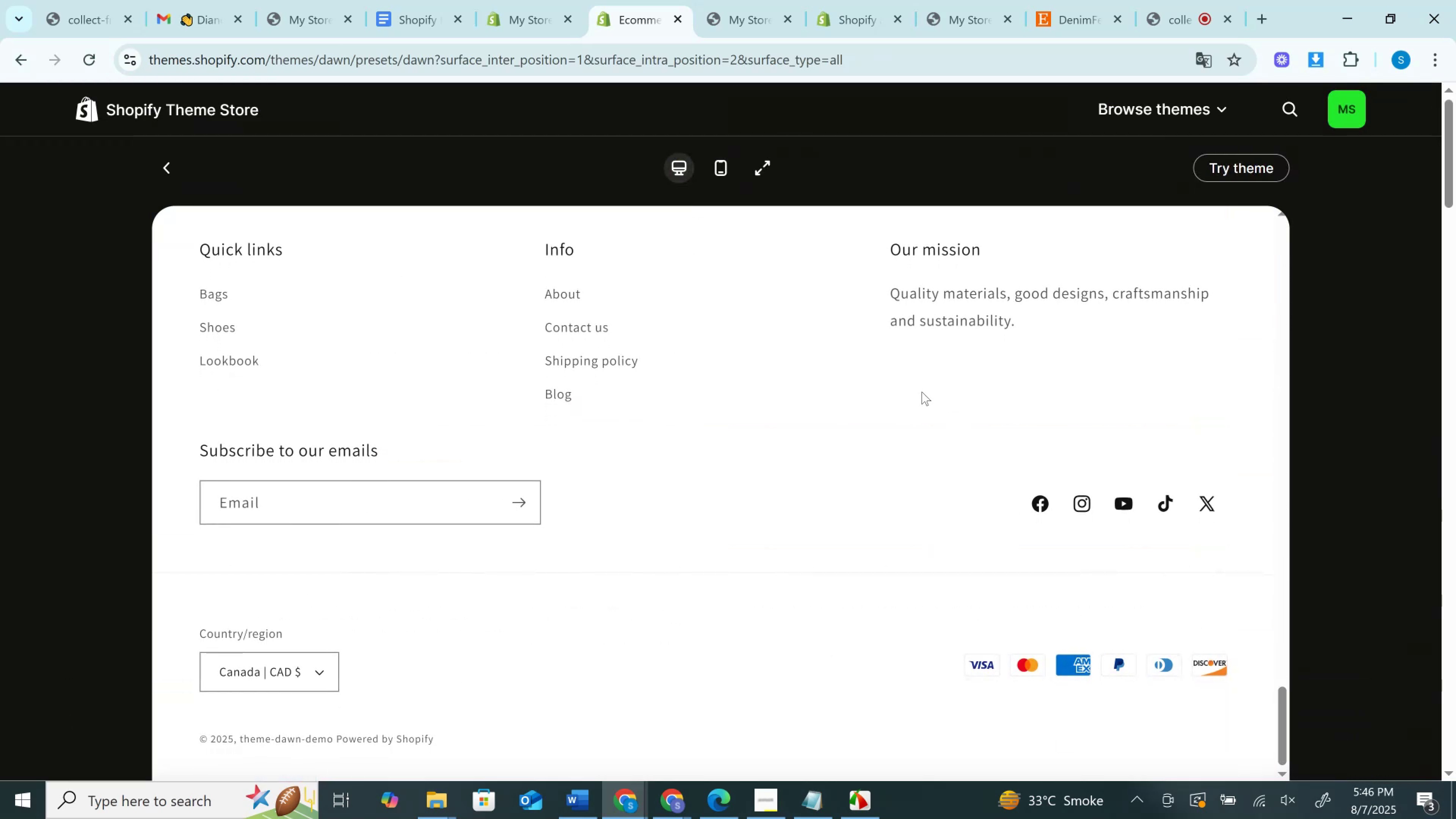 
scroll: coordinate [922, 392], scroll_direction: up, amount: 1.0
 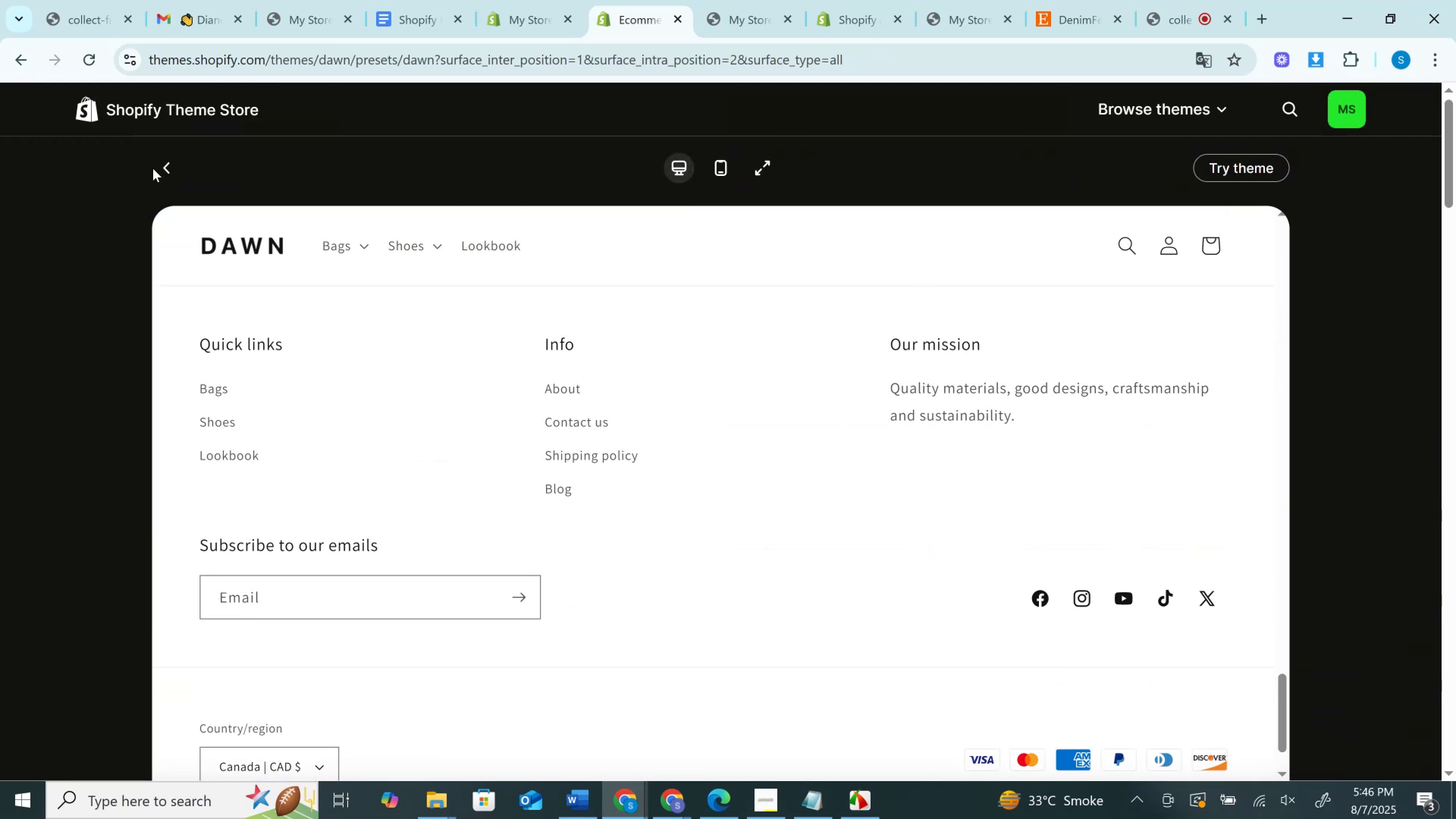 
left_click([167, 167])
 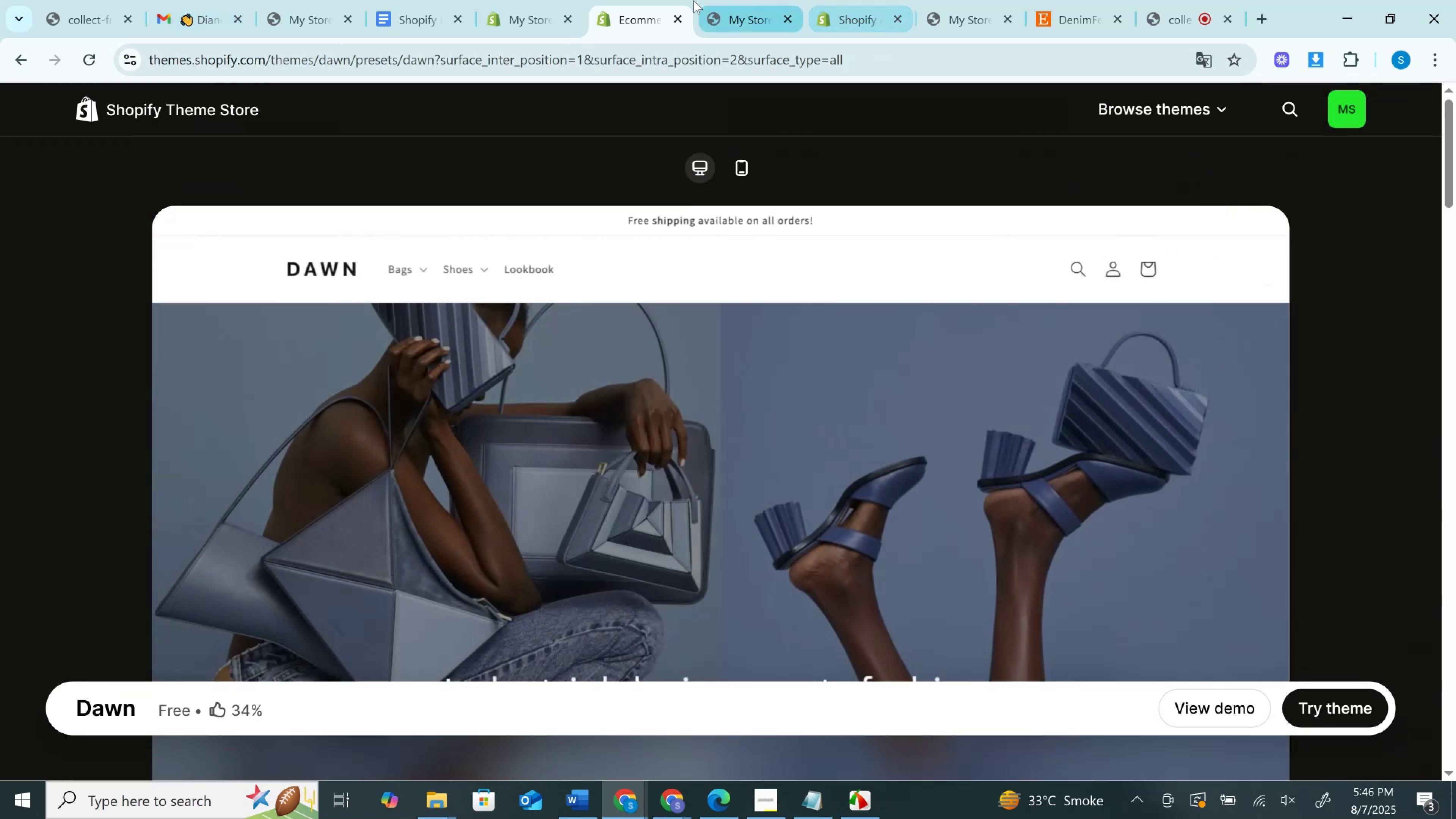 
left_click([681, 17])
 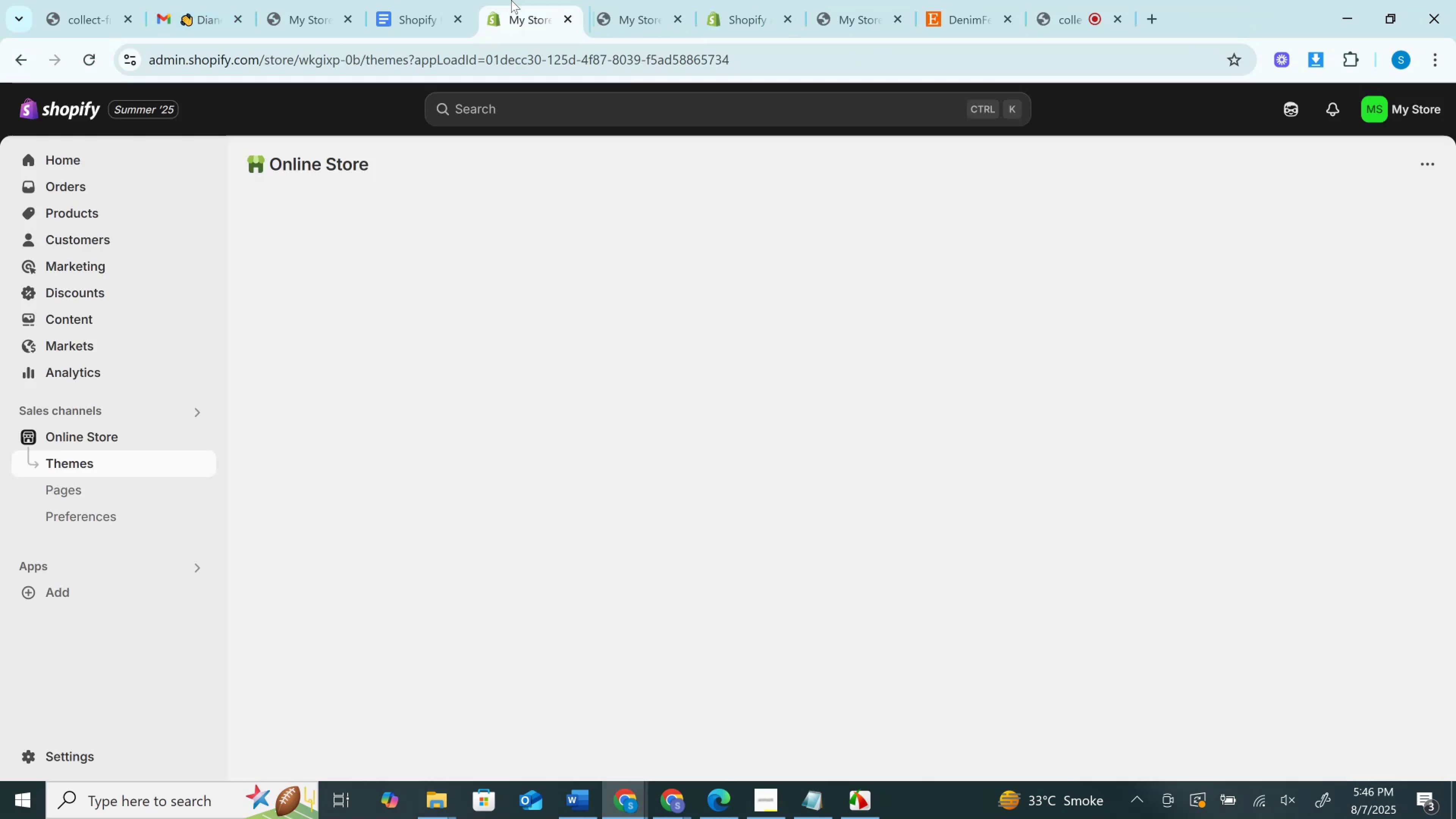 
left_click([515, 0])
 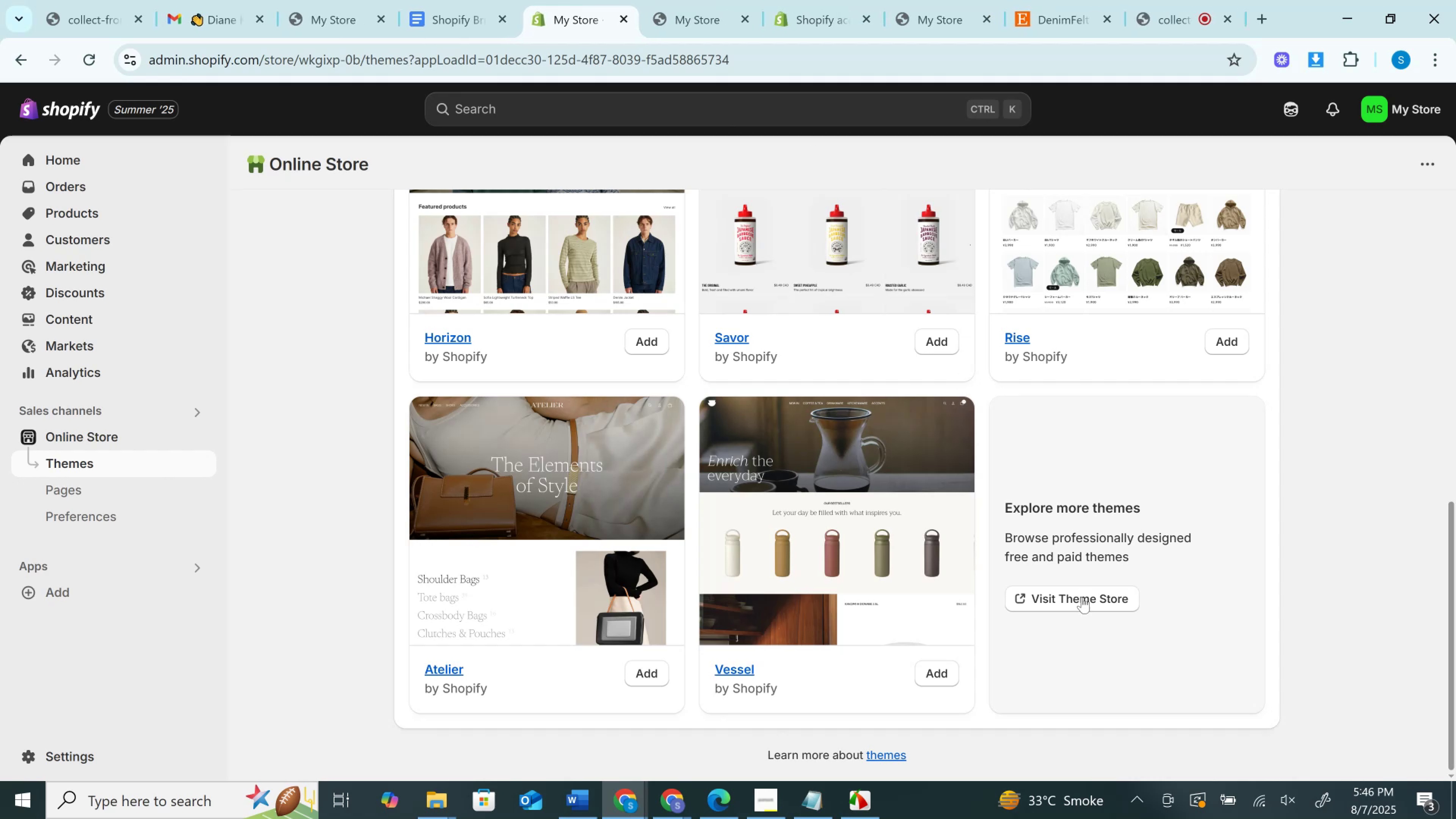 
left_click([1086, 597])
 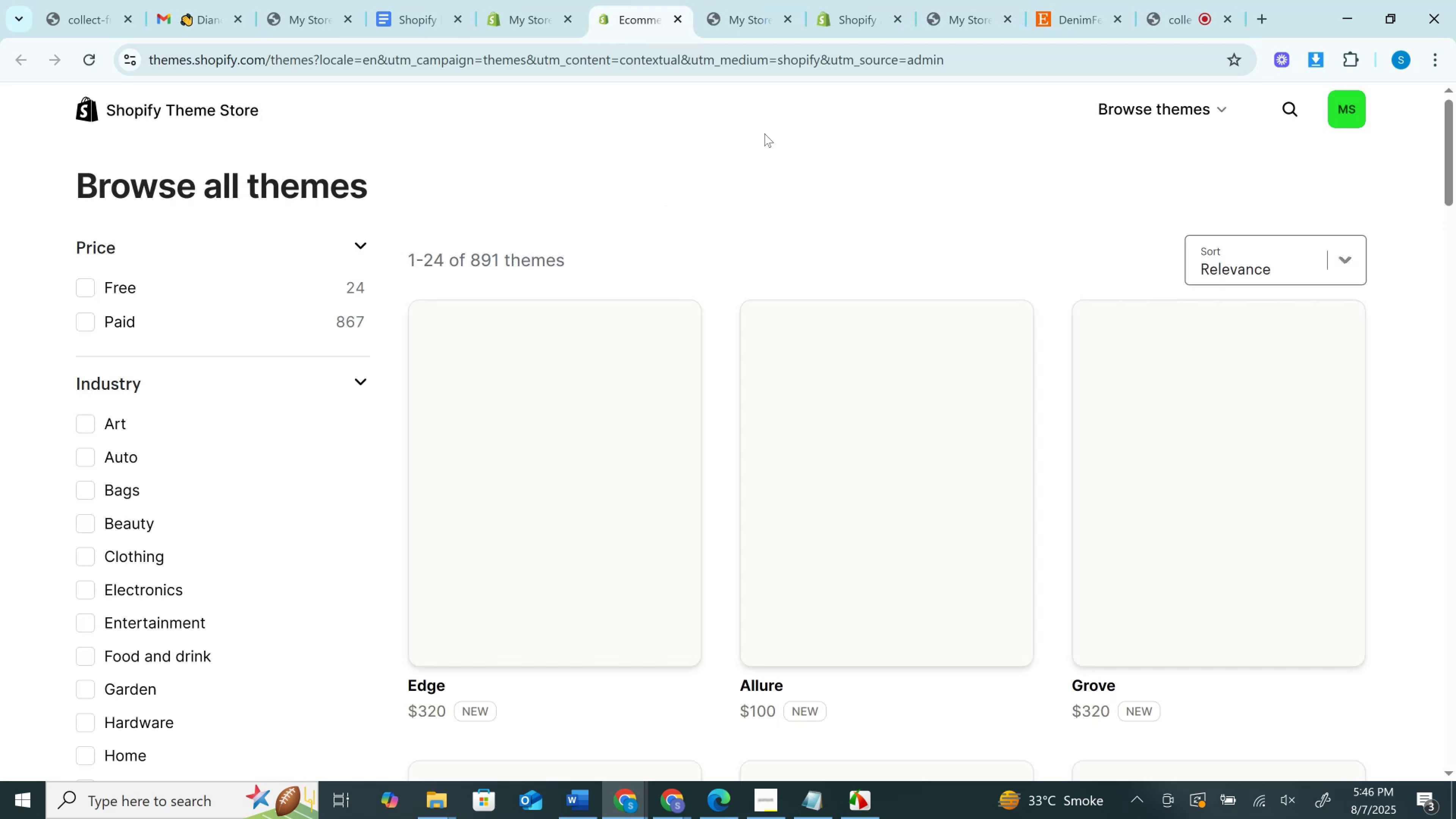 
scroll: coordinate [1018, 354], scroll_direction: down, amount: 4.0
 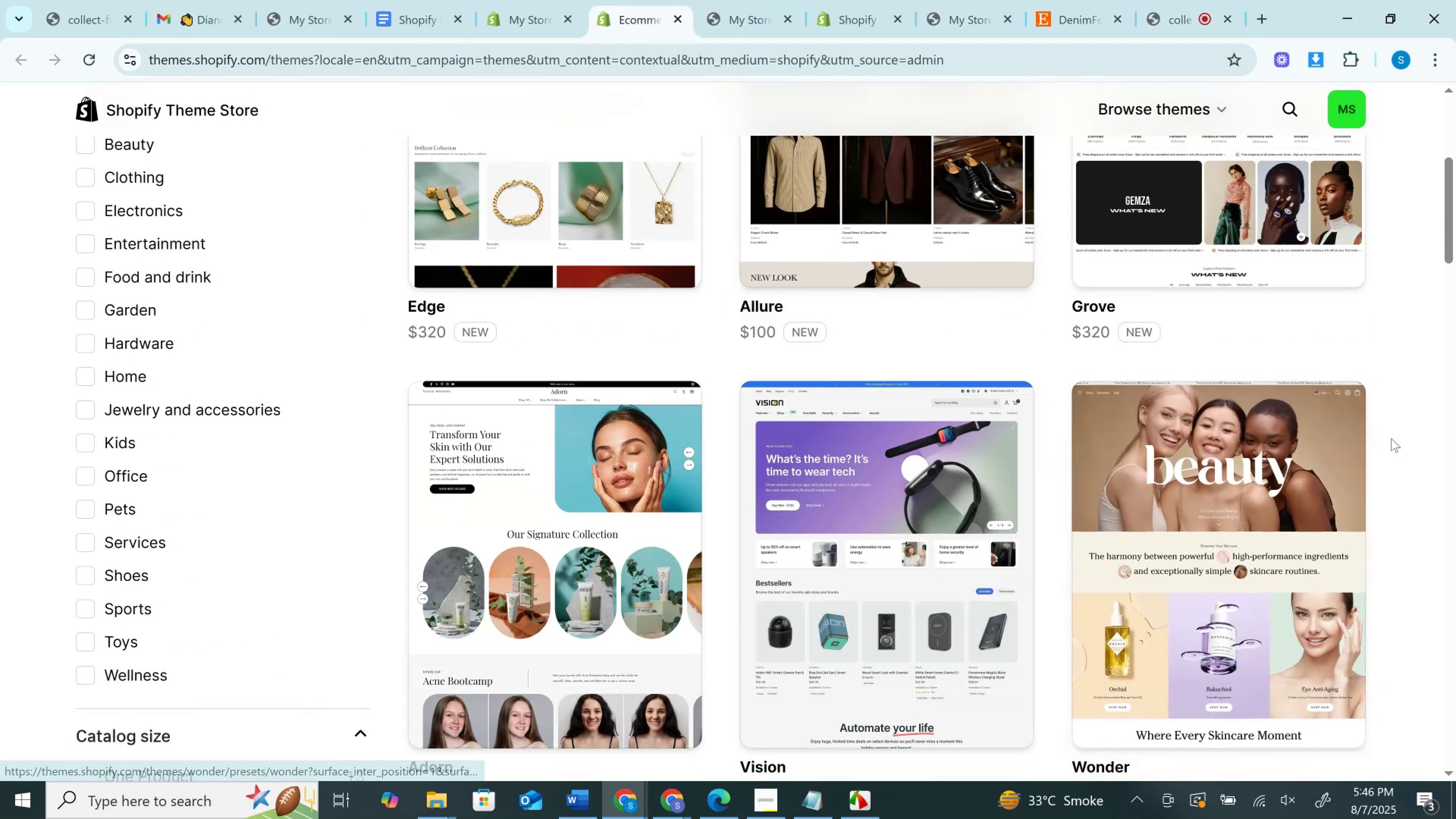 
scroll: coordinate [310, 235], scroll_direction: up, amount: 3.0
 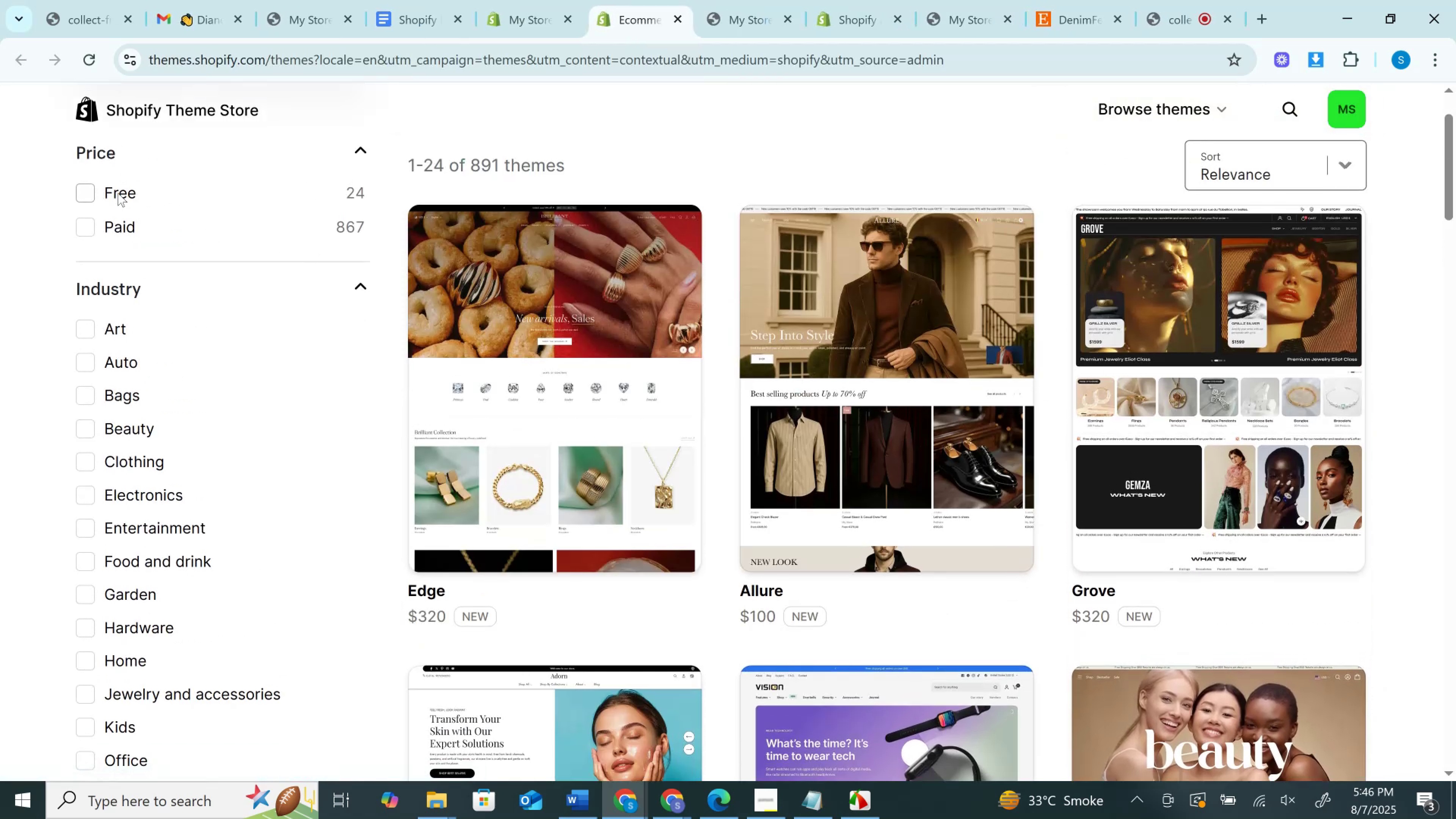 
left_click([115, 196])
 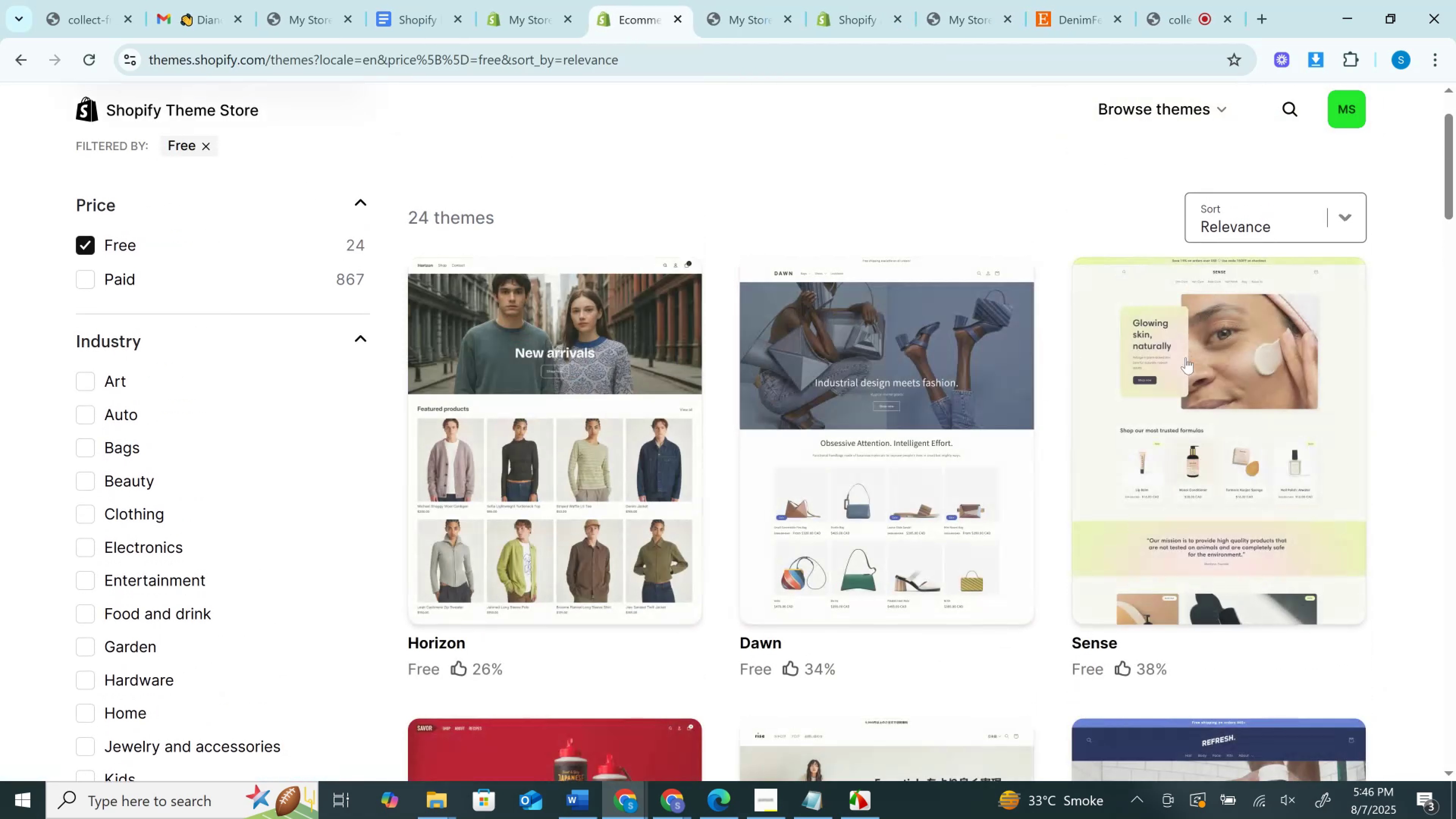 
scroll: coordinate [1199, 361], scroll_direction: down, amount: 14.0
 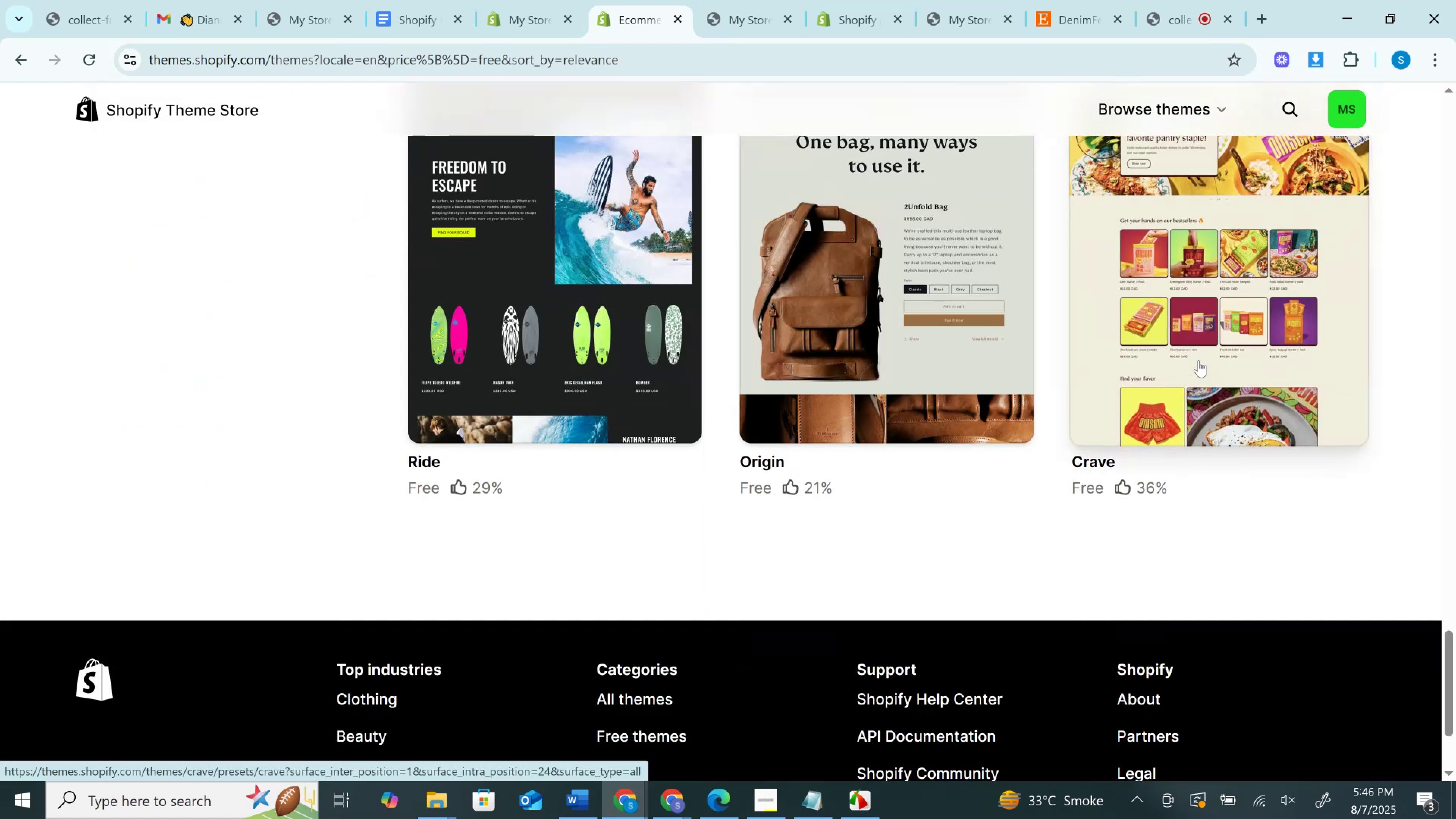 
scroll: coordinate [1199, 361], scroll_direction: up, amount: 30.0
 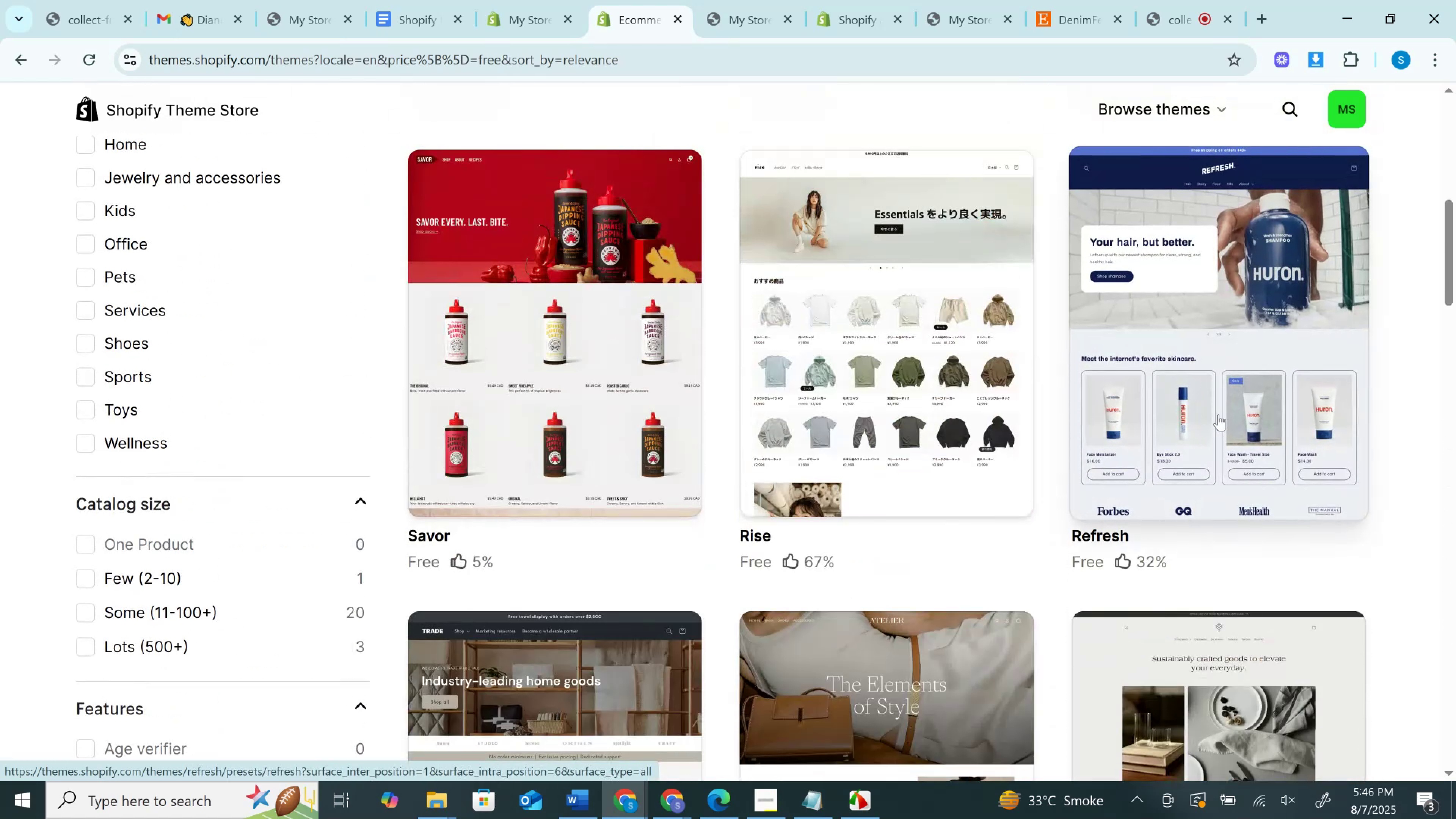 
left_click([1218, 414])
 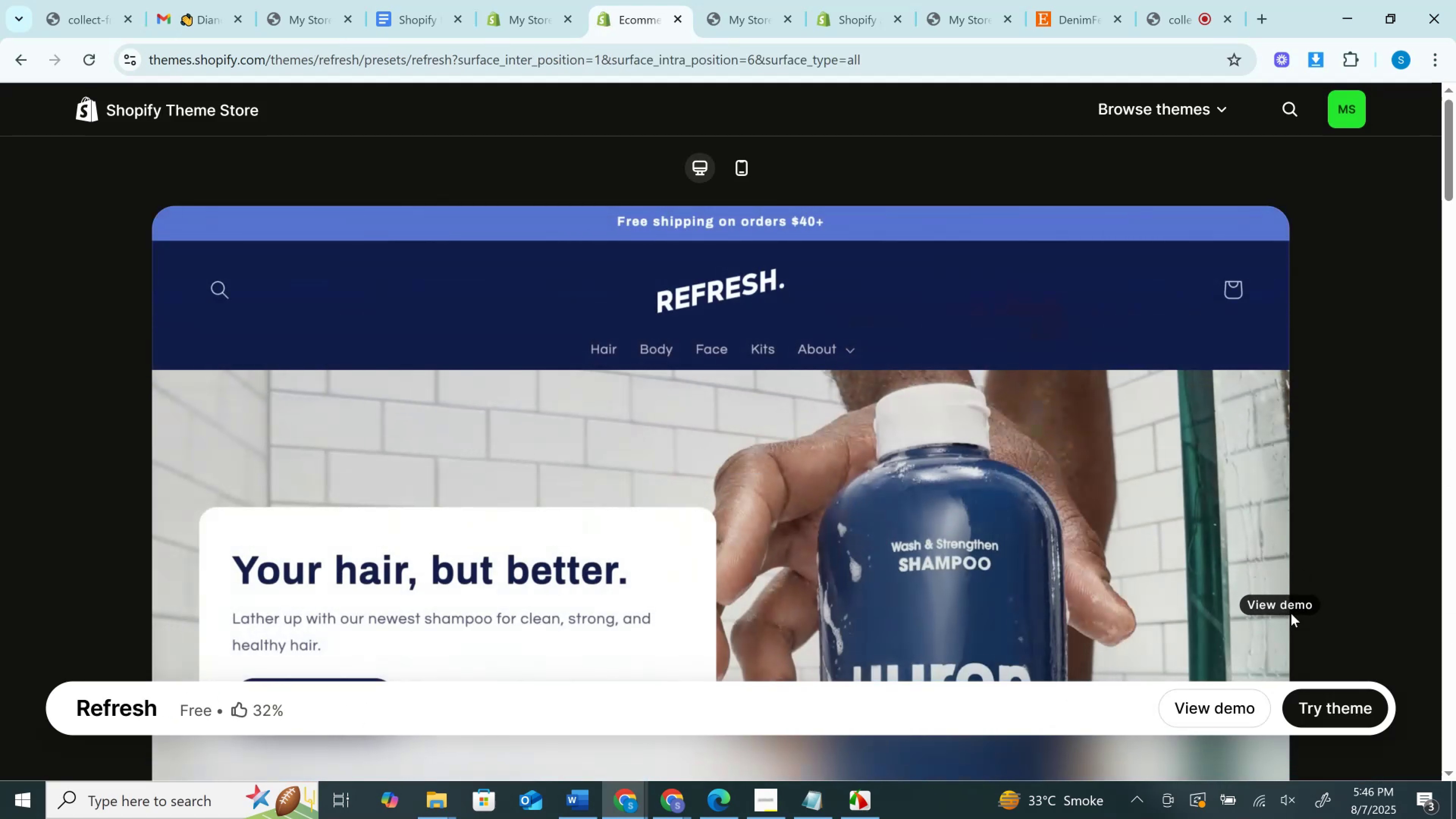 
left_click([1326, 695])
 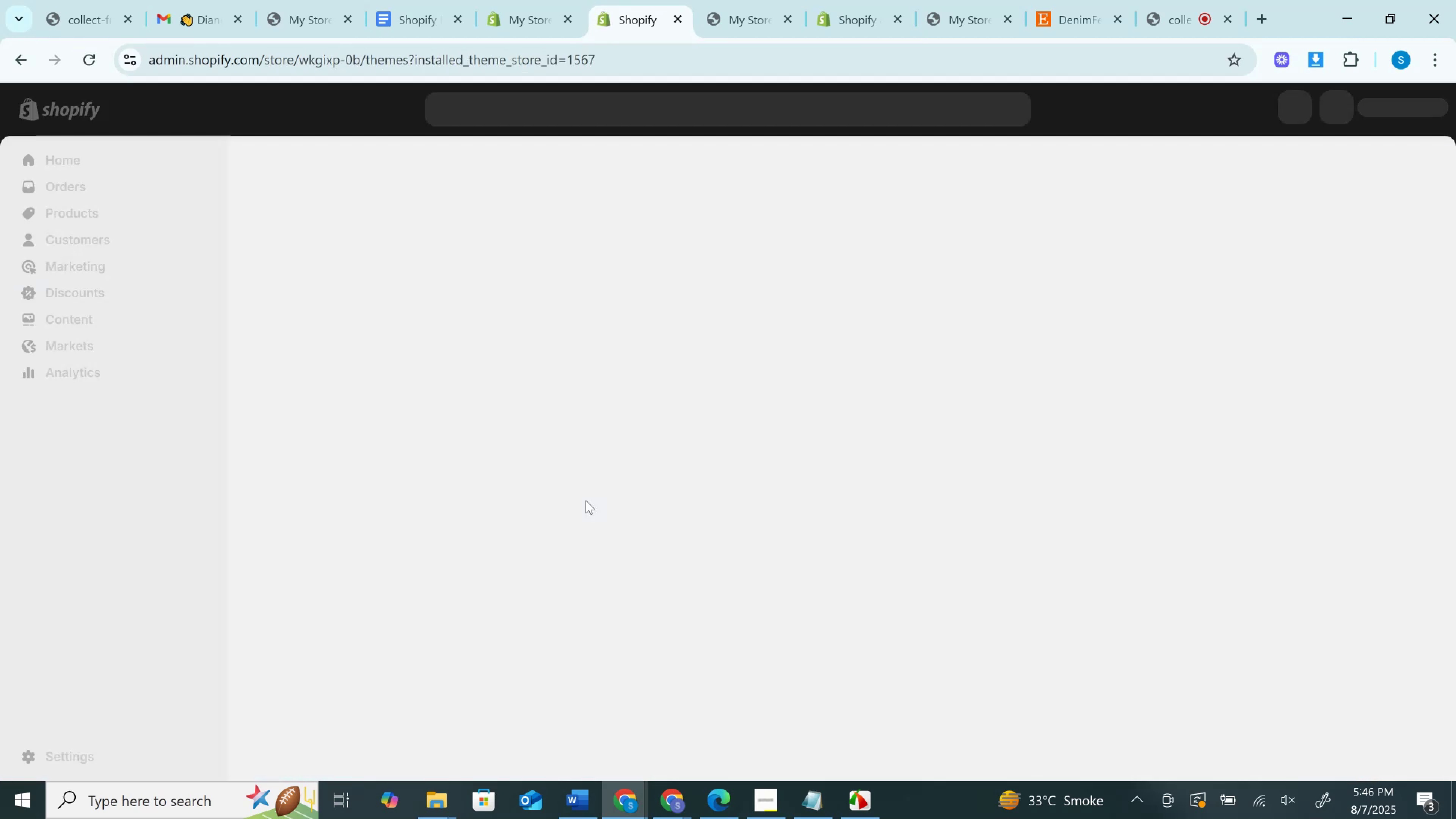 
wait(13.42)
 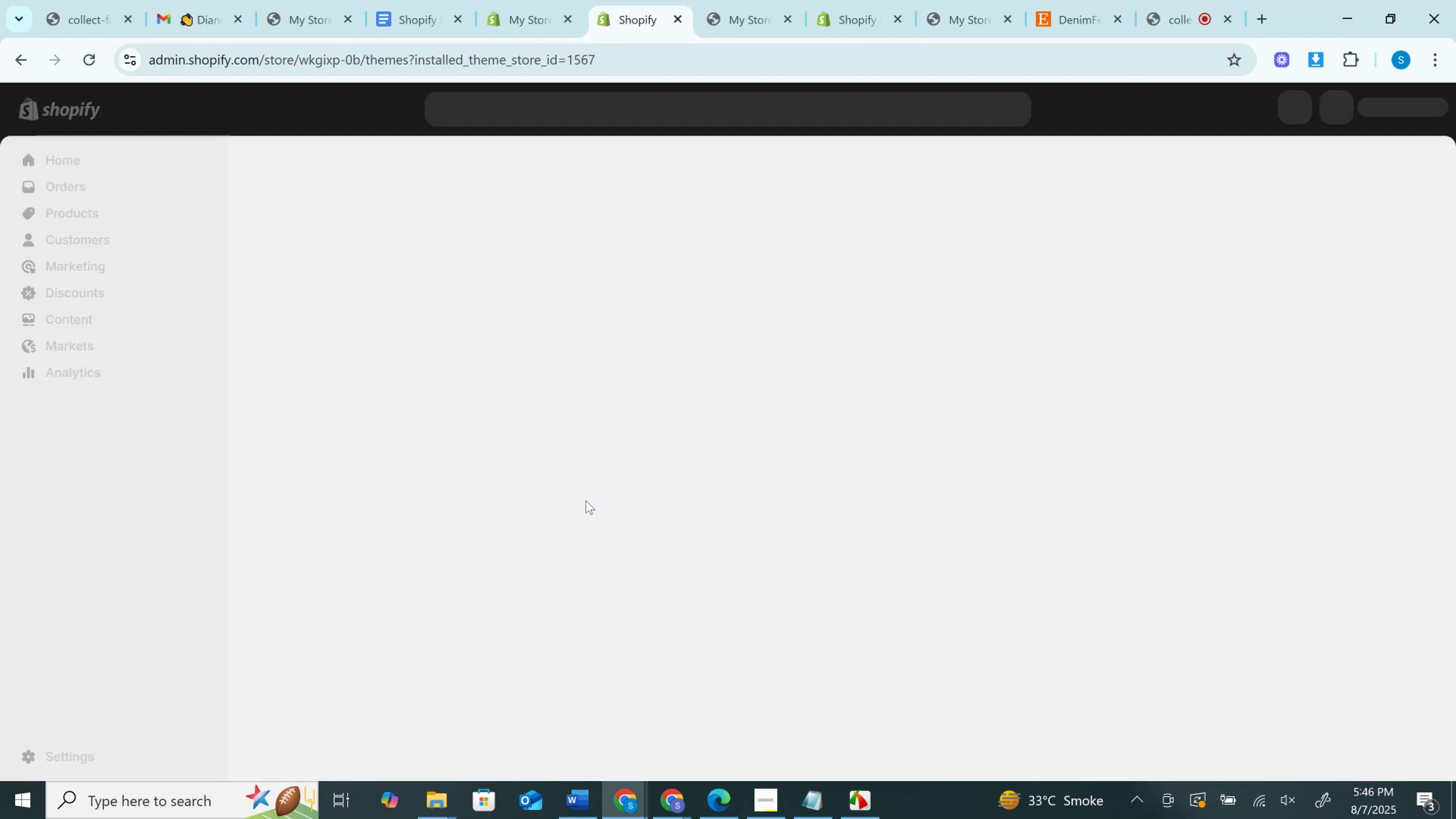 
scroll: coordinate [774, 504], scroll_direction: down, amount: 2.0
 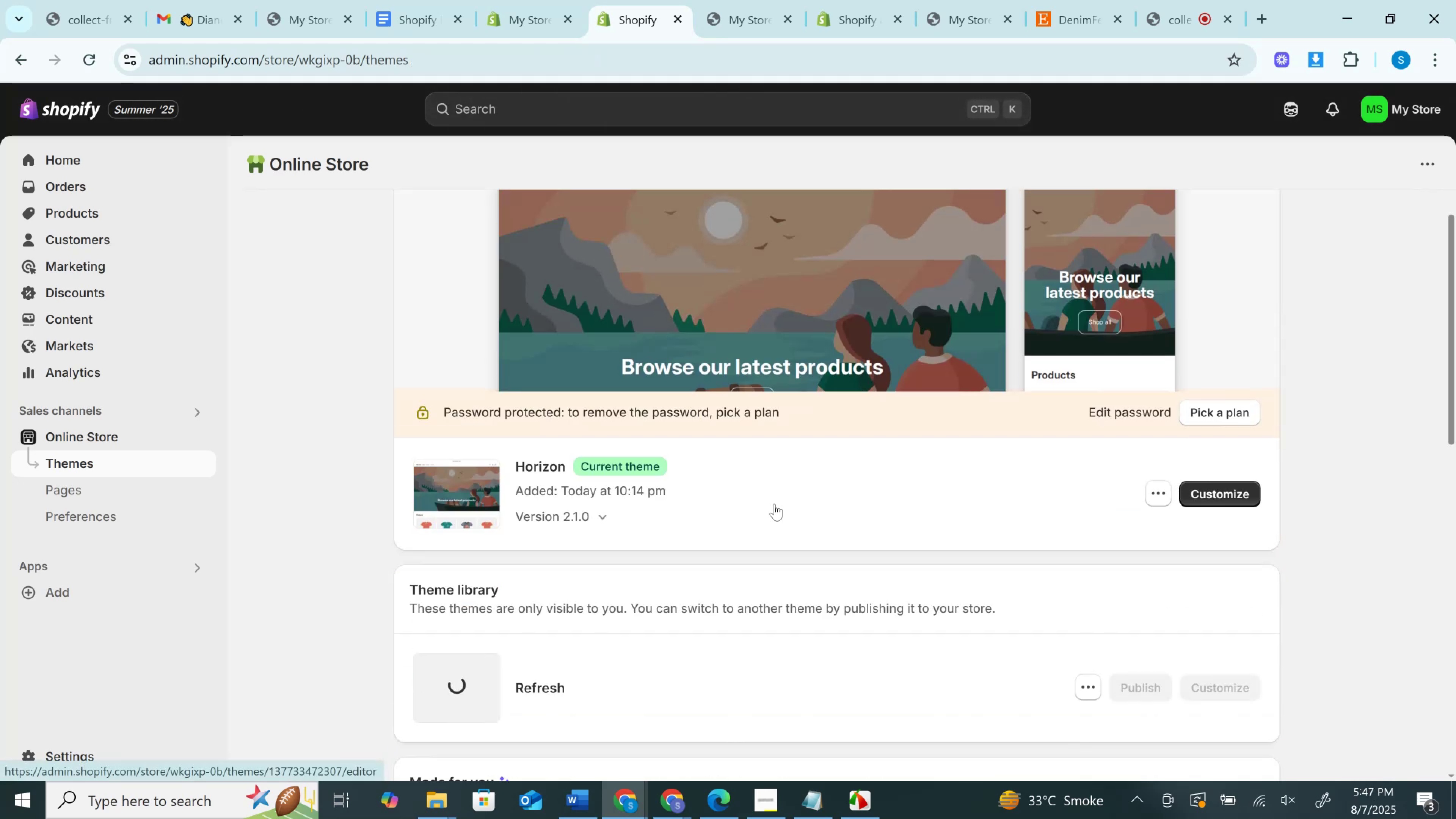 
wait(6.88)
 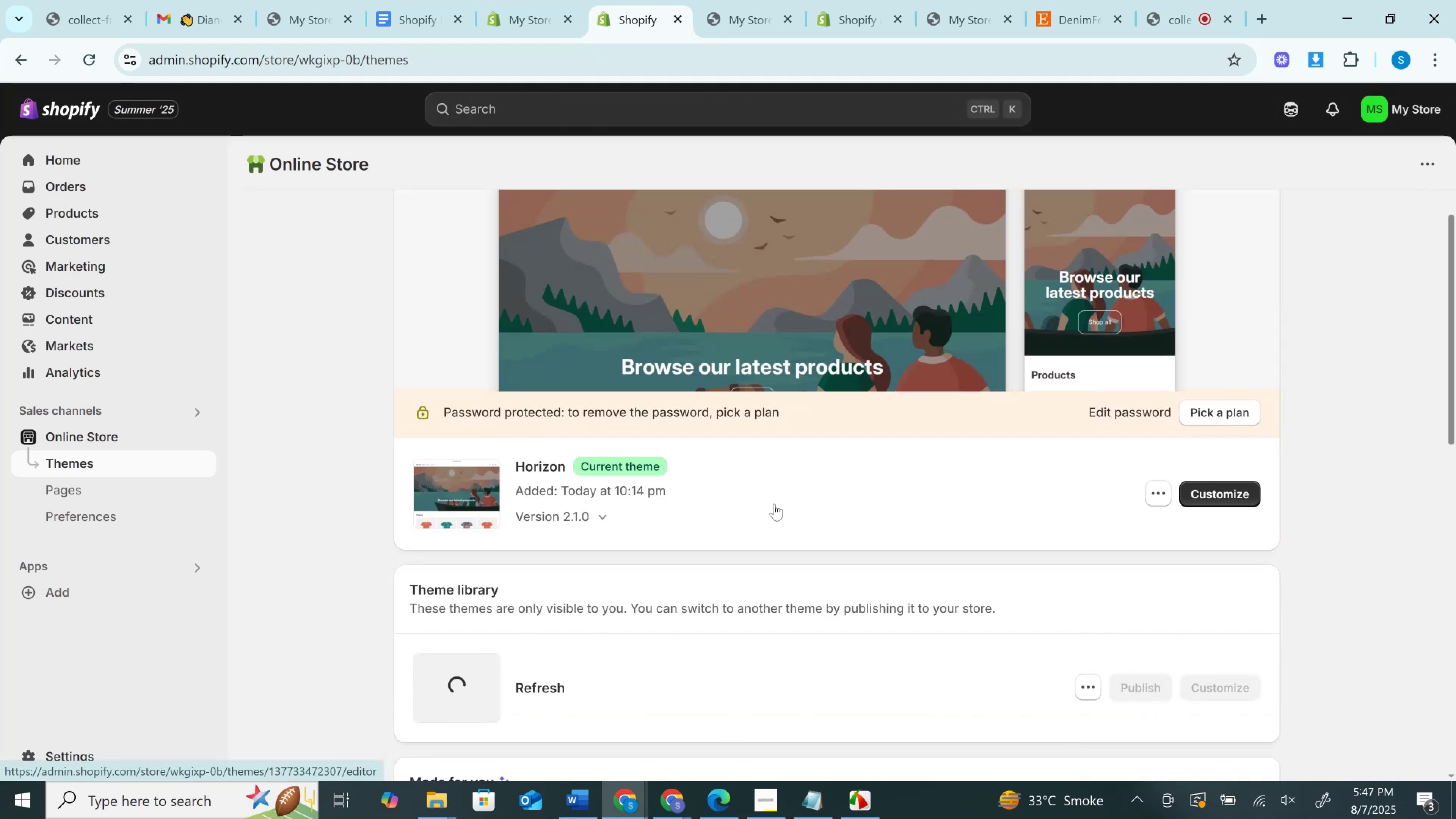 
scroll: coordinate [774, 504], scroll_direction: down, amount: 2.0
 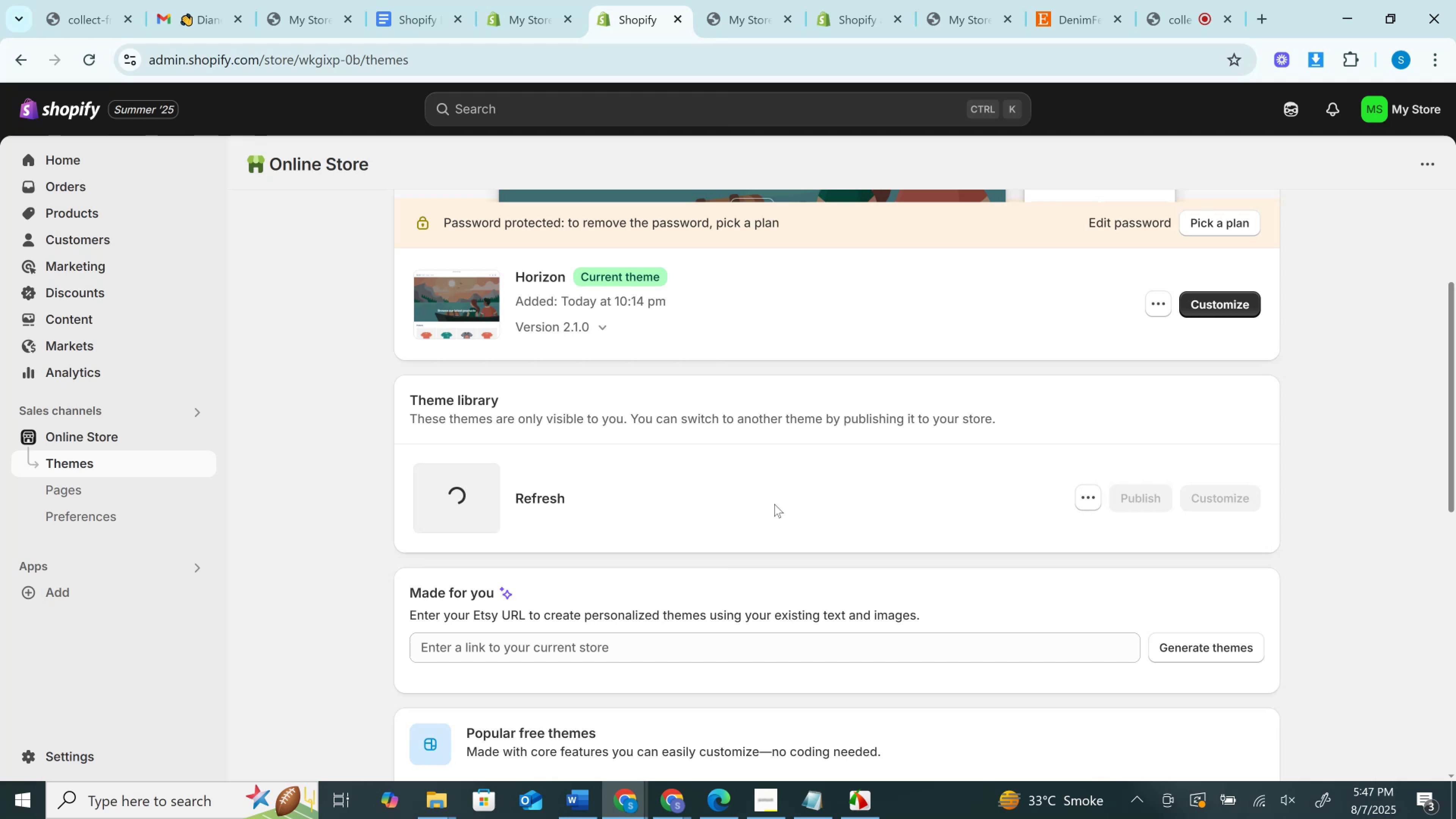 
wait(14.91)
 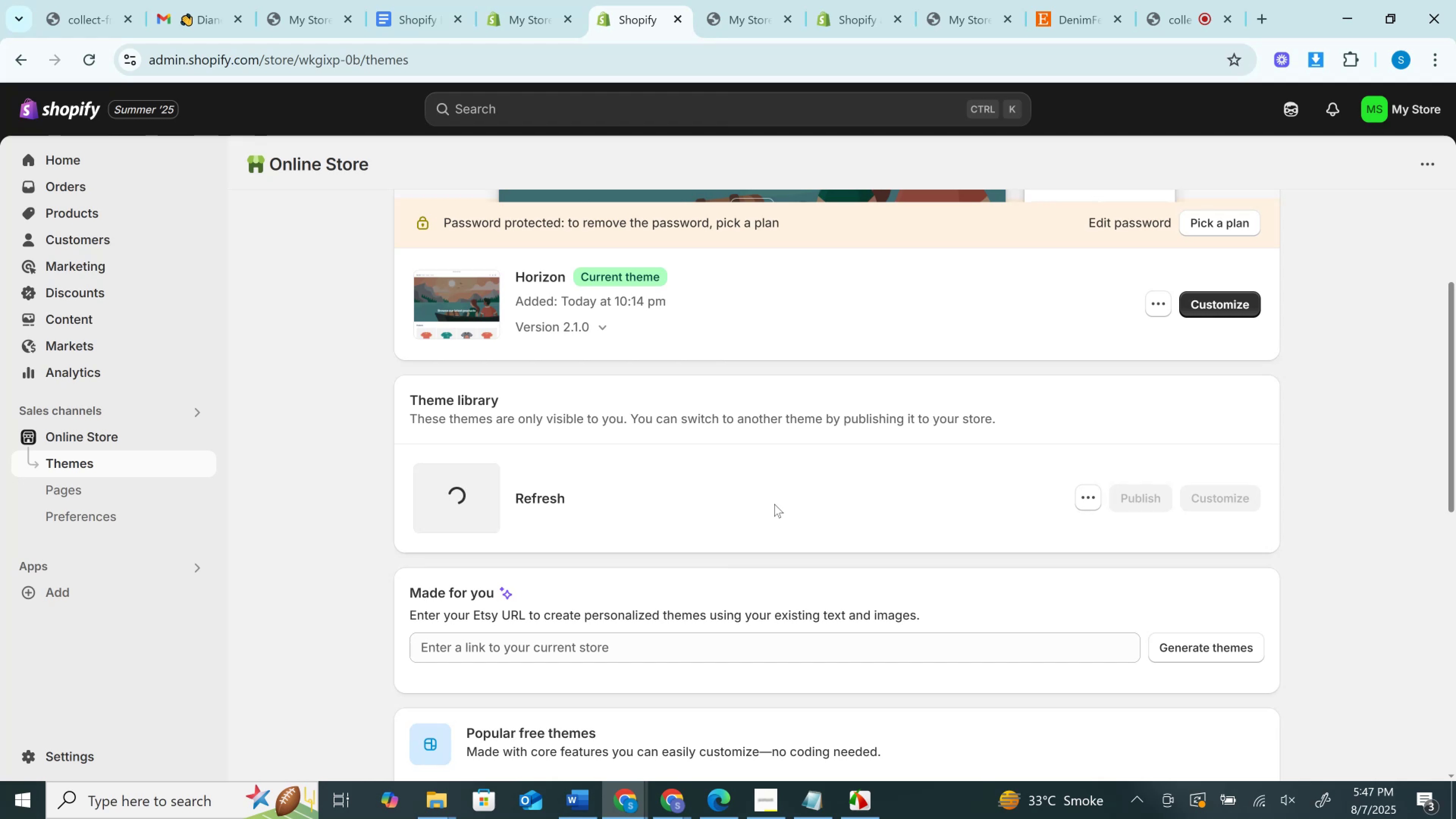 
left_click([1162, 494])
 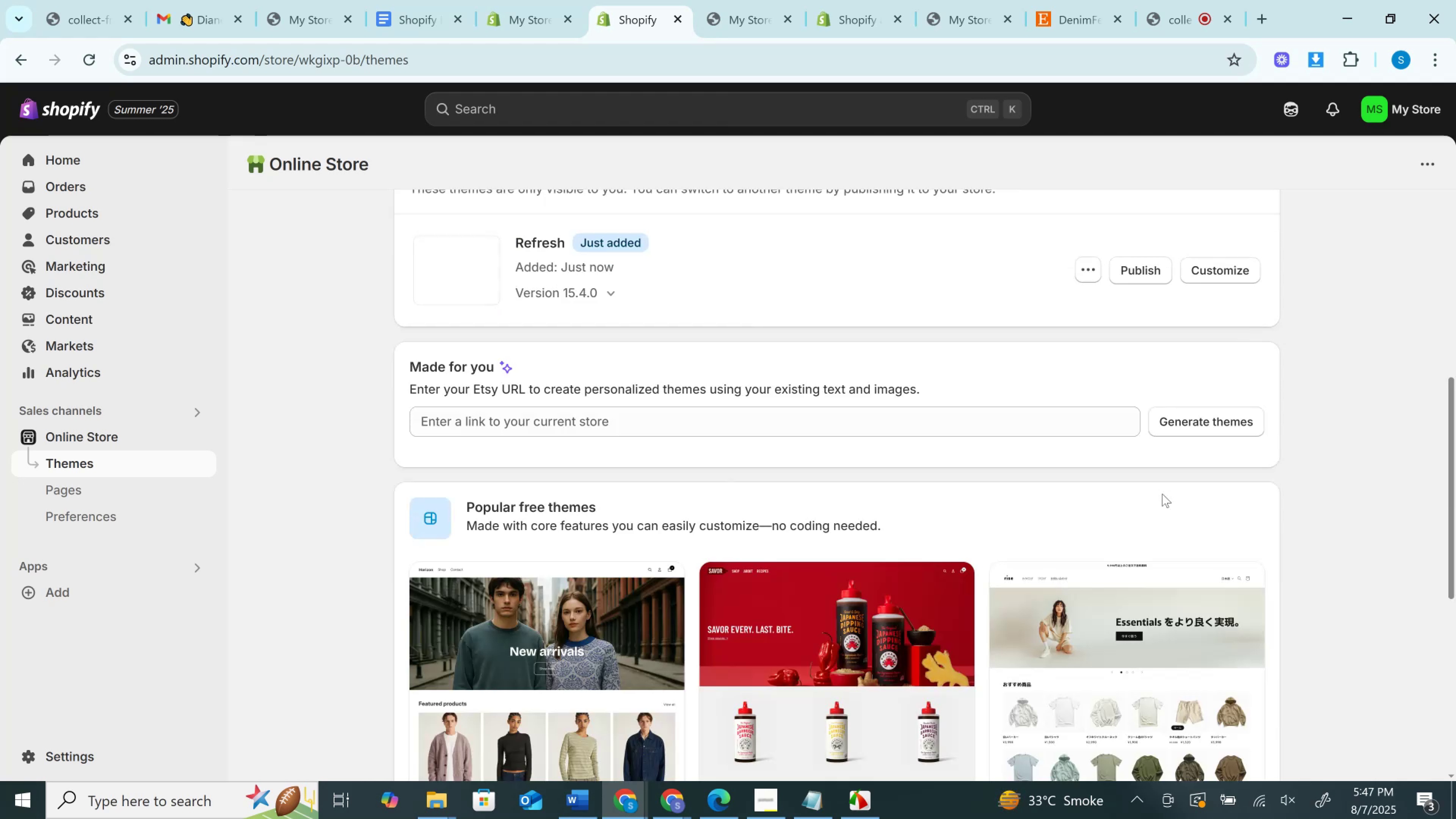 
scroll: coordinate [1162, 494], scroll_direction: up, amount: 2.0
 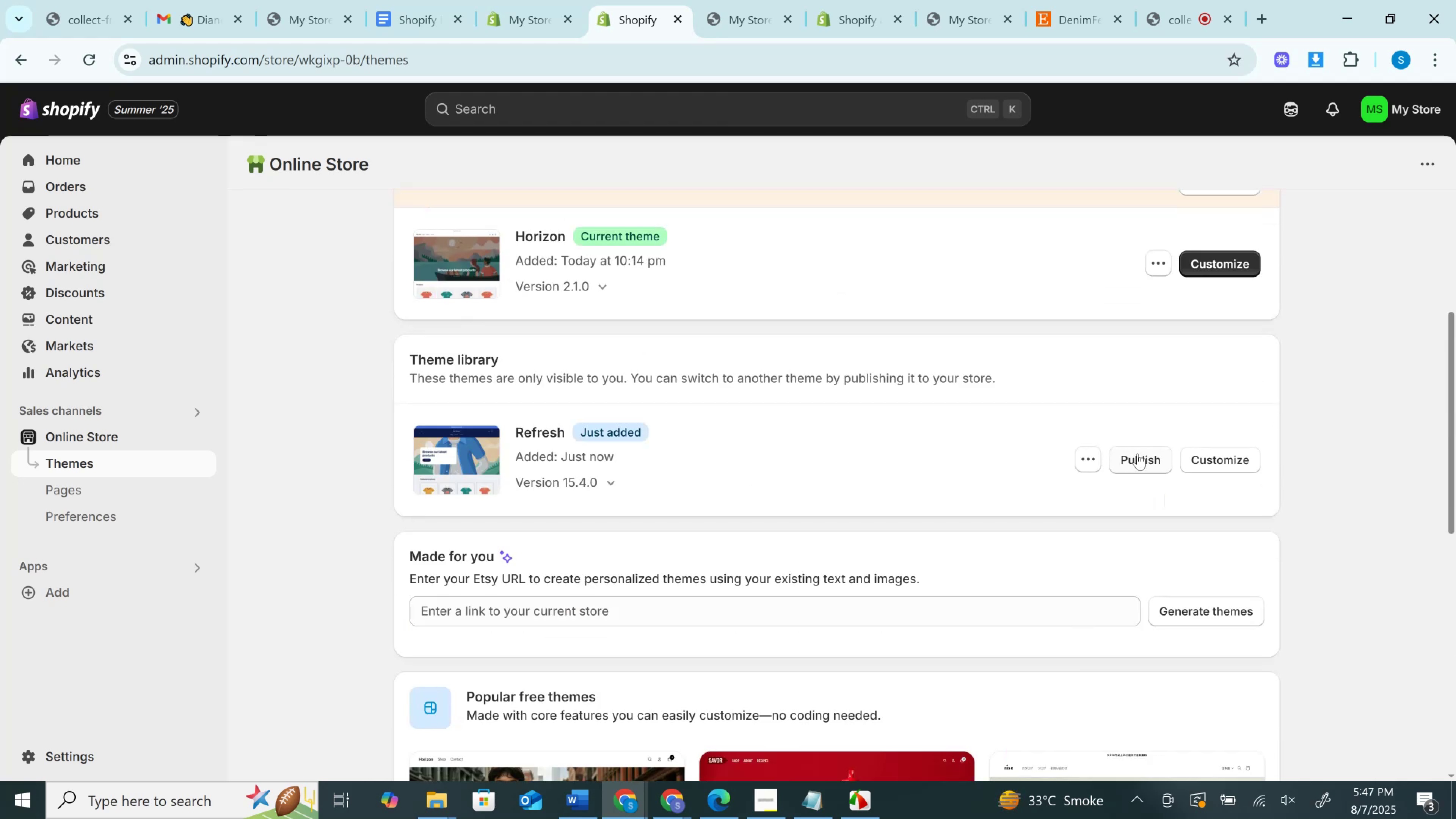 
left_click([1138, 453])
 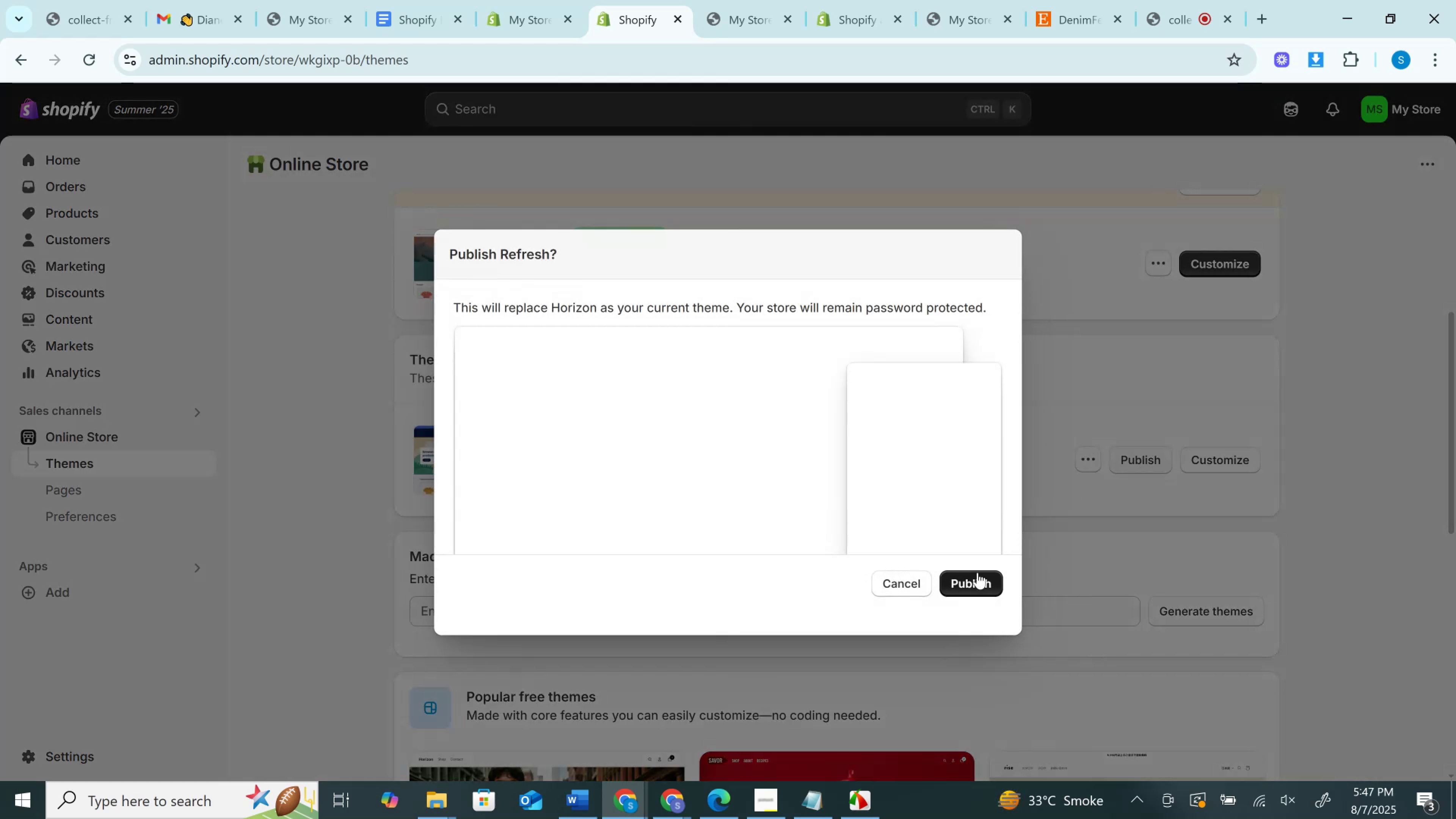 
left_click([977, 573])
 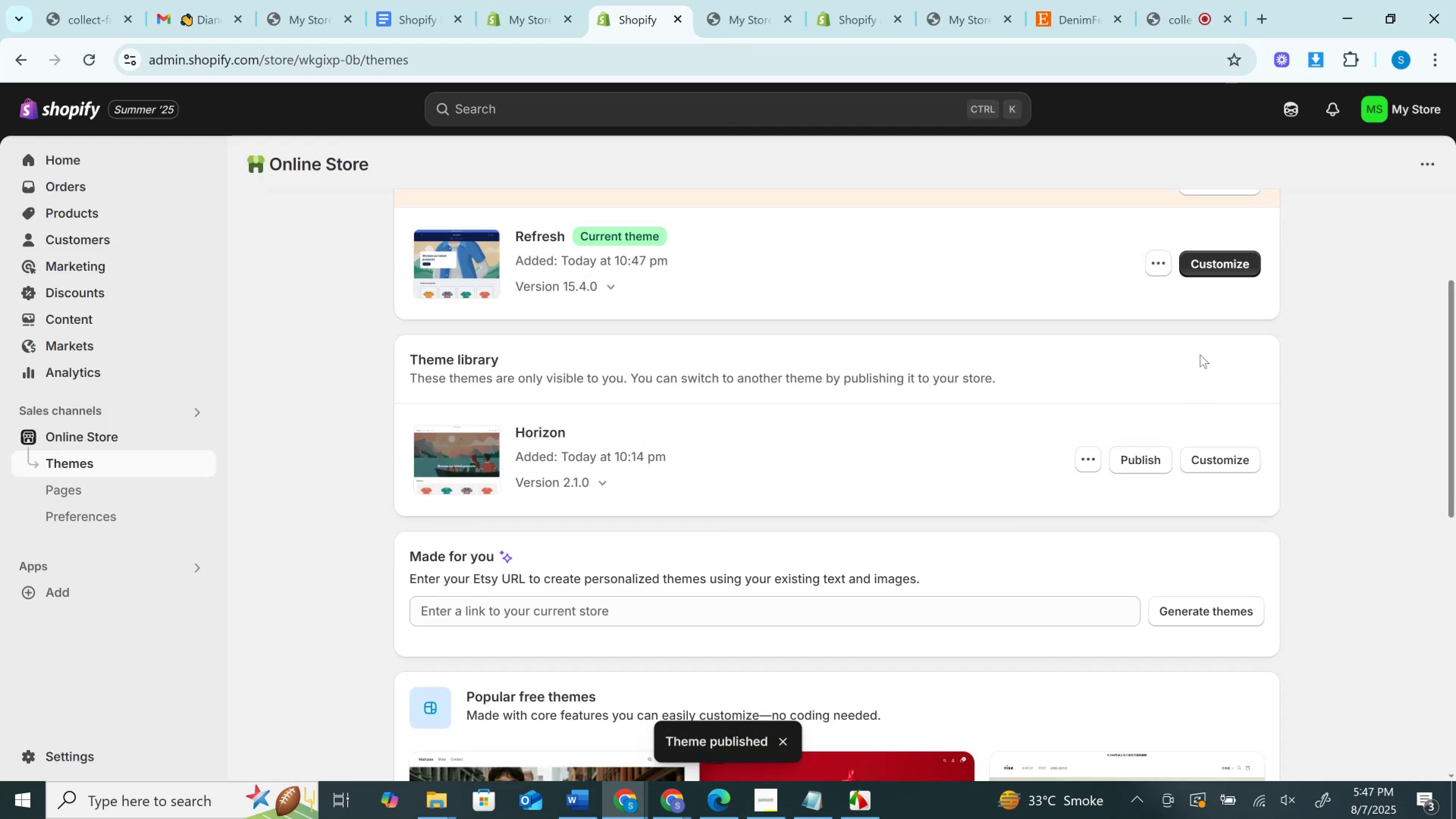 
wait(5.12)
 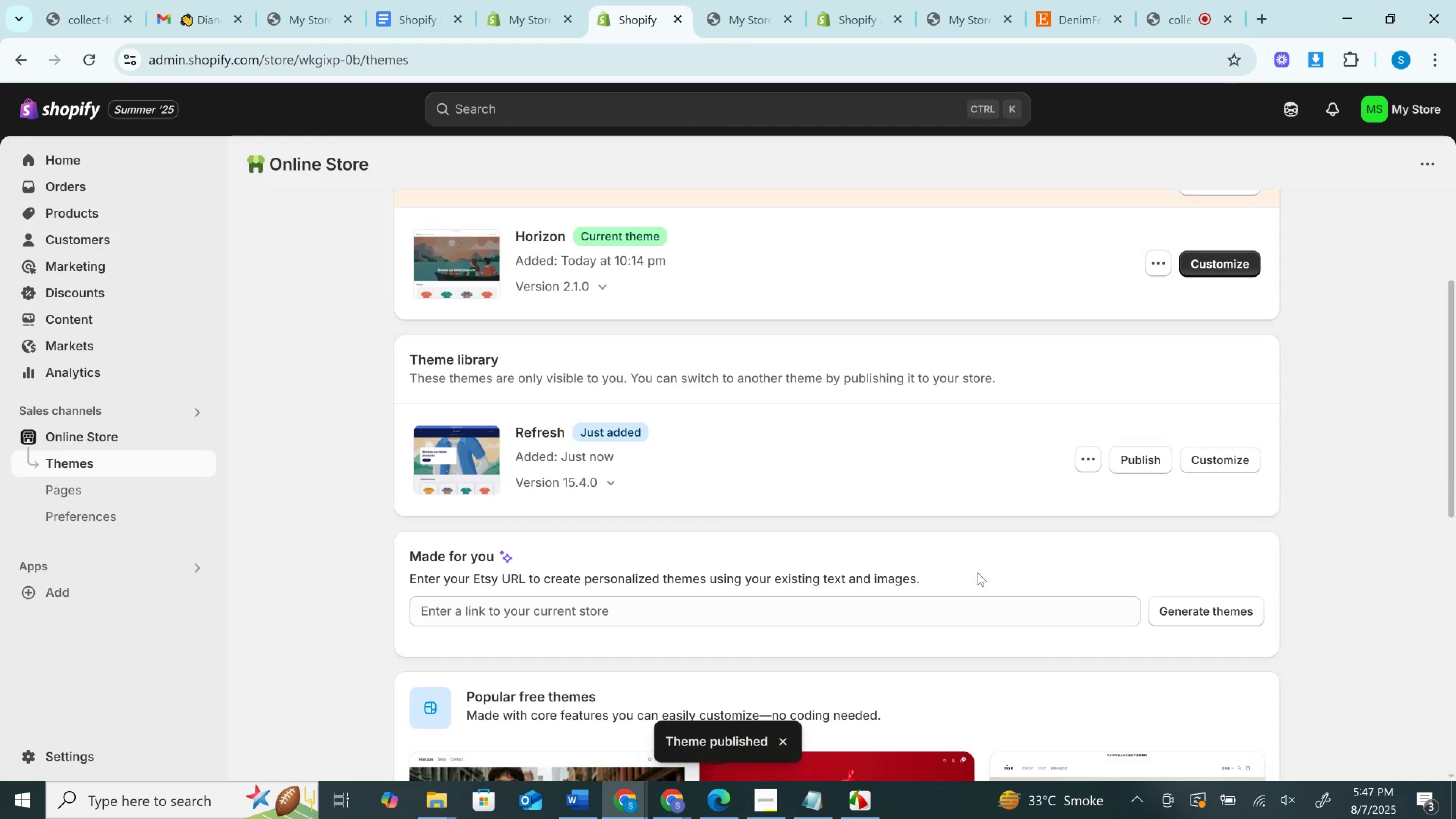 
left_click([1163, 268])
 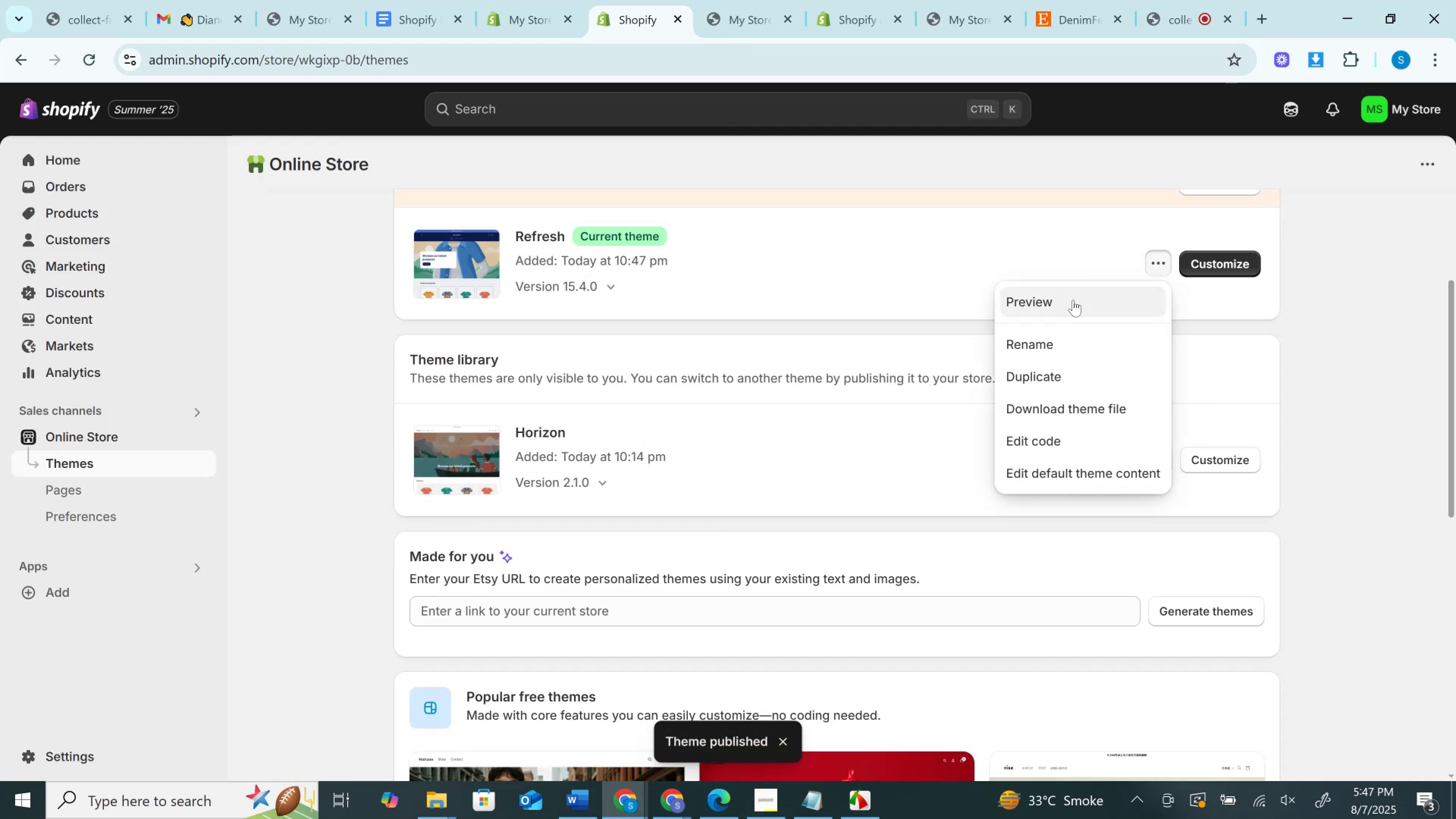 
left_click([1070, 303])
 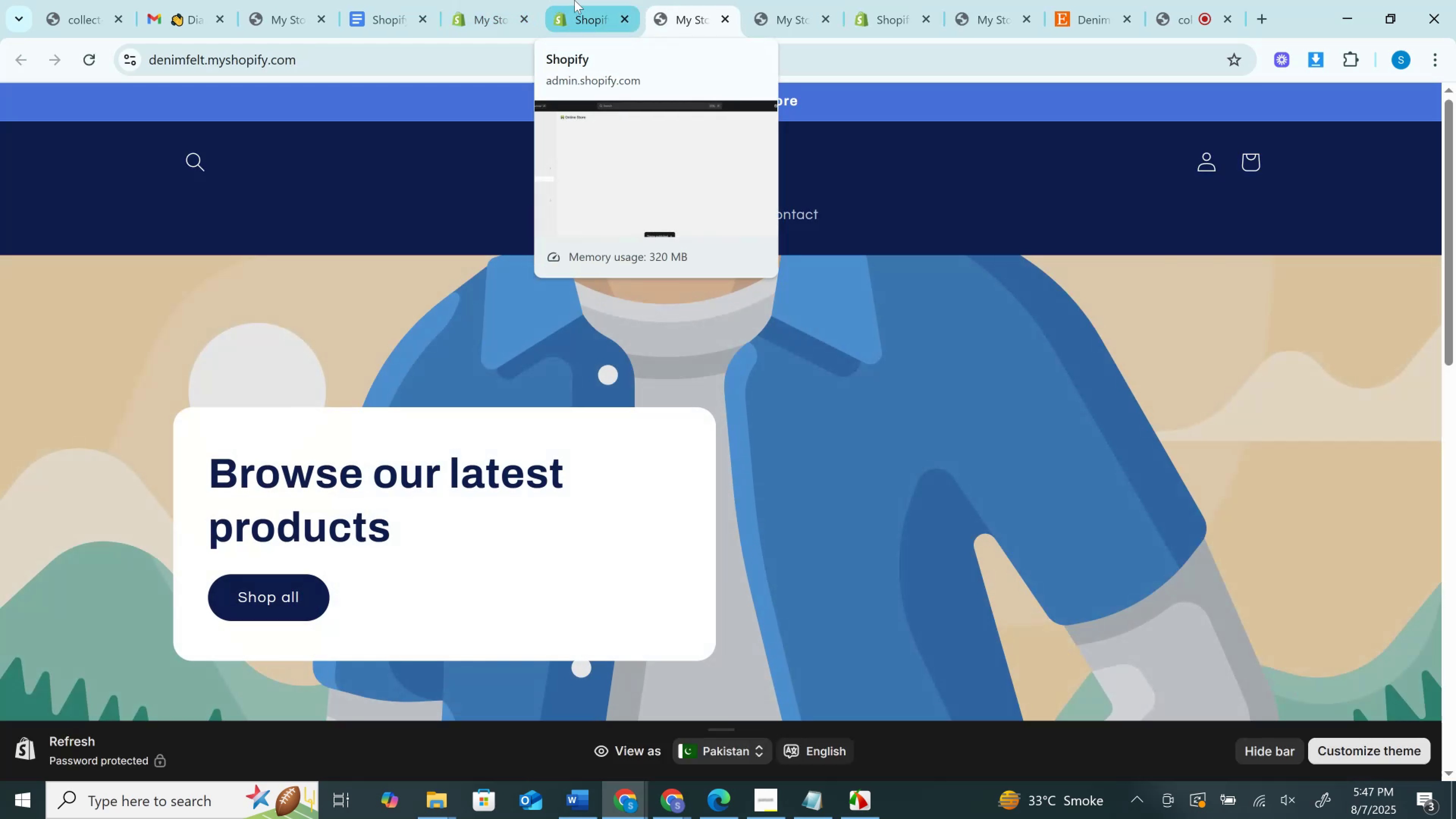 
scroll: coordinate [659, 248], scroll_direction: up, amount: 1.0
 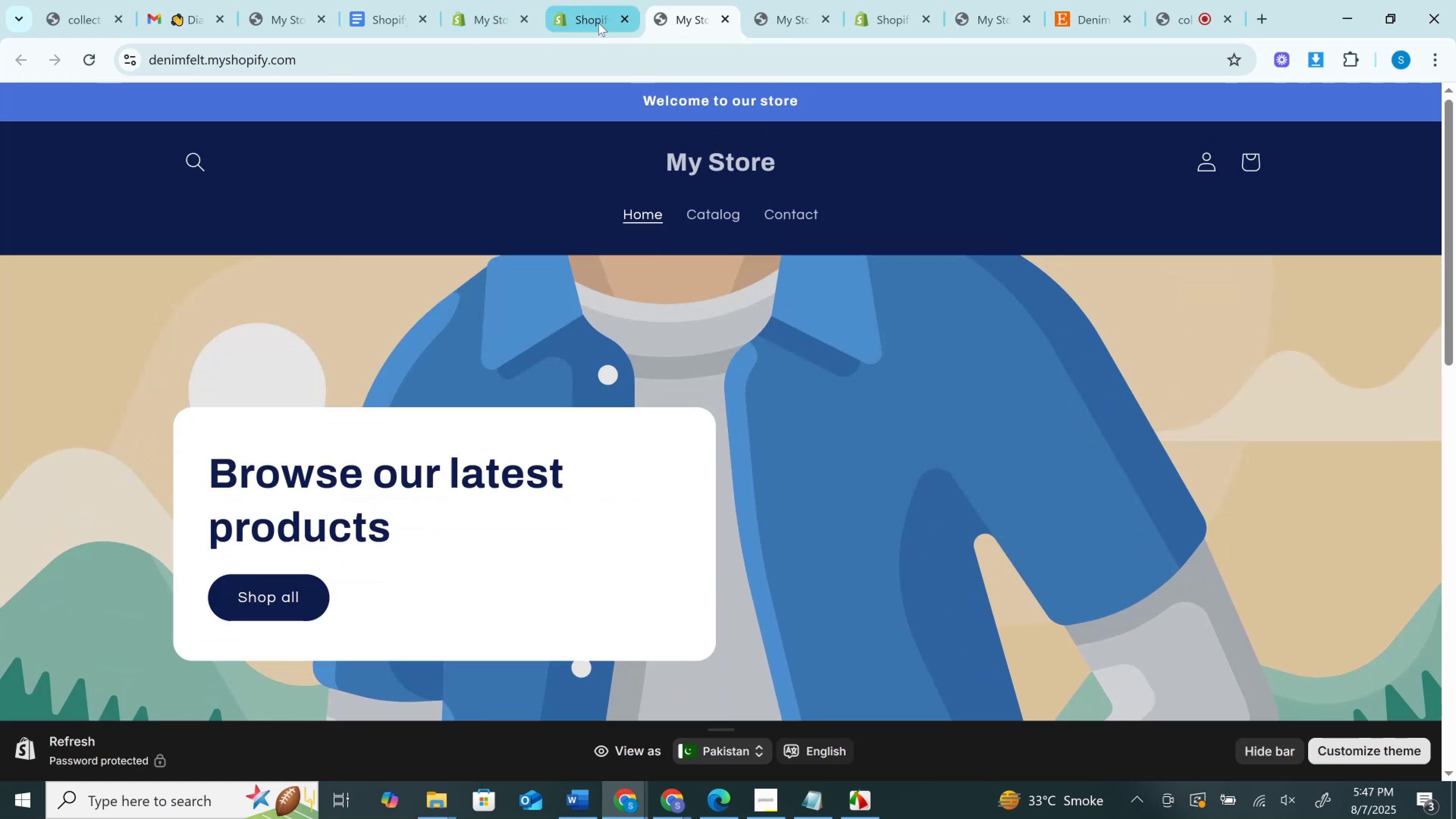 
left_click([598, 23])
 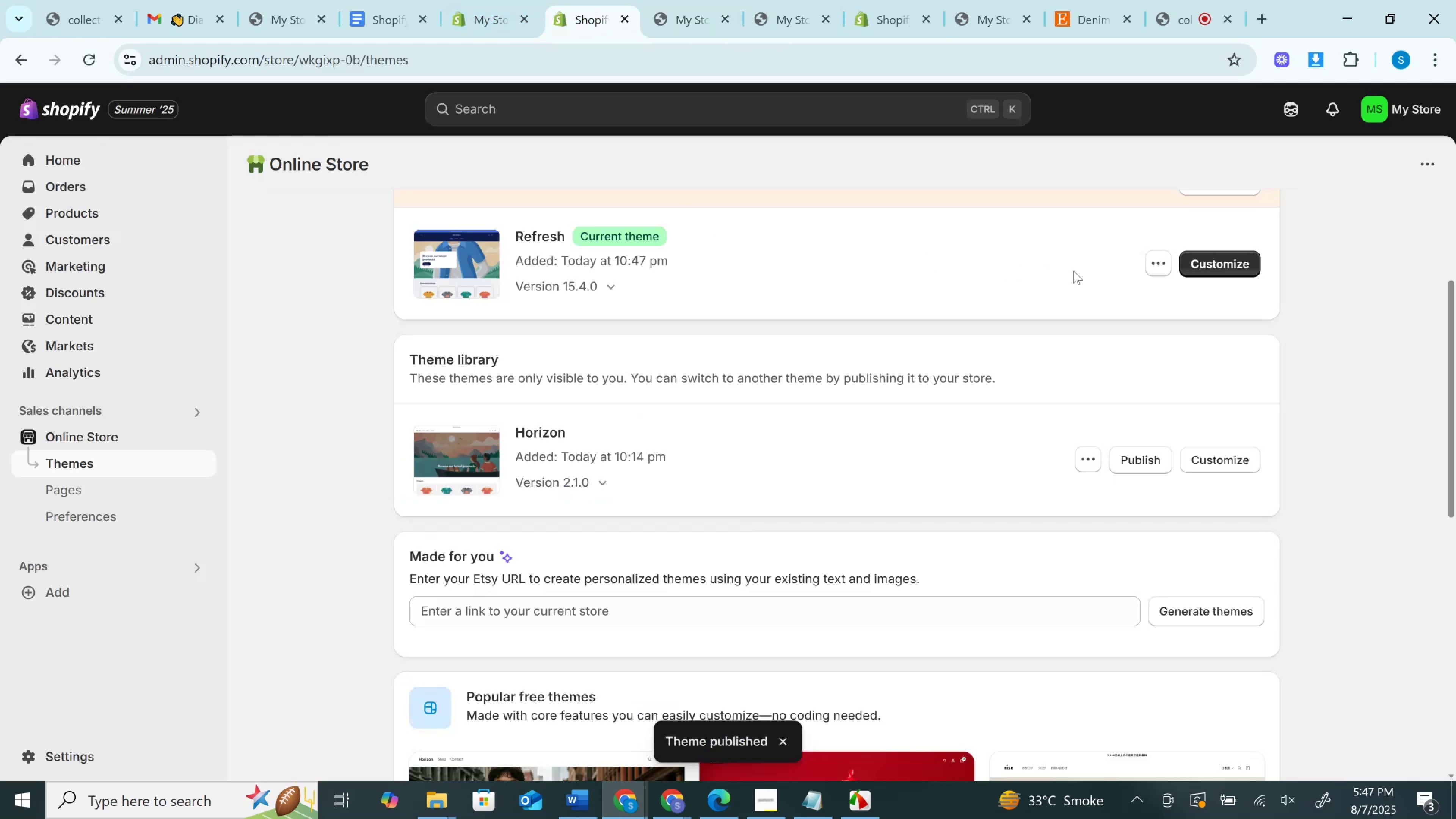 
left_click([1163, 264])
 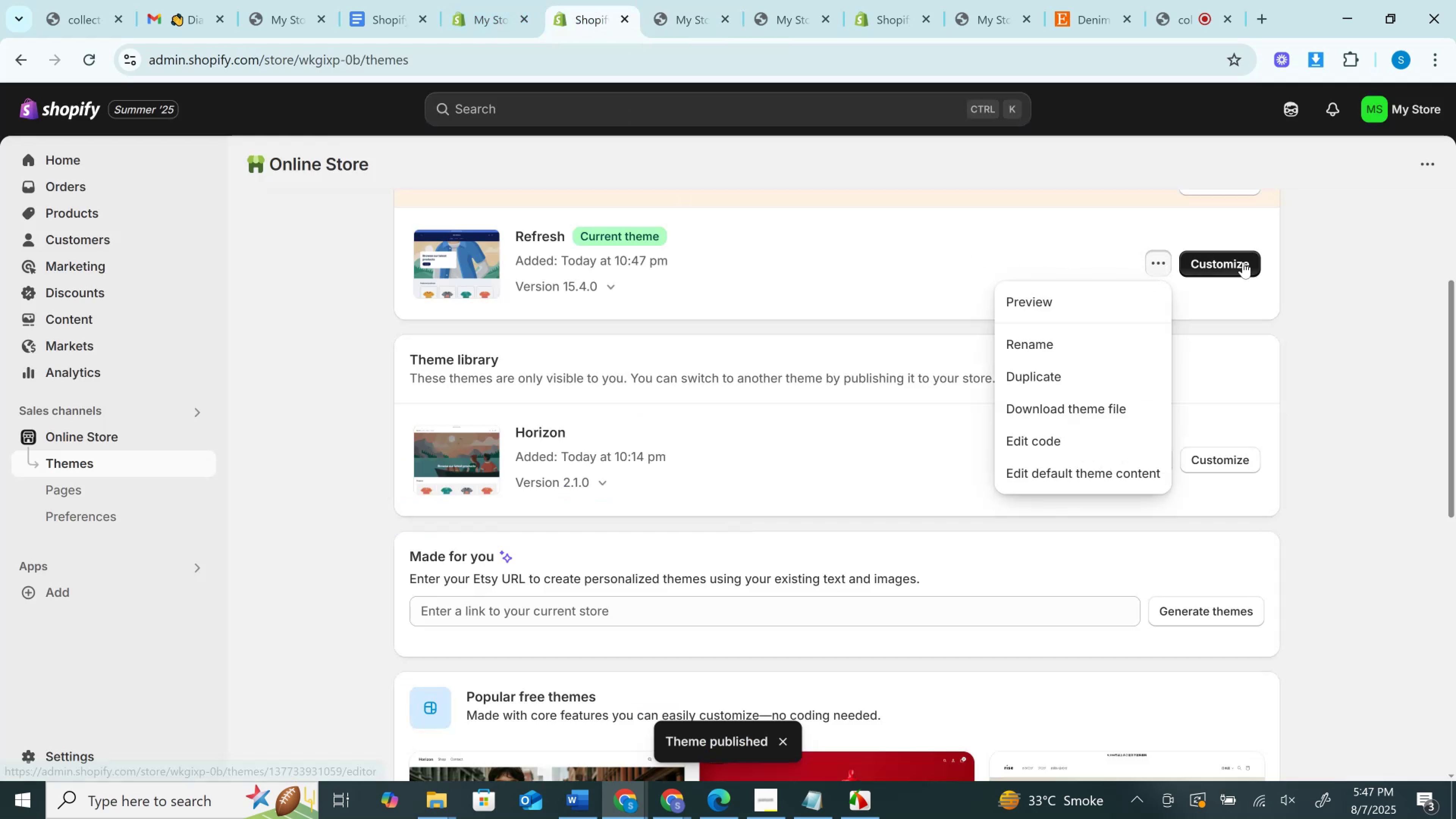 
left_click([1238, 262])
 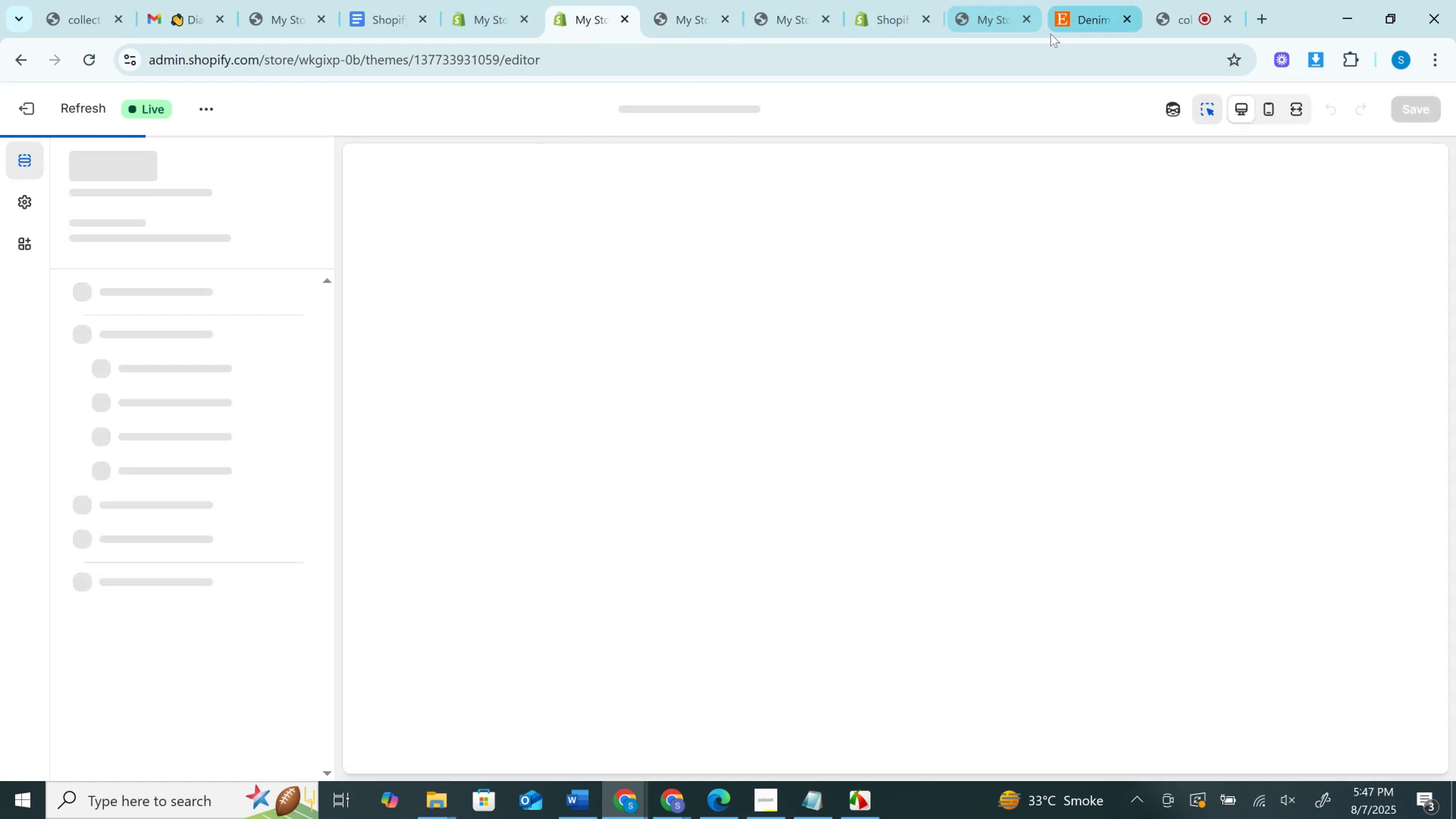 
left_click([1082, 18])
 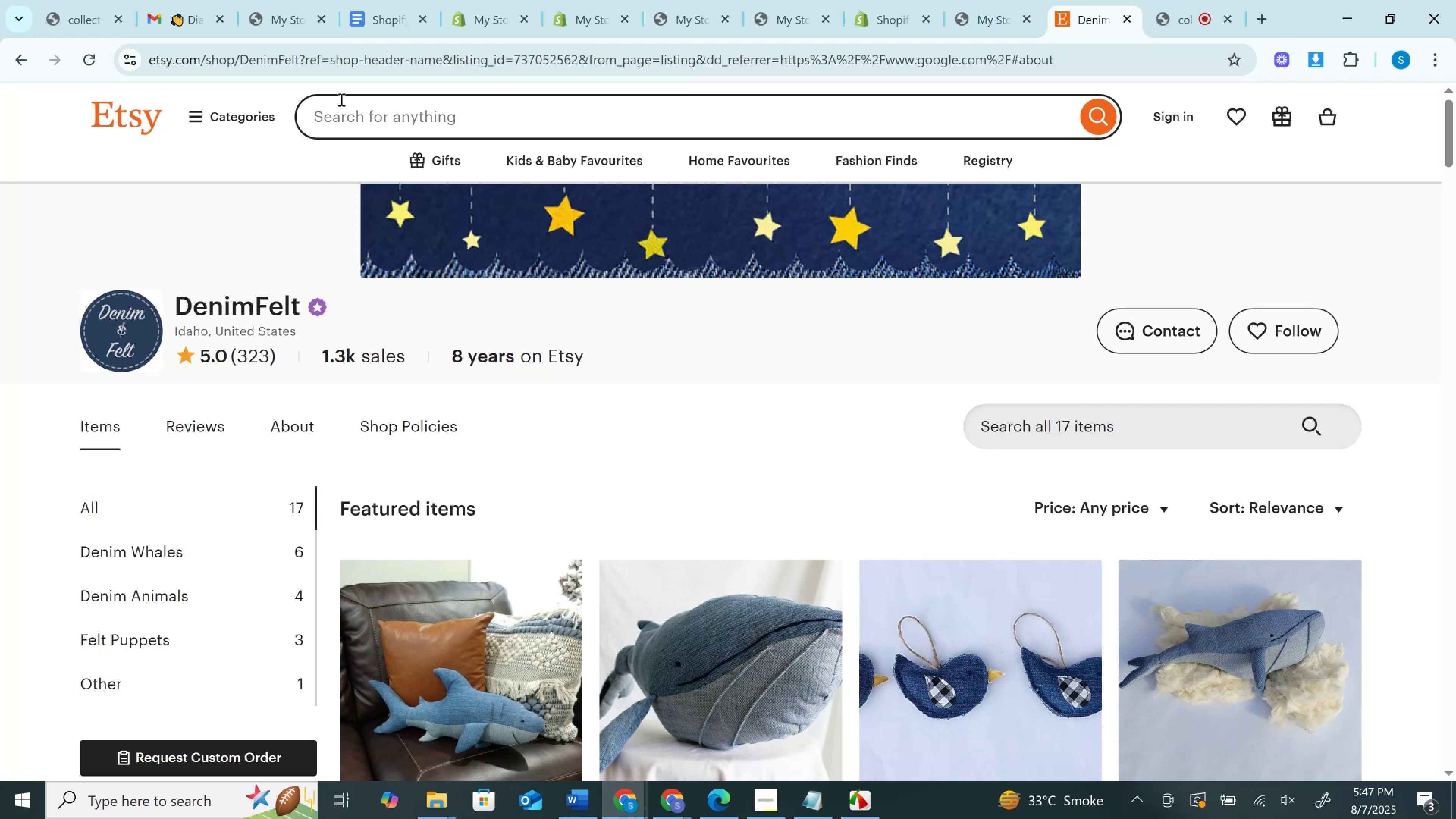 
left_click([398, 11])
 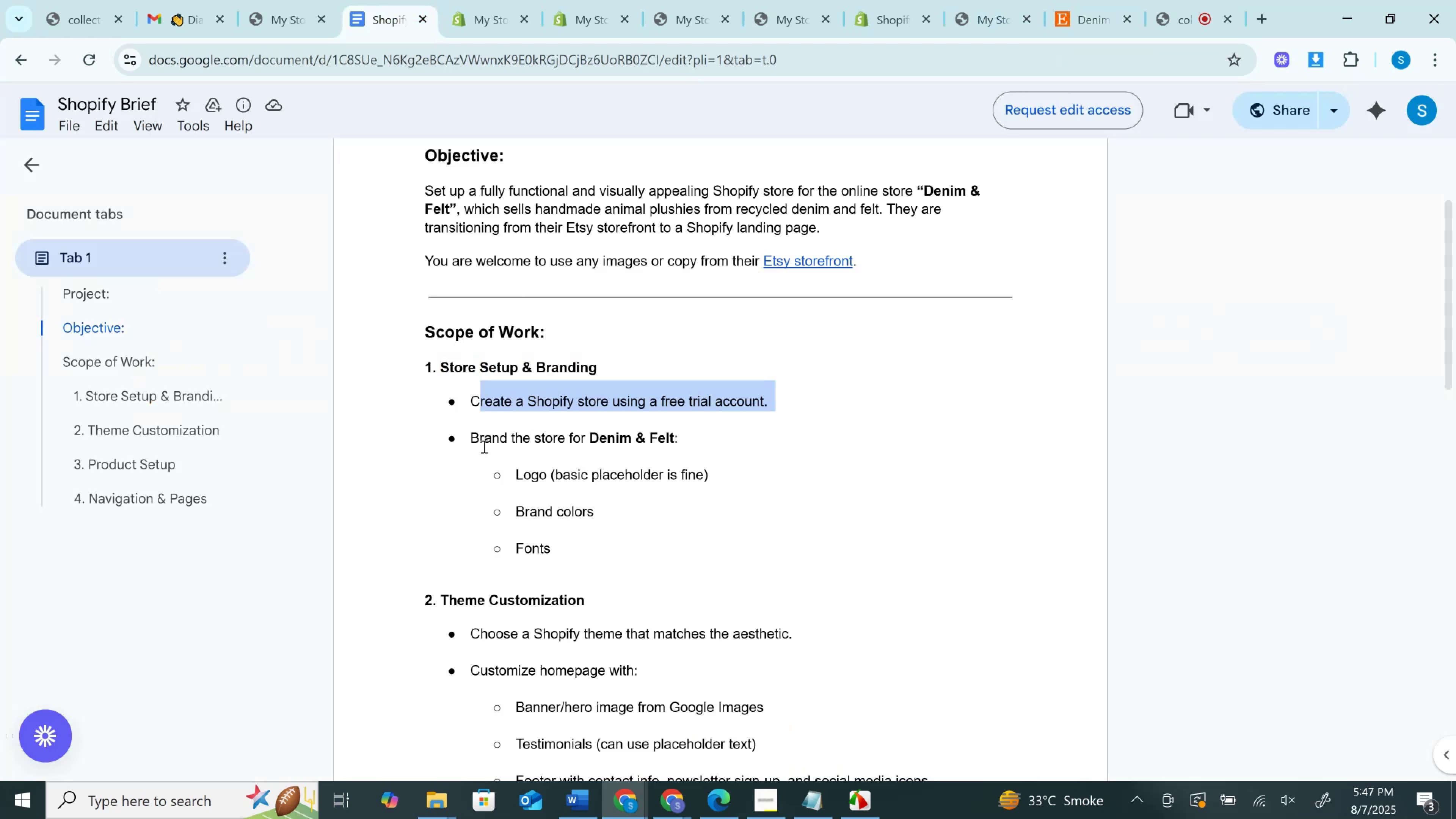 
left_click_drag(start_coordinate=[474, 440], to_coordinate=[697, 440])
 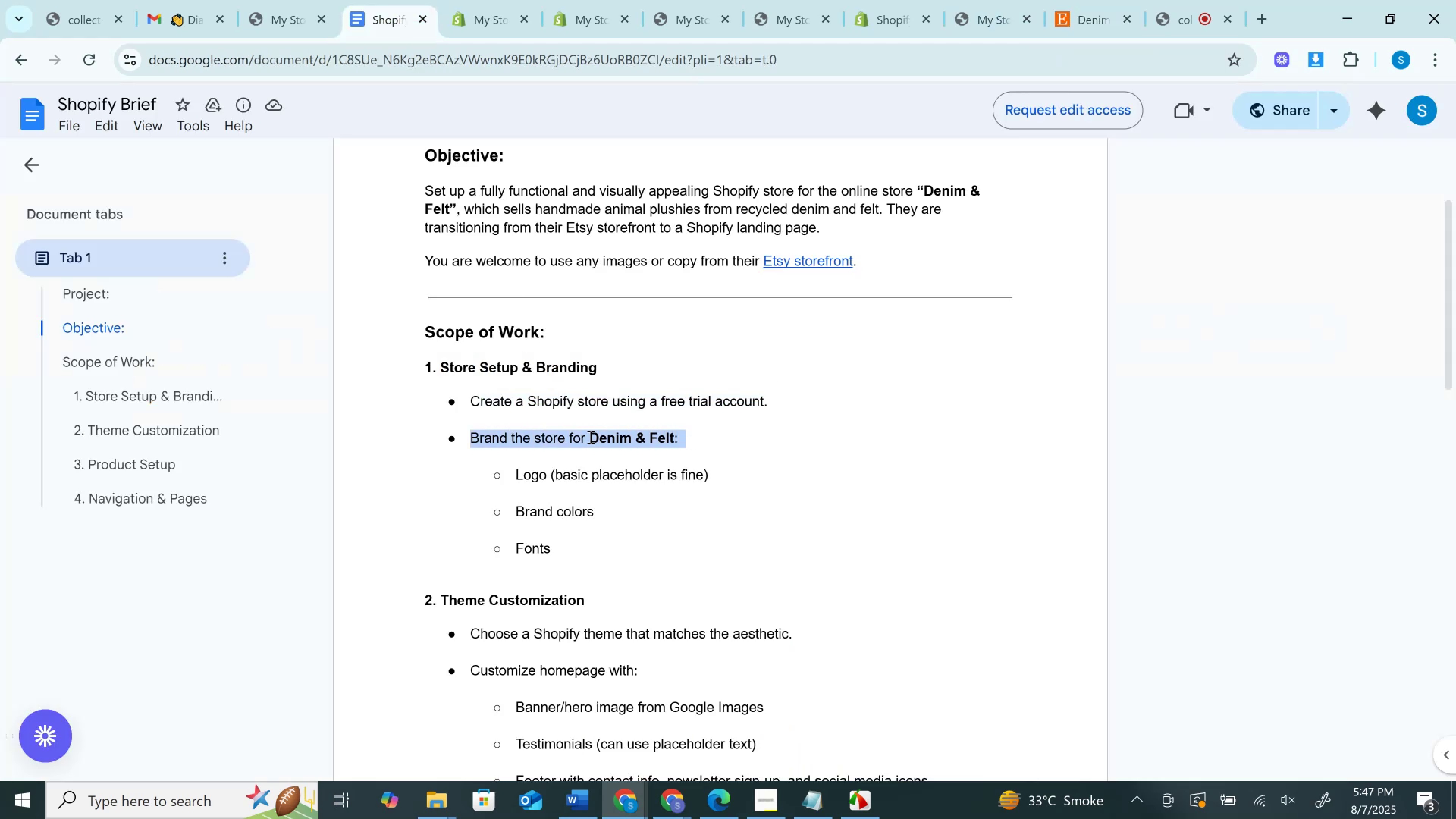 
left_click([590, 437])
 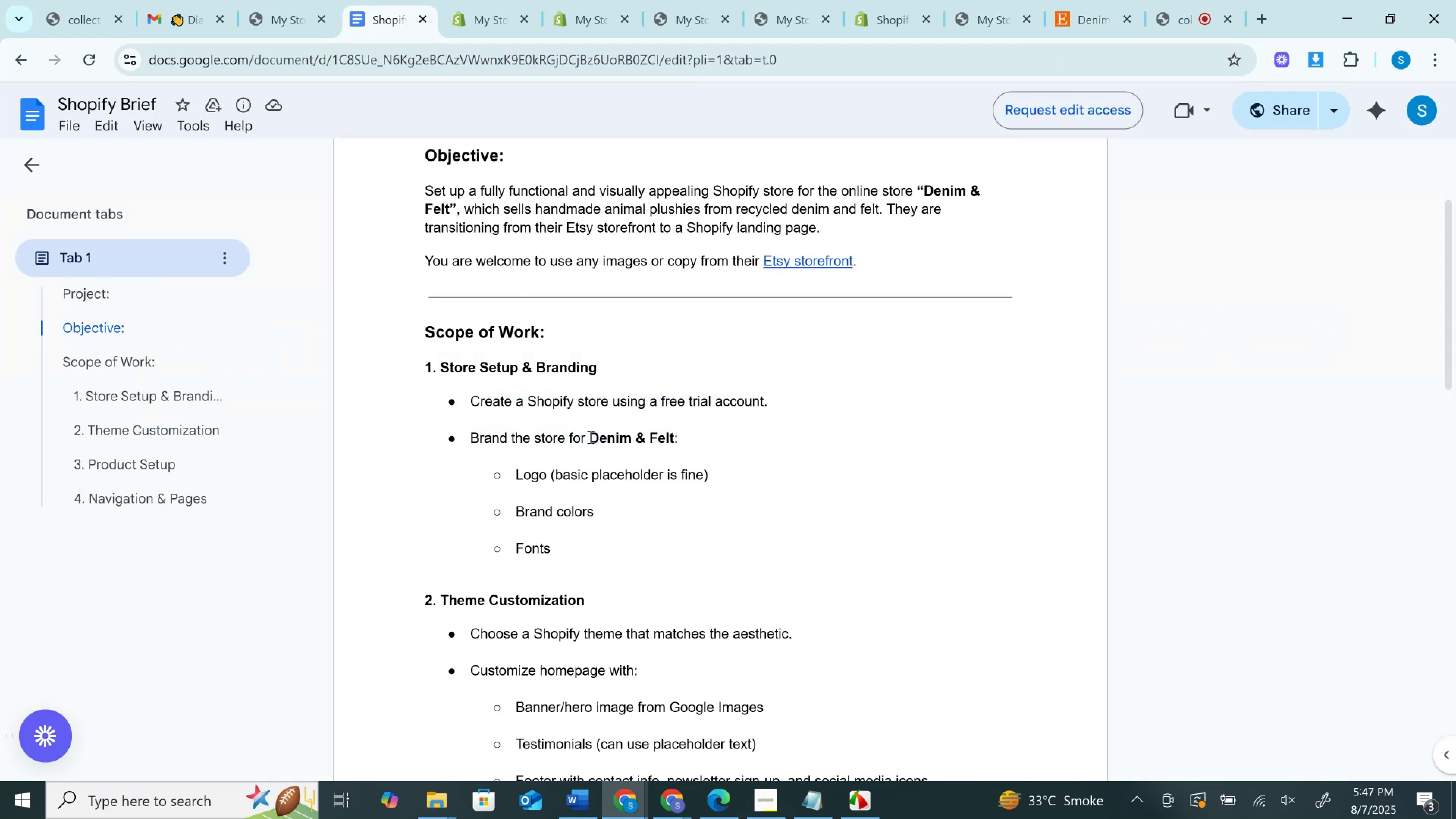 
left_click_drag(start_coordinate=[592, 437], to_coordinate=[663, 437])
 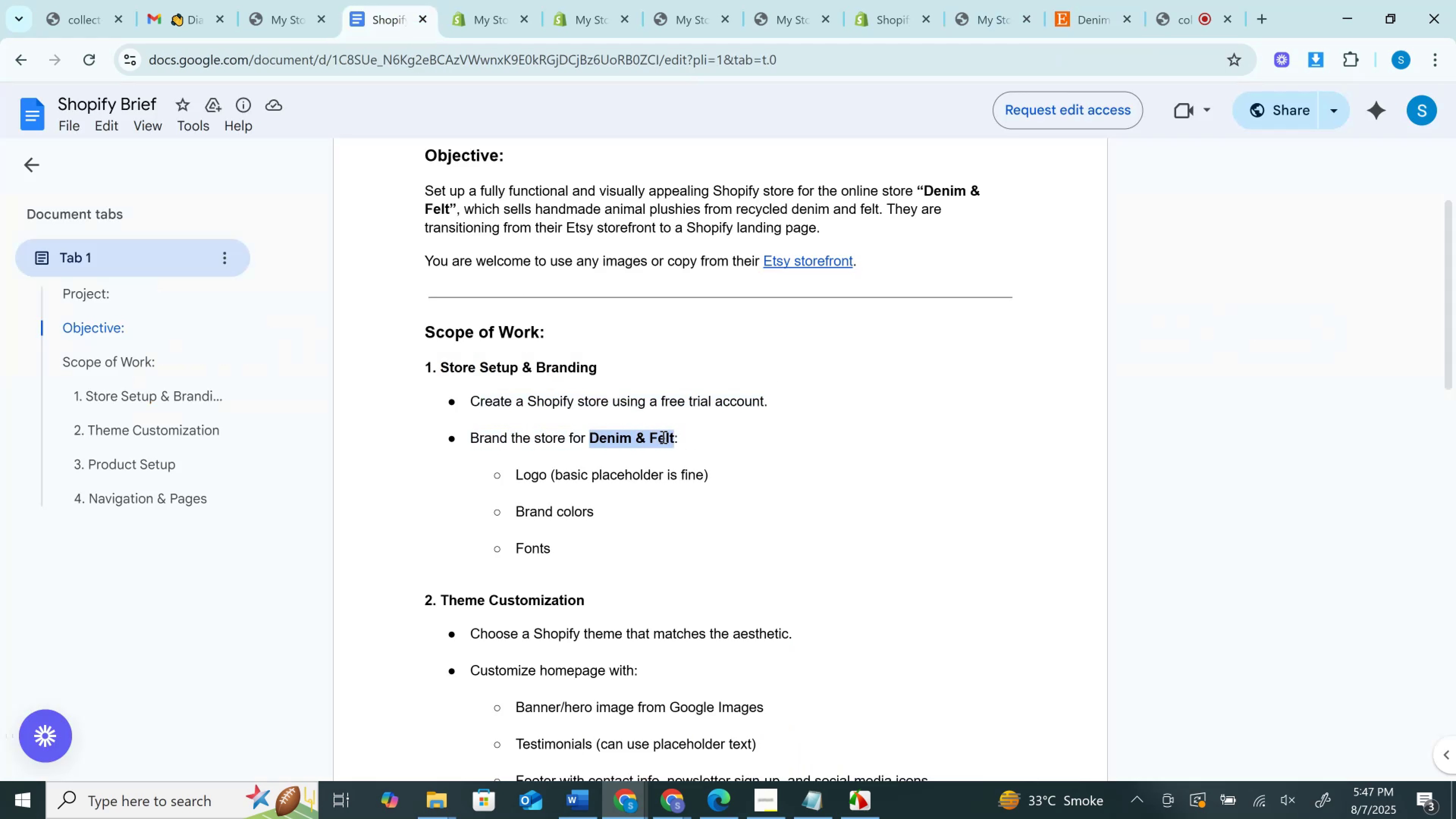 
key(Control+C)
 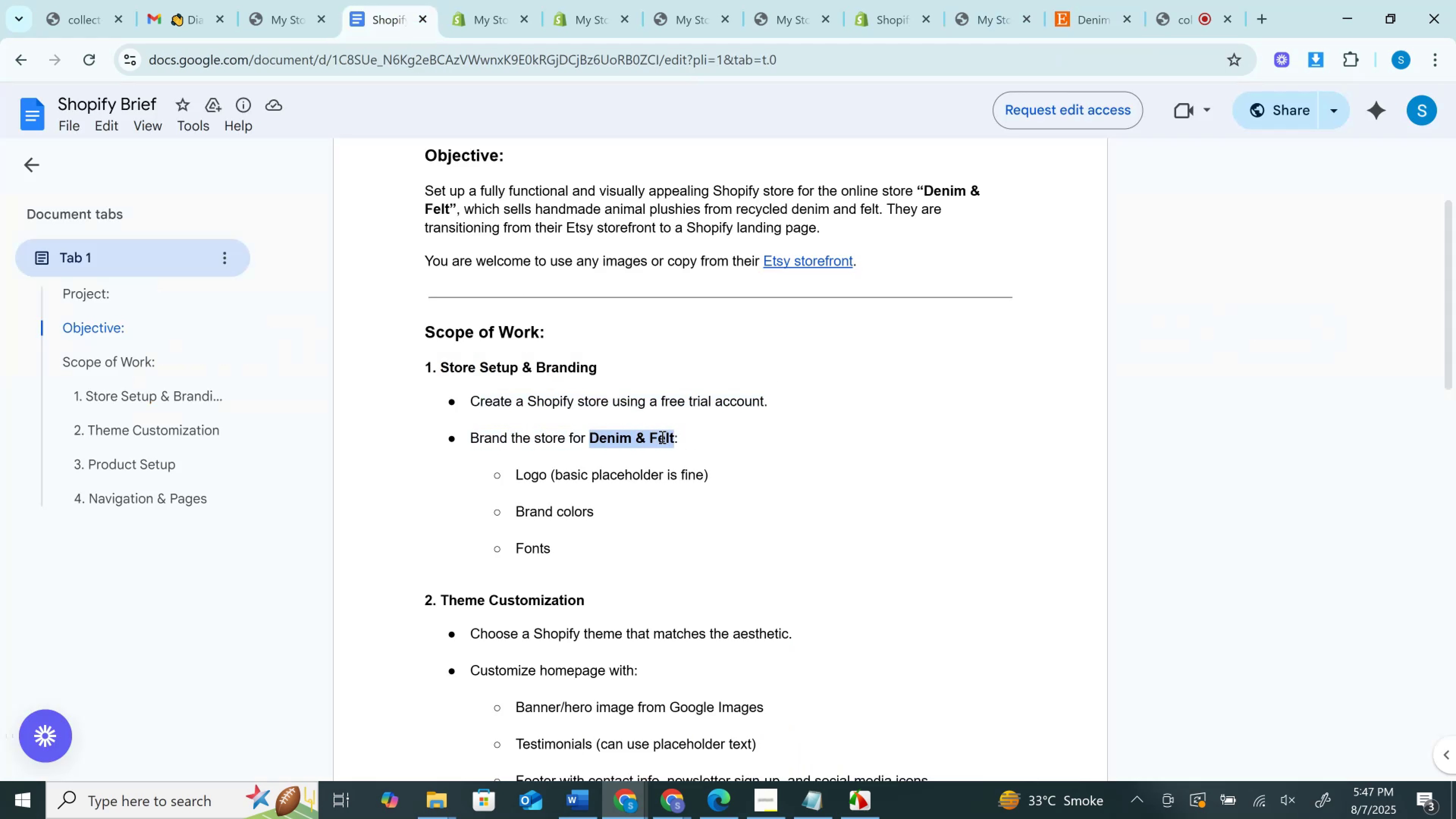 
key(Control+C)
 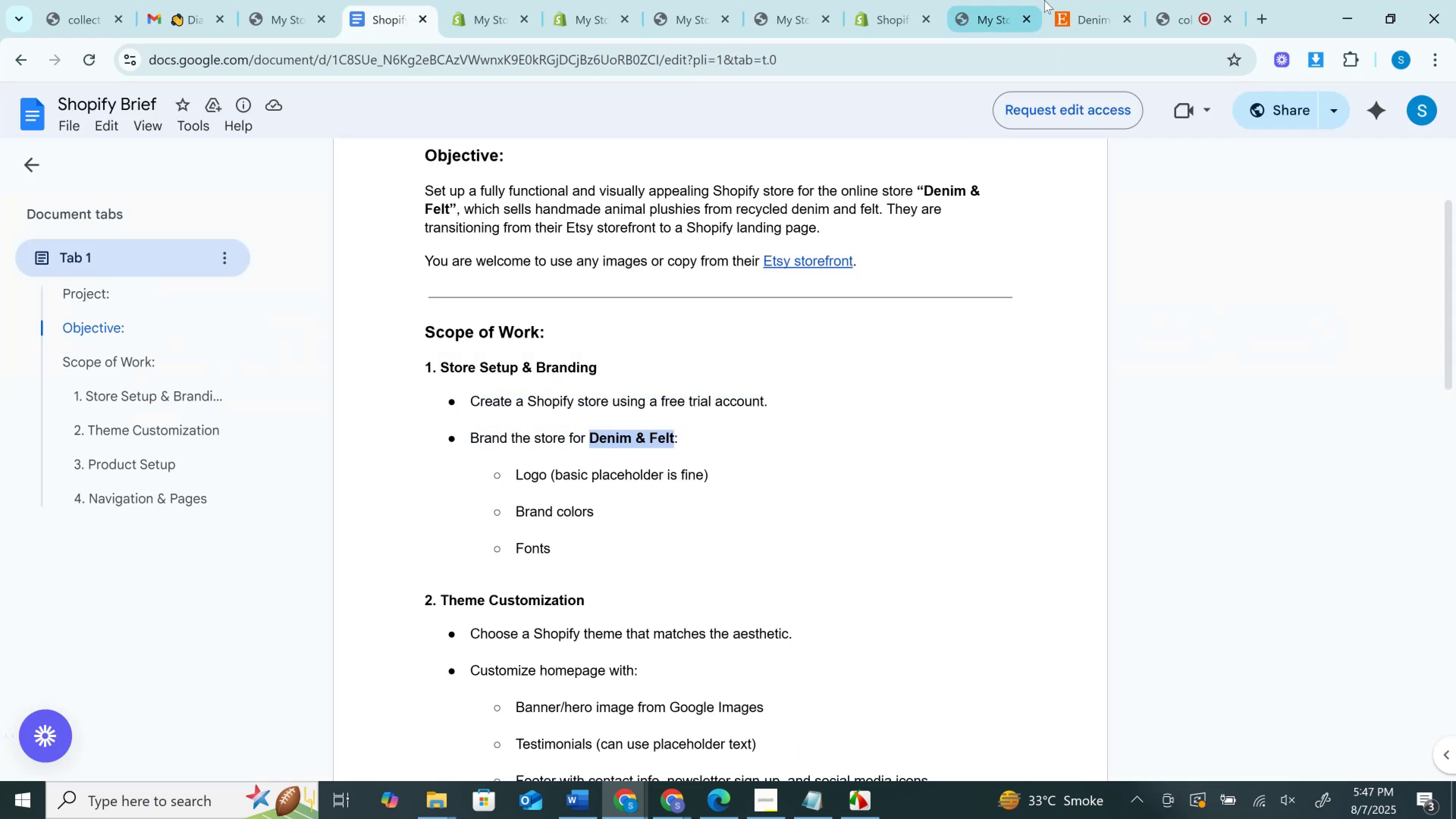 
left_click([1081, 0])
 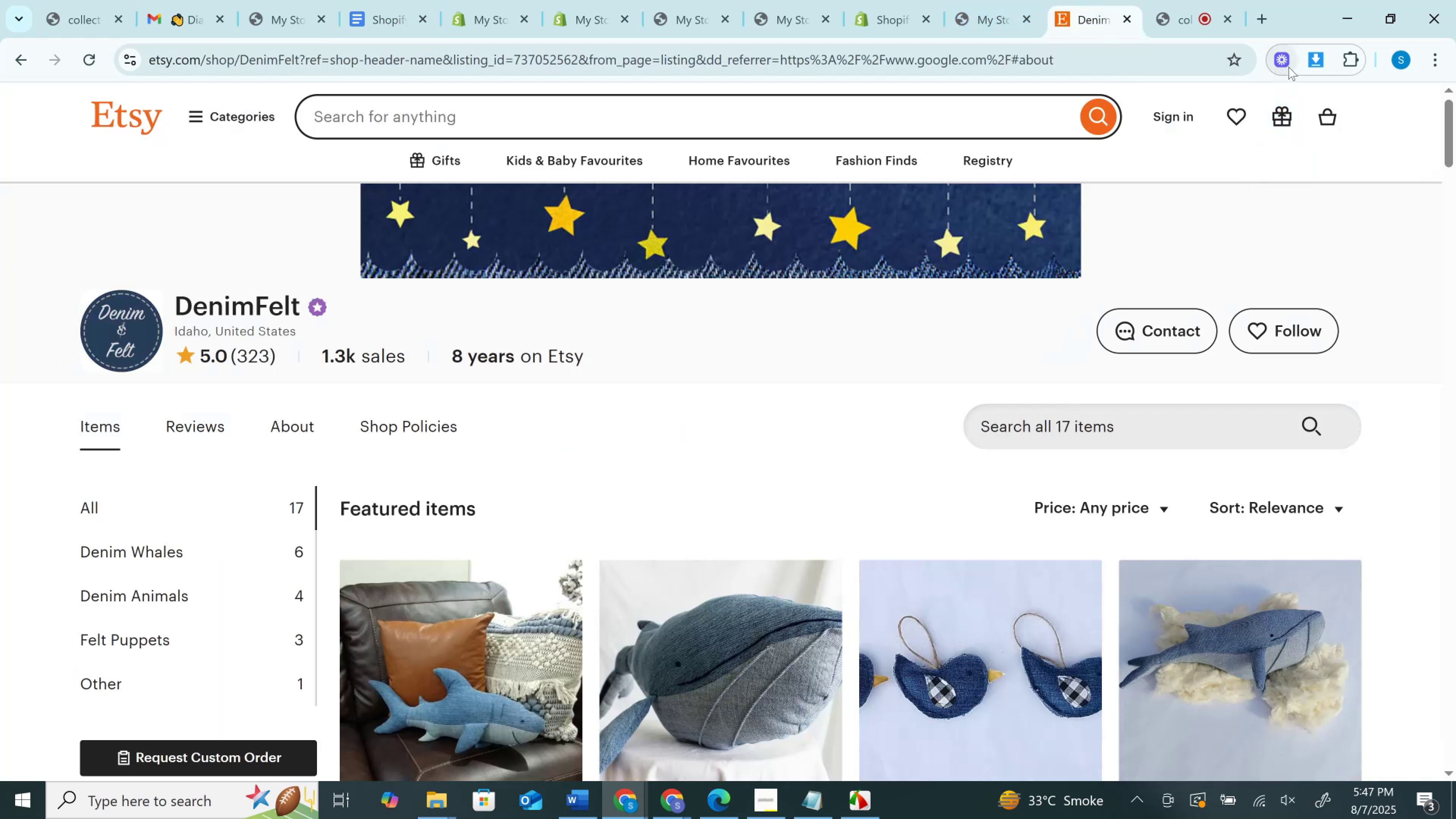 
left_click([1321, 63])
 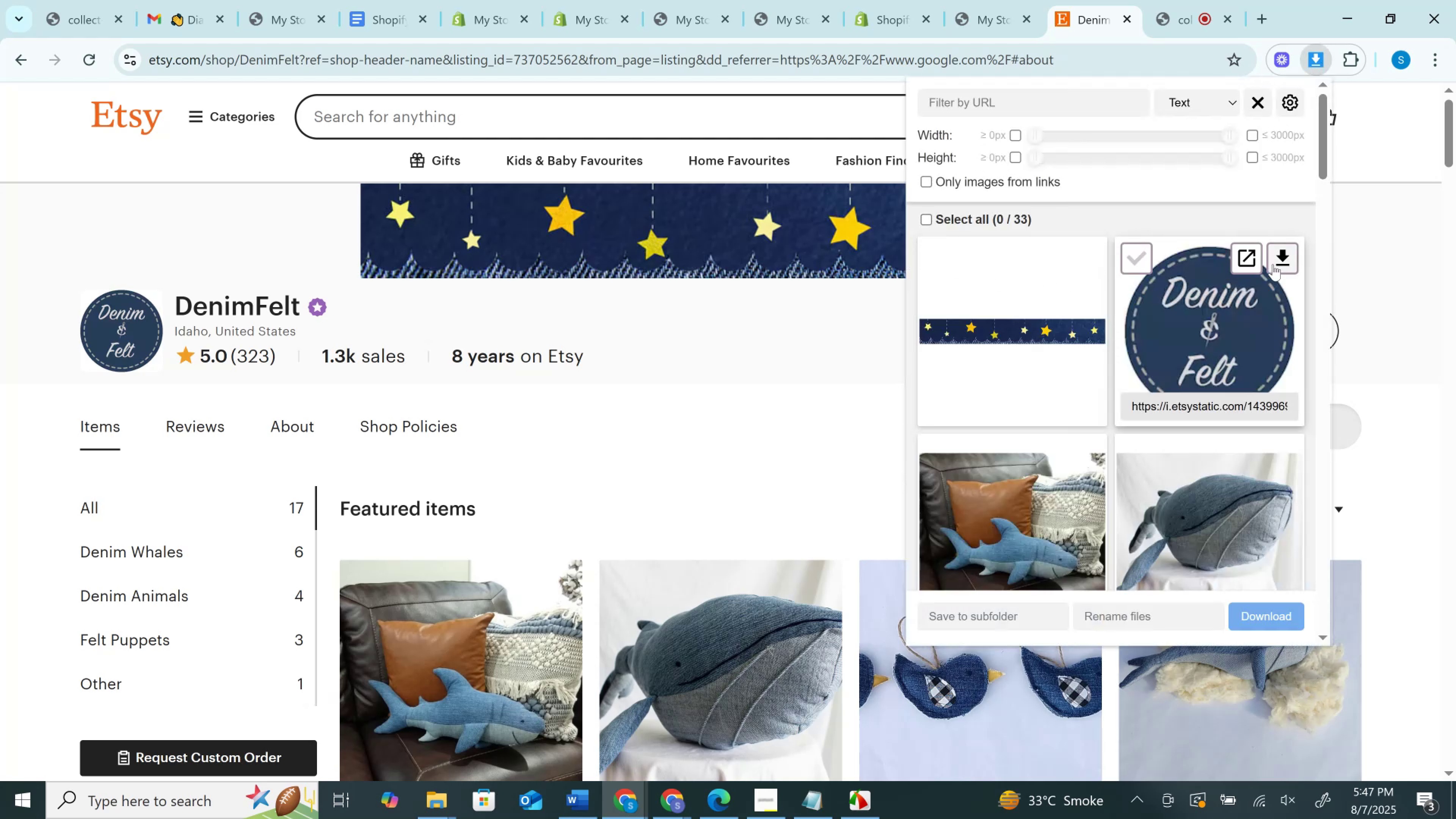 
left_click([1292, 261])
 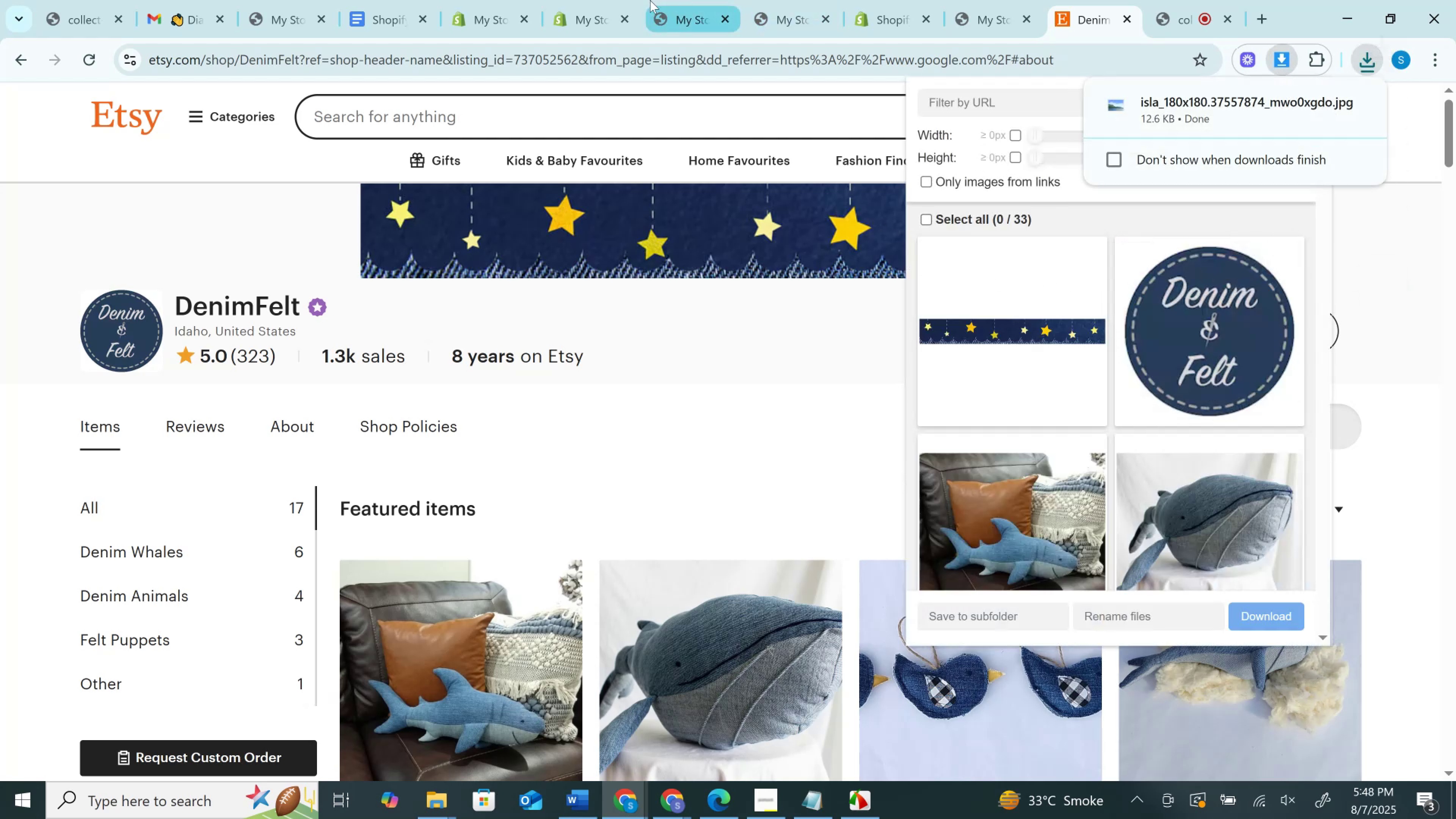 
left_click([590, 0])
 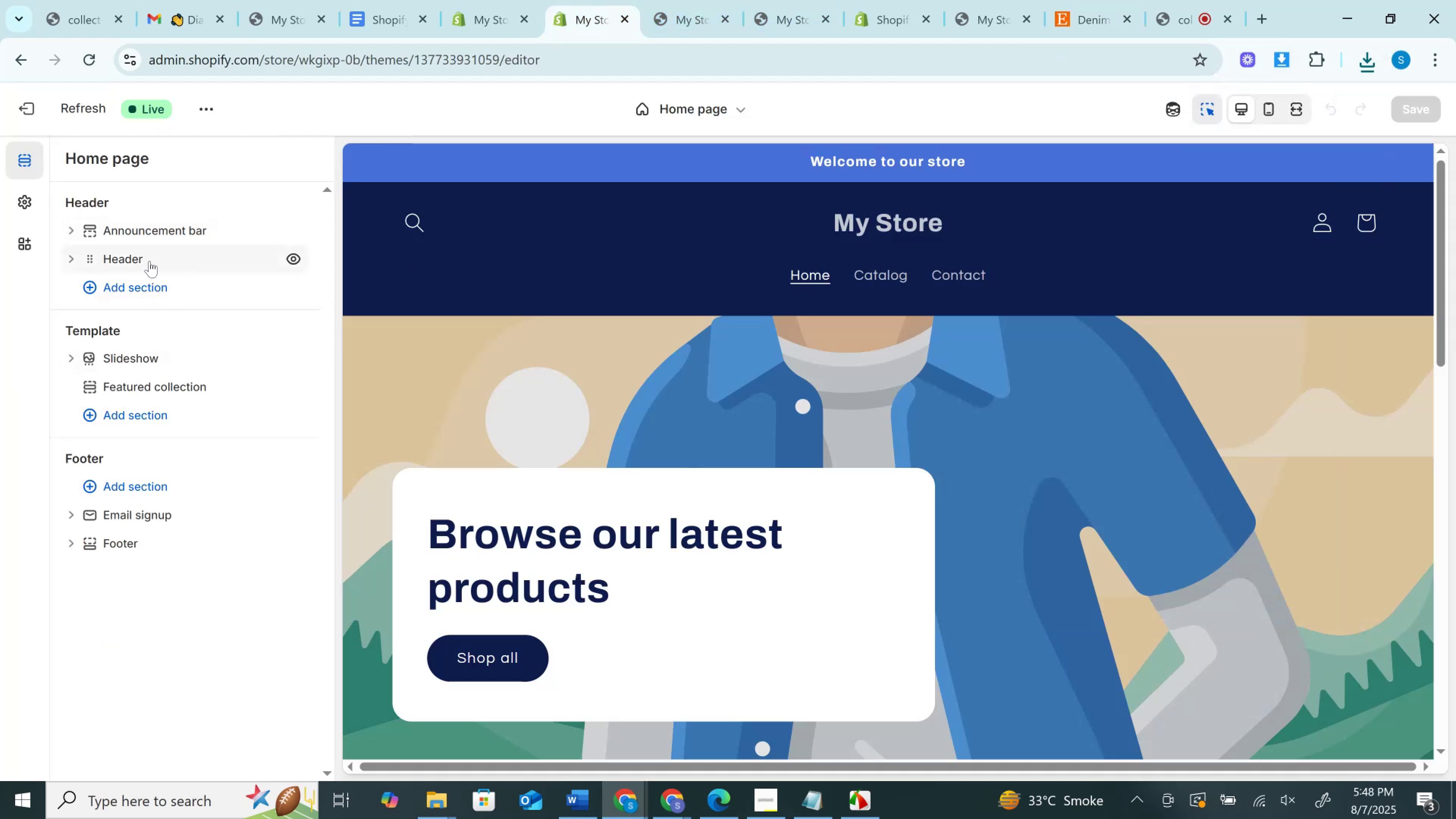 
left_click([149, 260])
 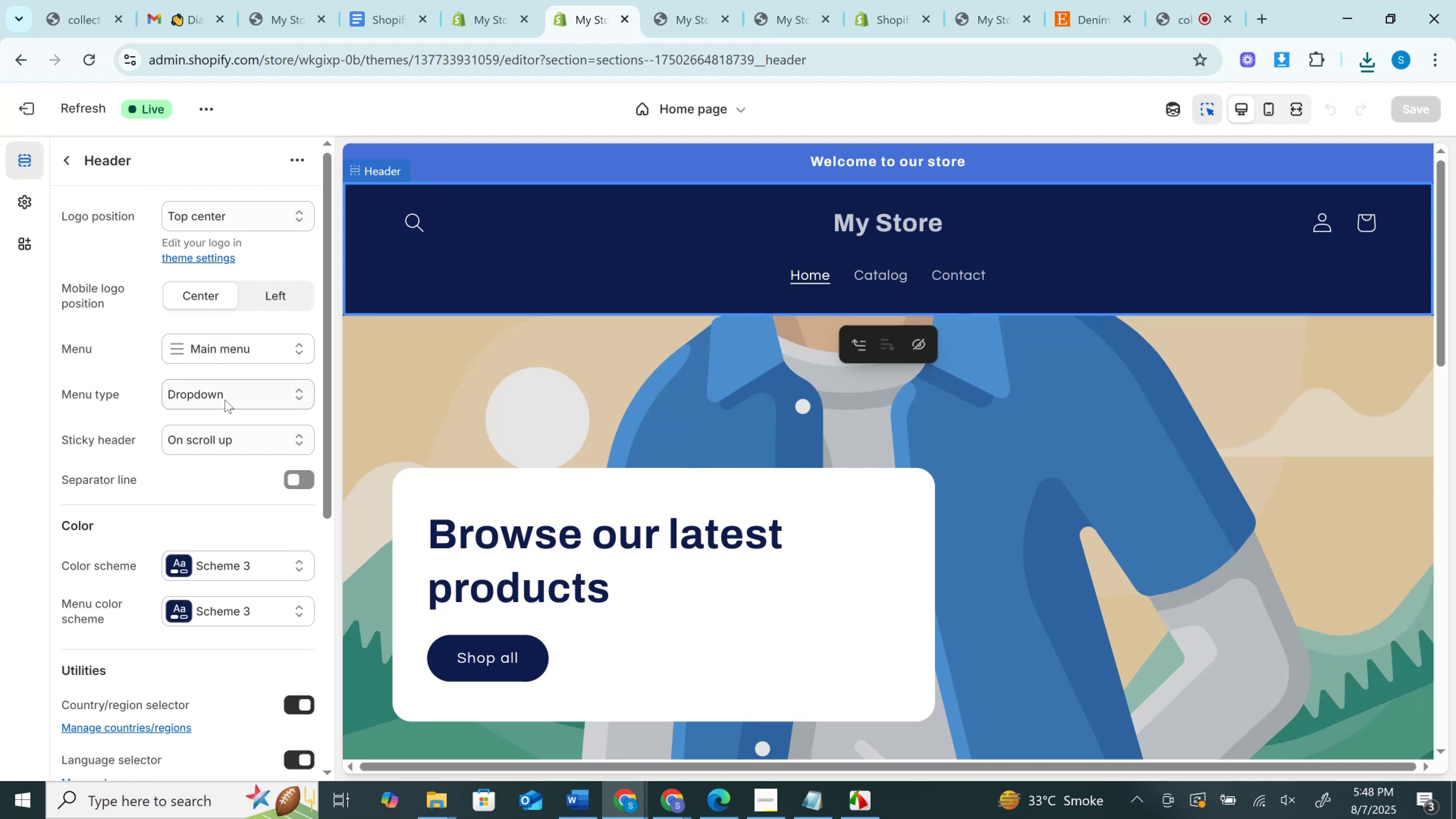 
scroll: coordinate [200, 353], scroll_direction: down, amount: 2.0
 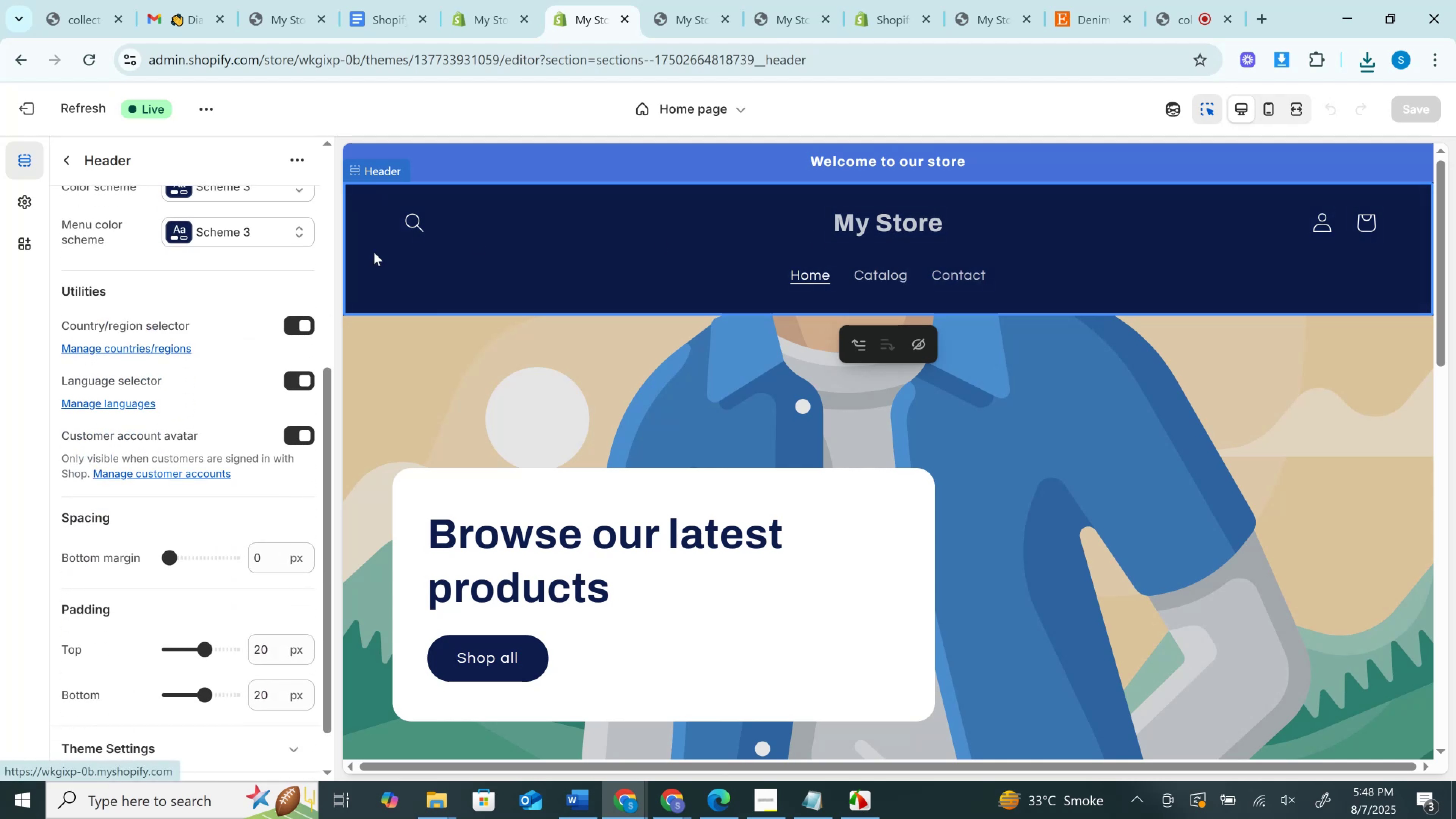 
scroll: coordinate [235, 331], scroll_direction: up, amount: 4.0
 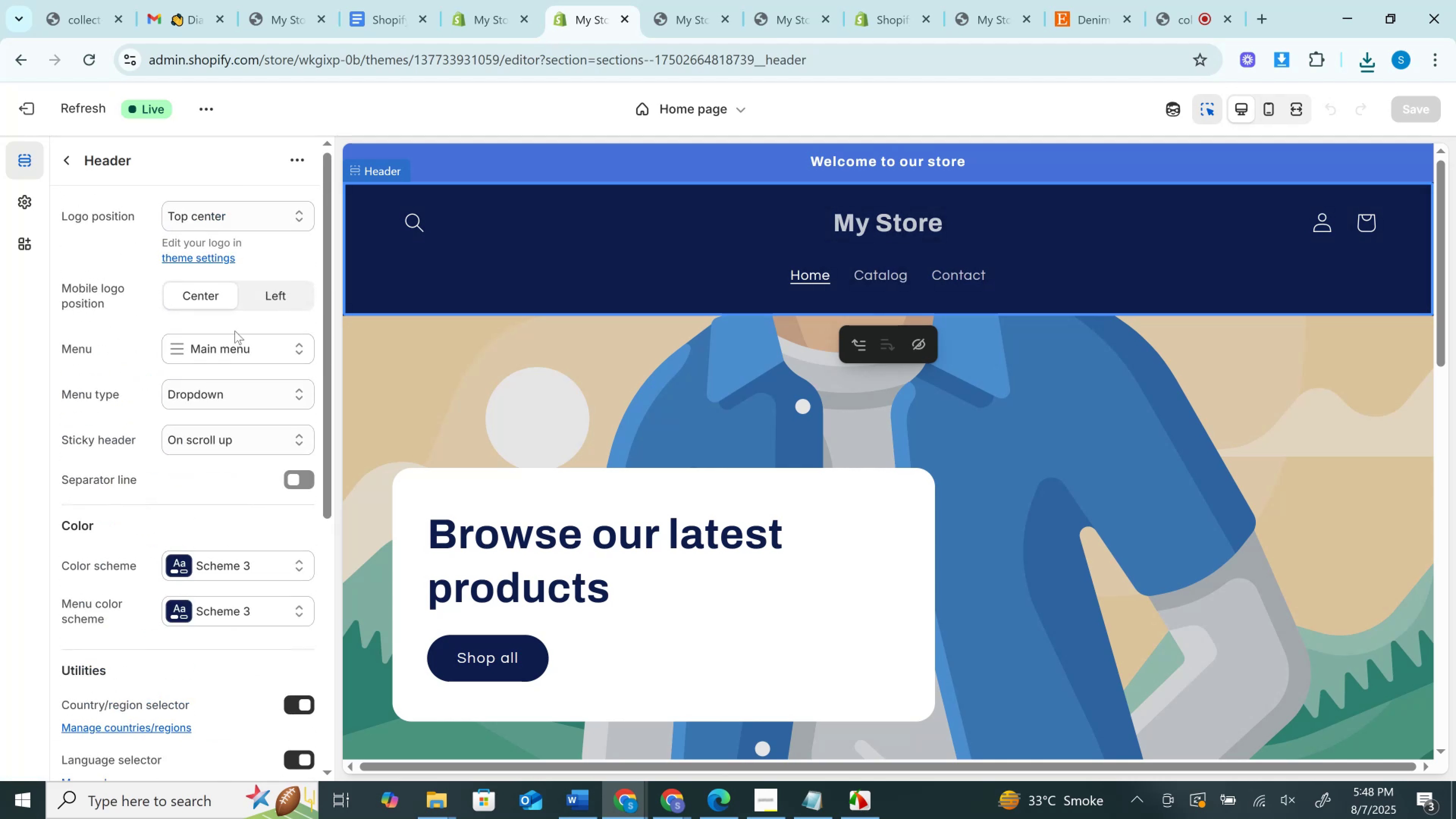 
left_click([210, 258])
 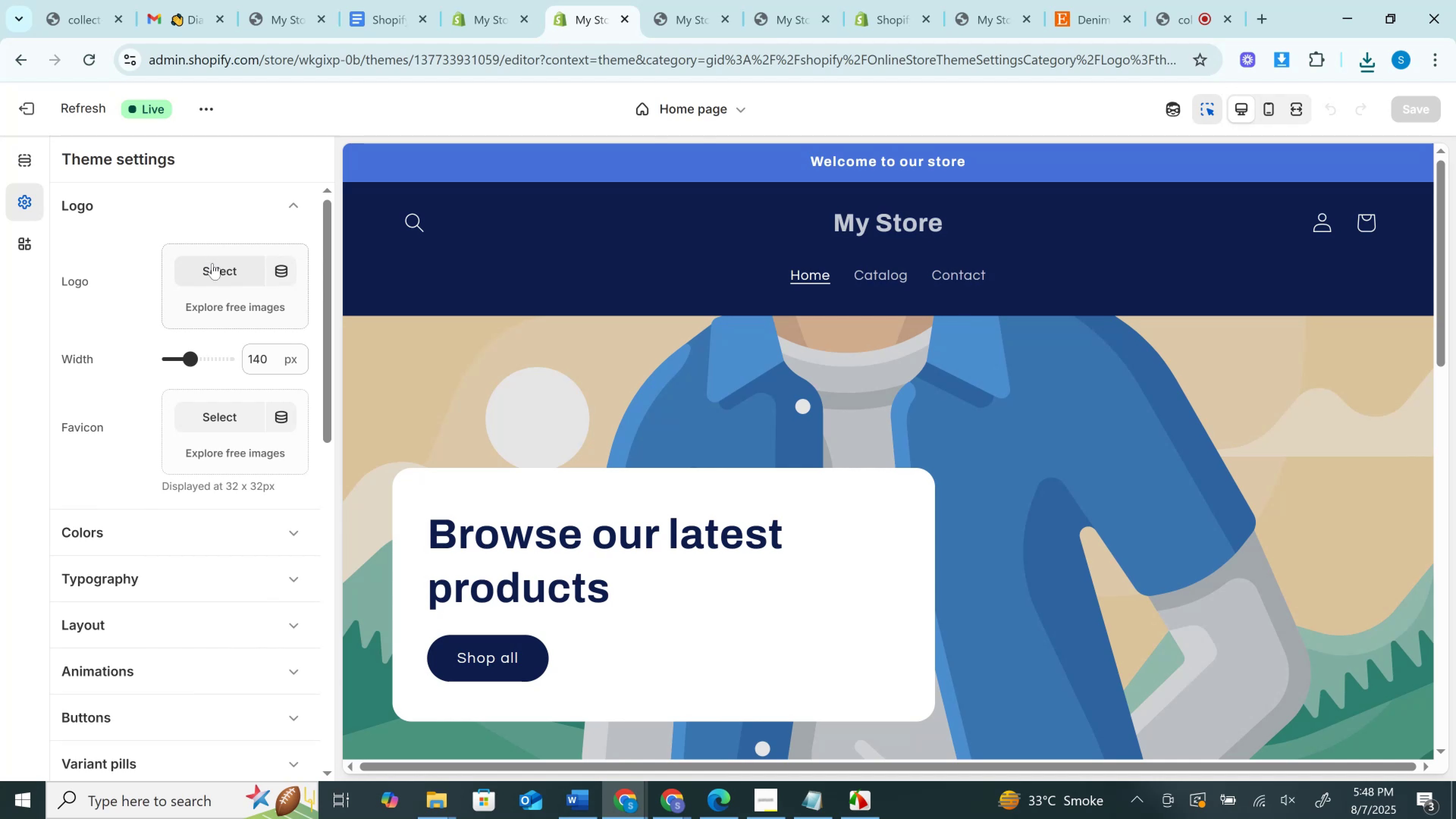 
left_click([212, 271])
 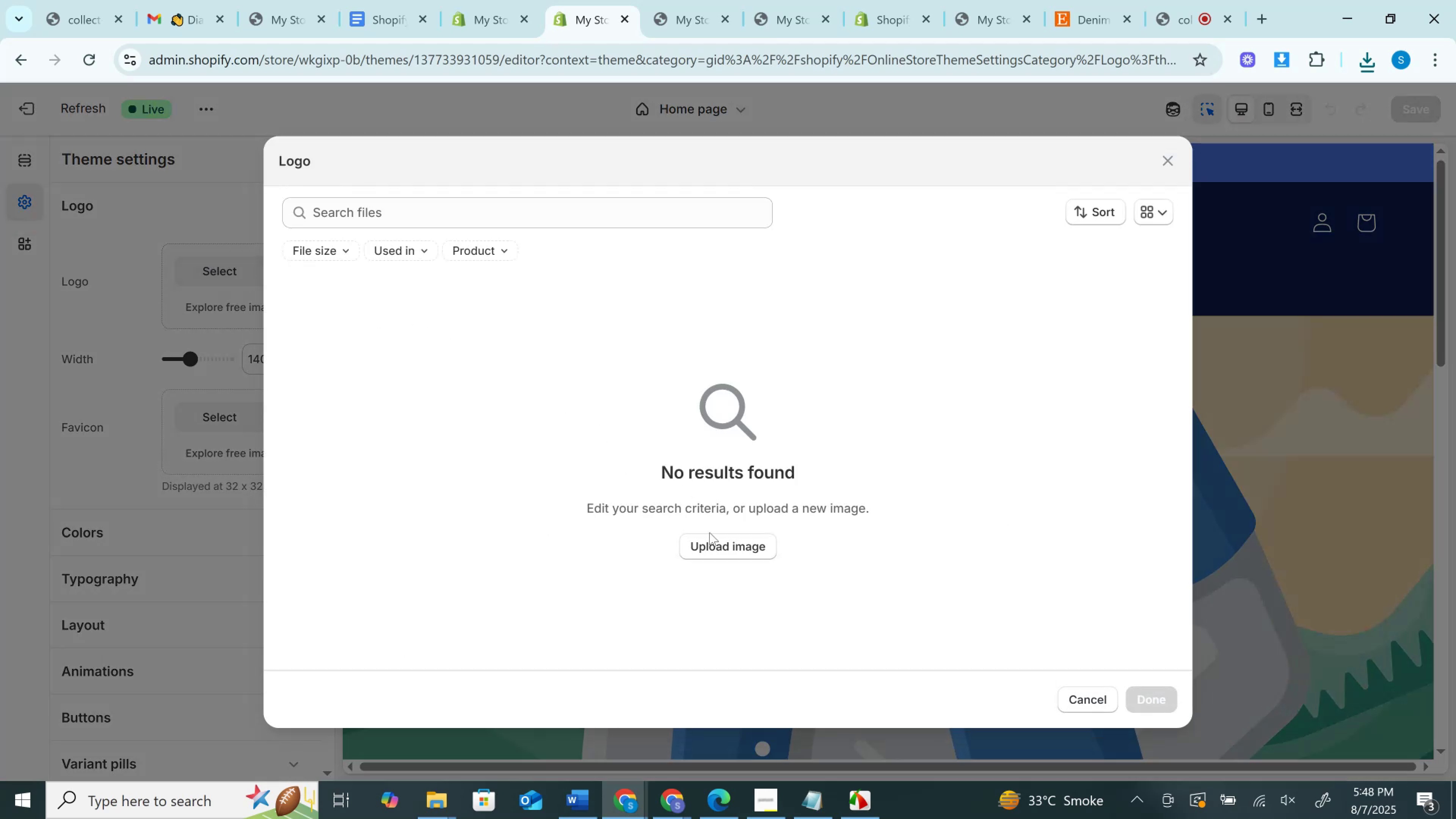 
left_click([729, 549])
 